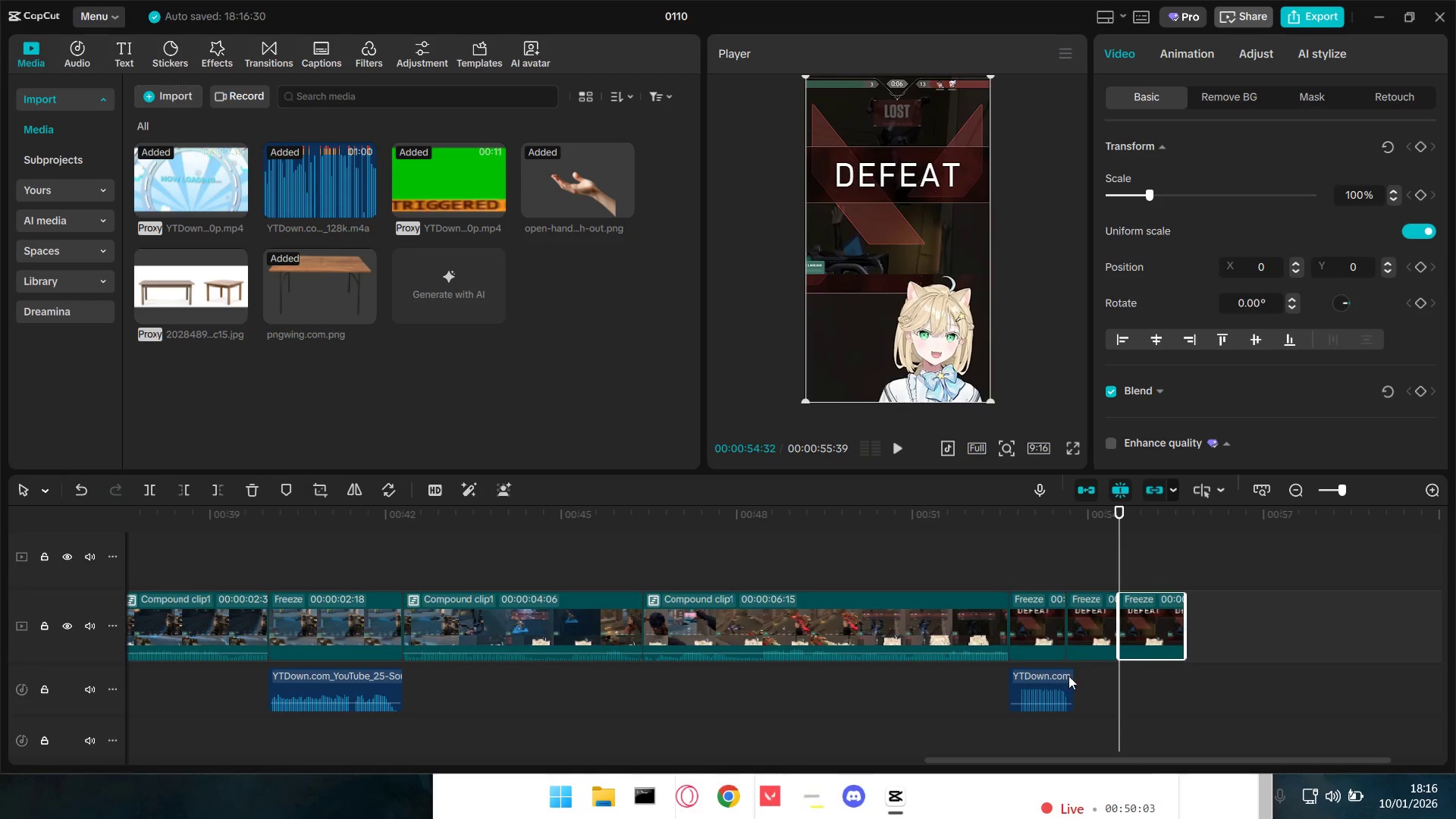 
left_click([1043, 692])
 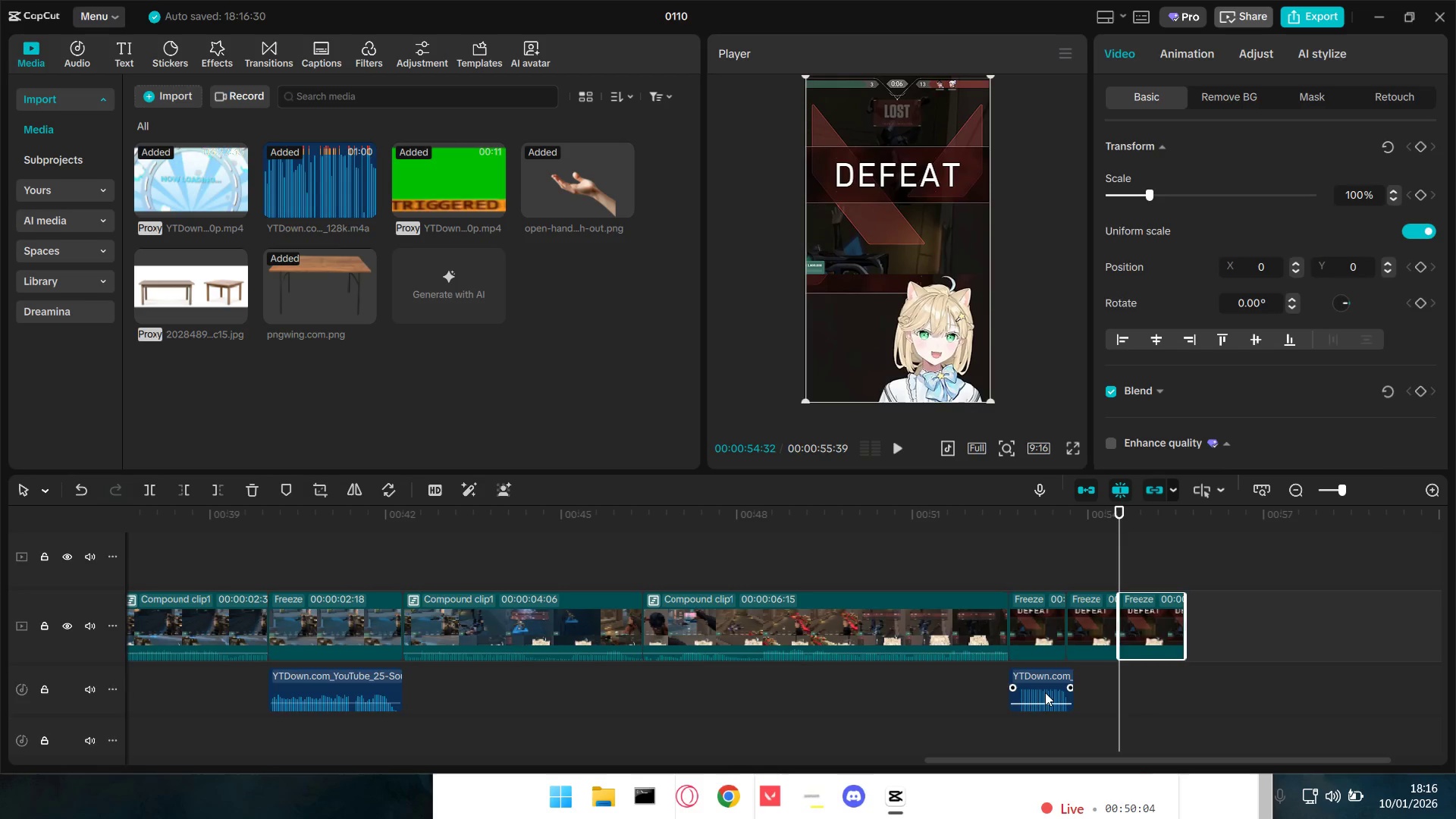 
key(Control+C)
 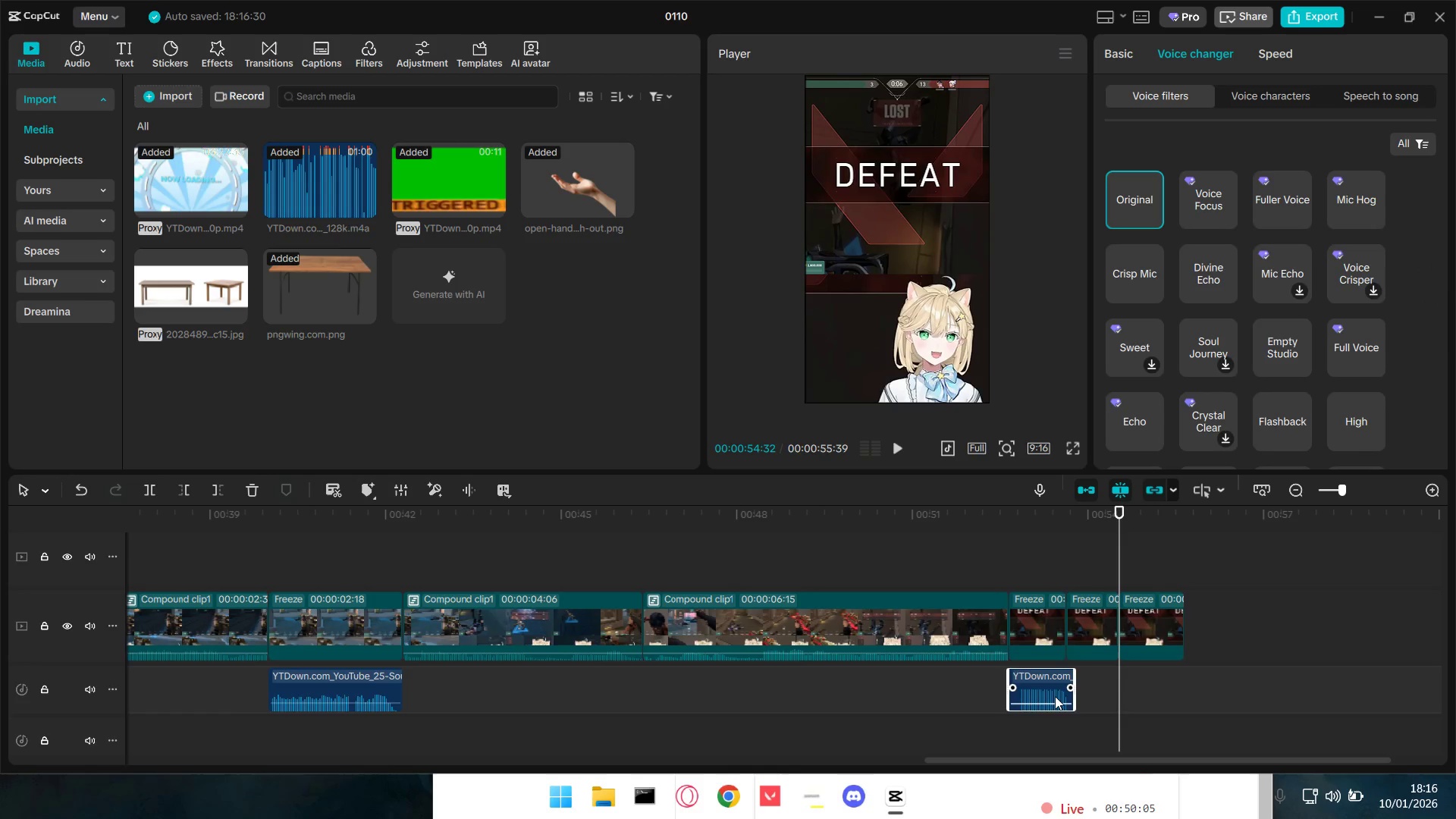 
key(Control+V)
 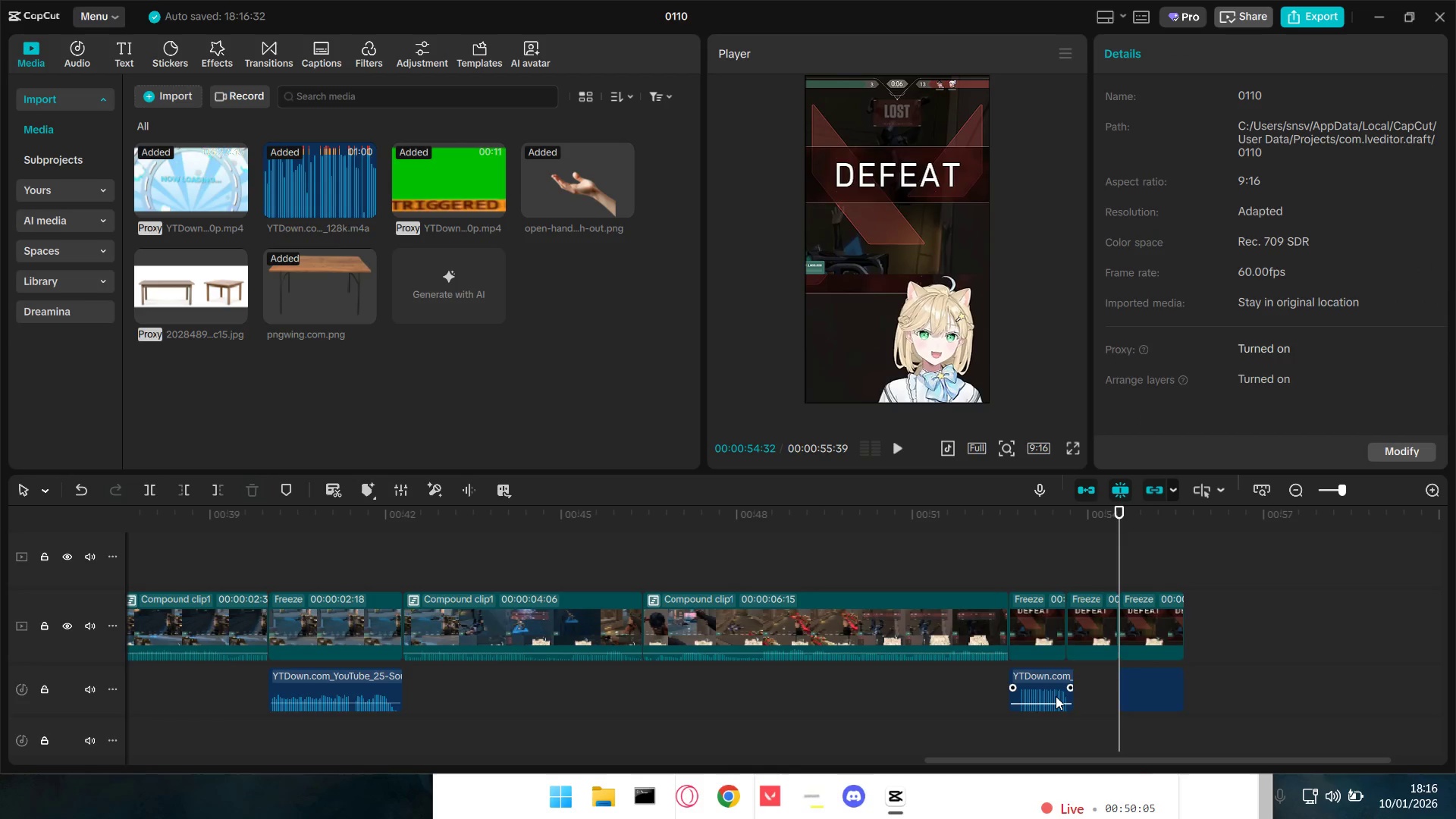 
key(Control+V)
 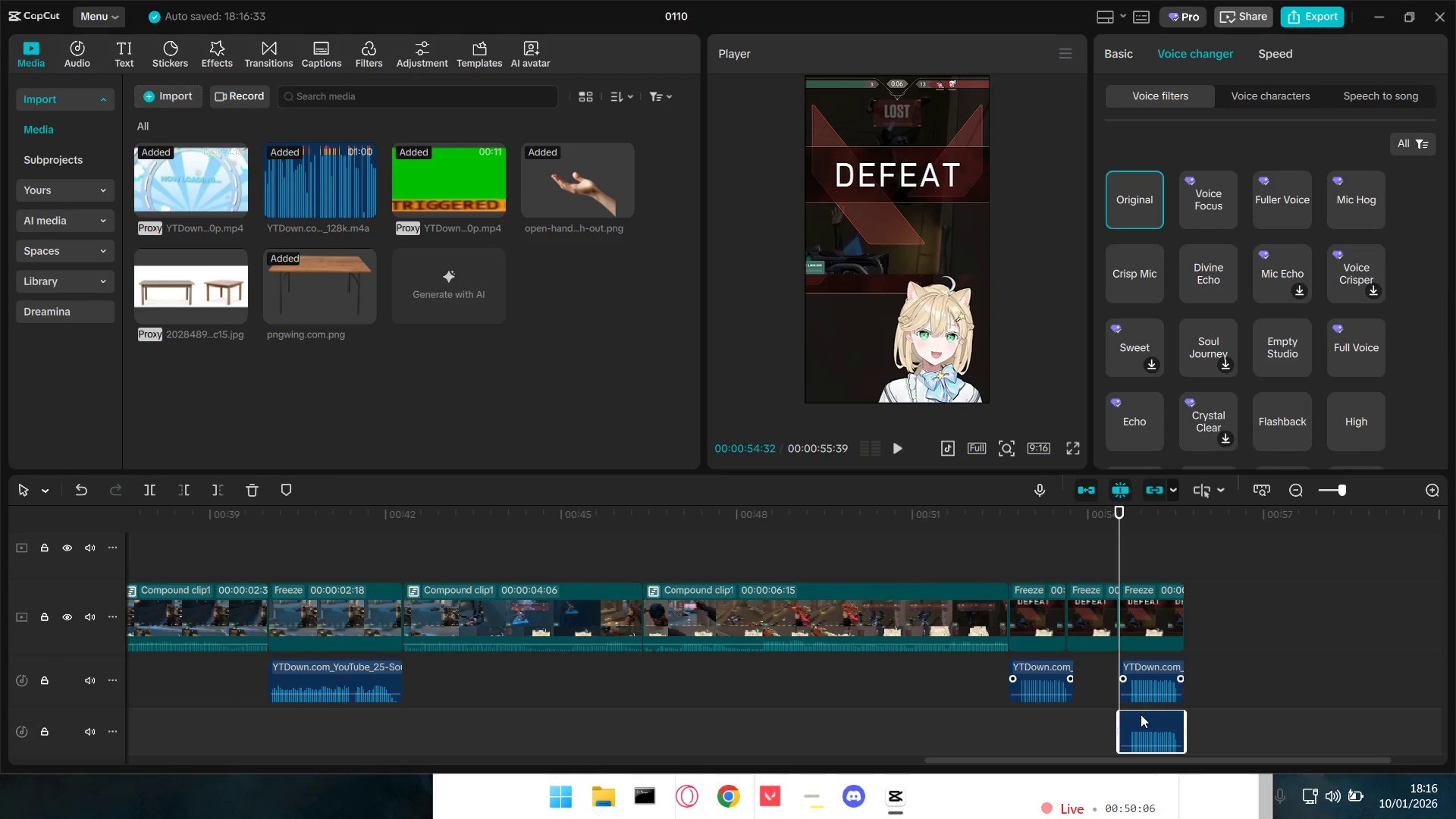 
left_click_drag(start_coordinate=[1146, 662], to_coordinate=[1106, 664])
 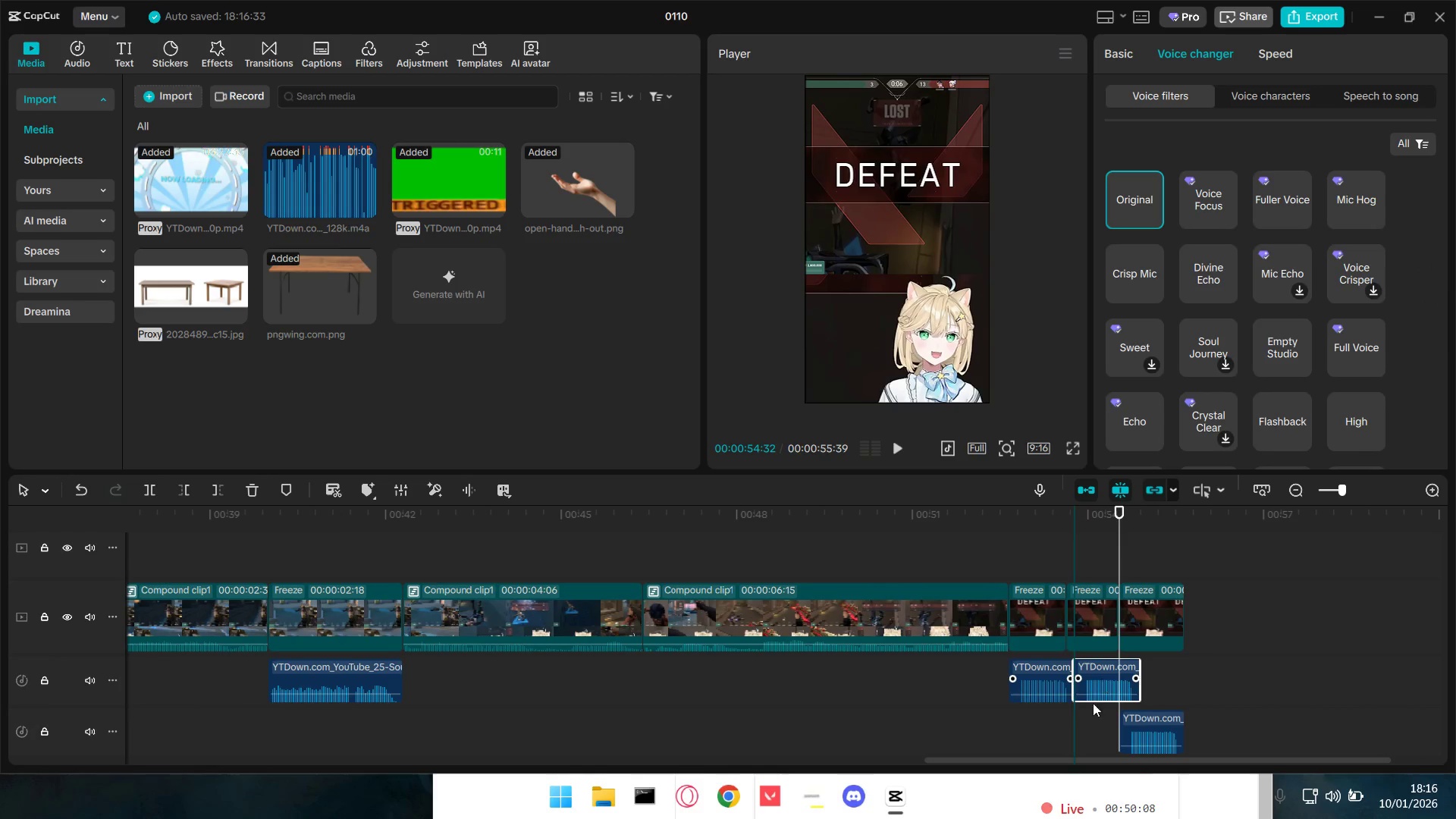 
hold_key(key=ControlLeft, duration=1.5)
 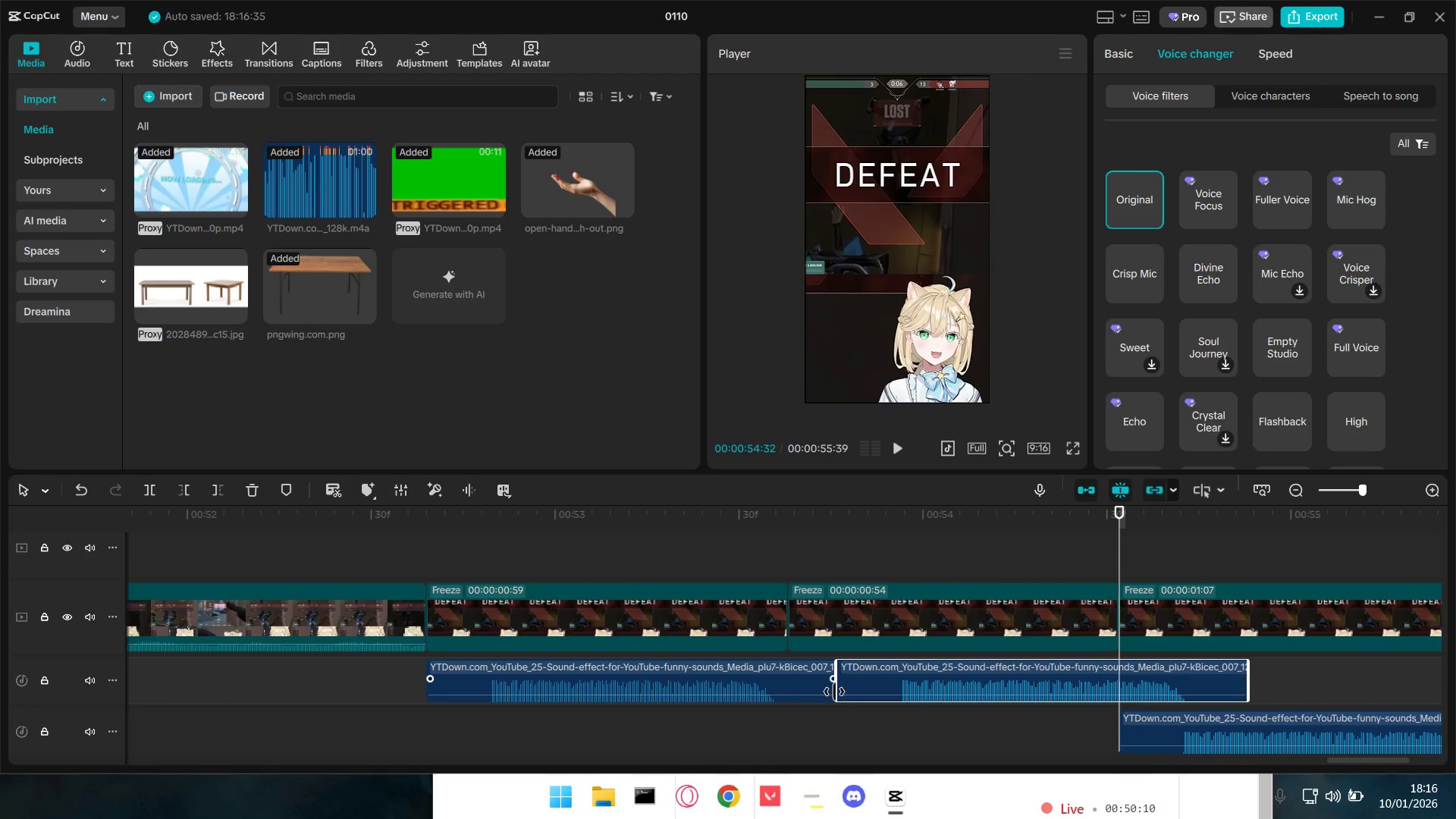 
key(Control+ControlLeft)
 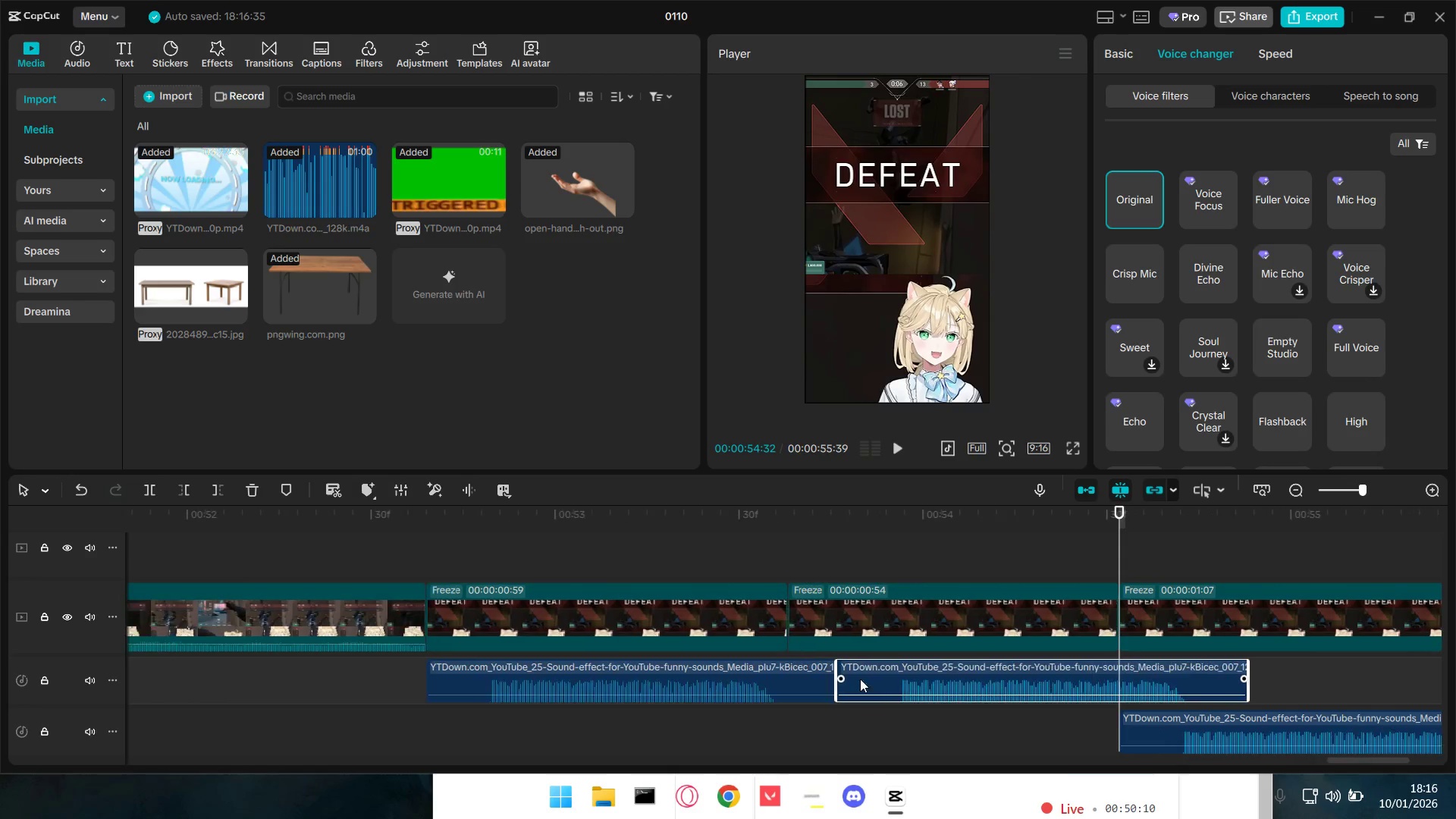 
key(Control+ControlLeft)
 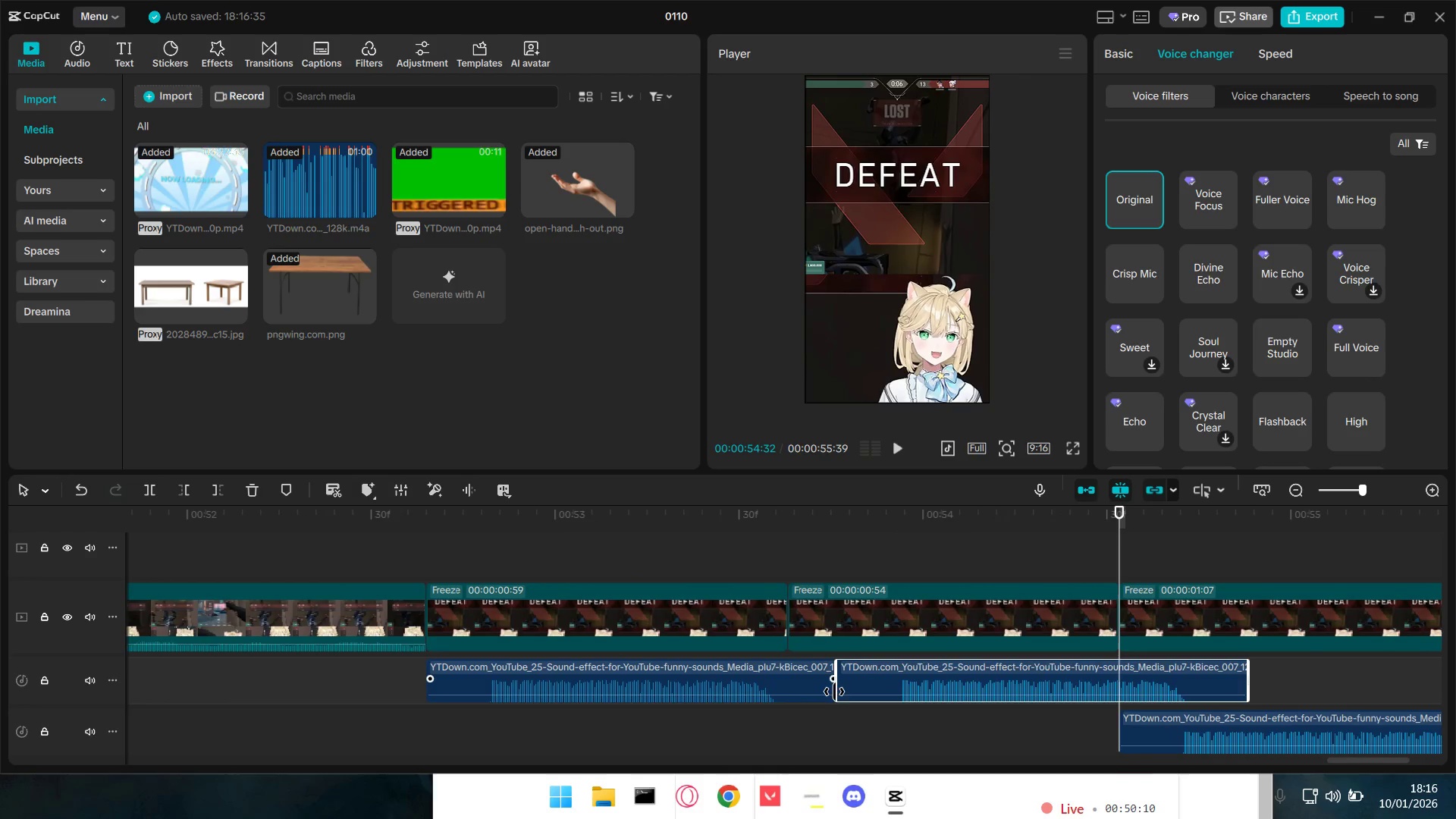 
scroll: coordinate [1030, 698], scroll_direction: up, amount: 27.0
 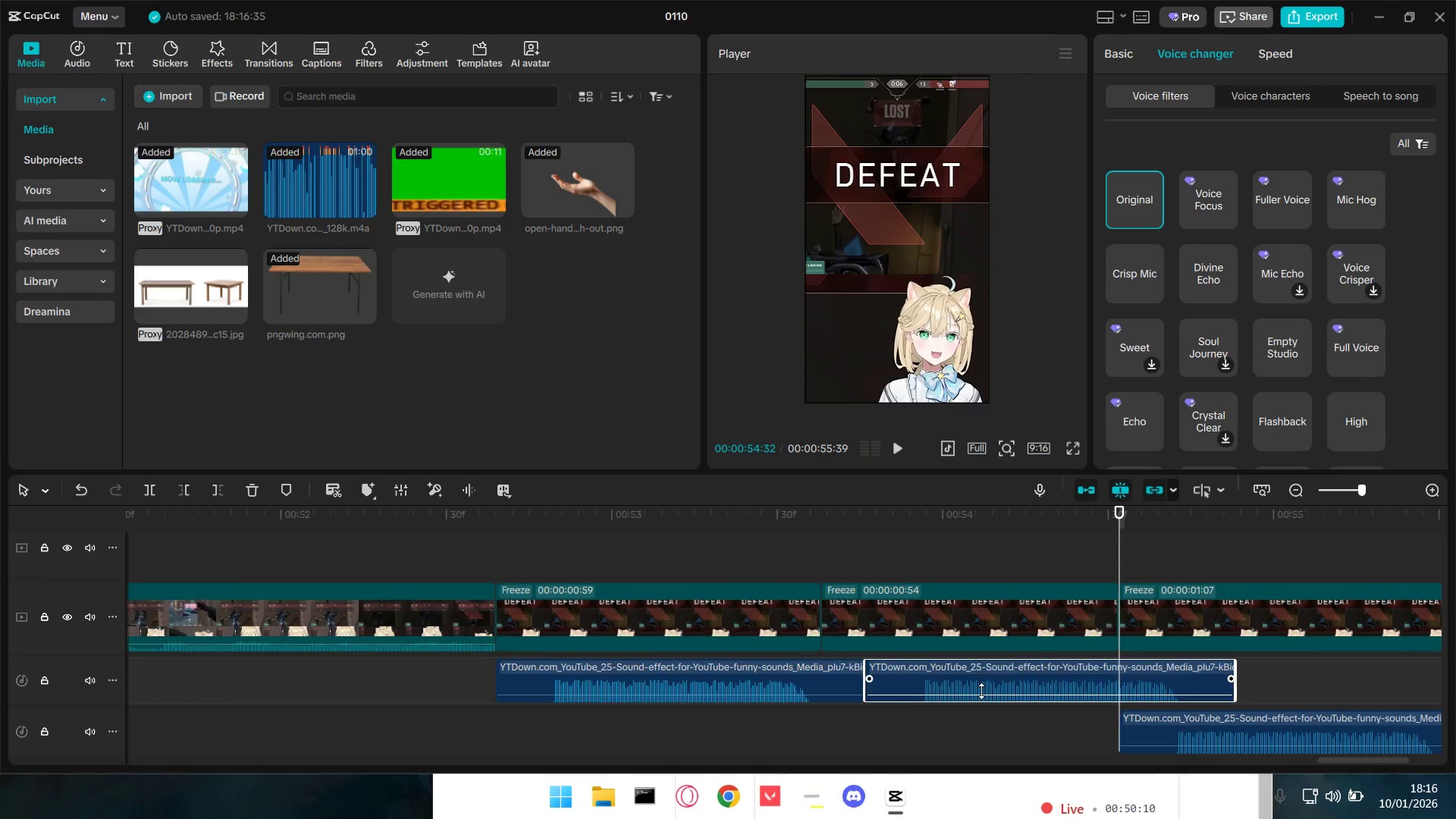 
left_click_drag(start_coordinate=[836, 692], to_coordinate=[894, 697])
 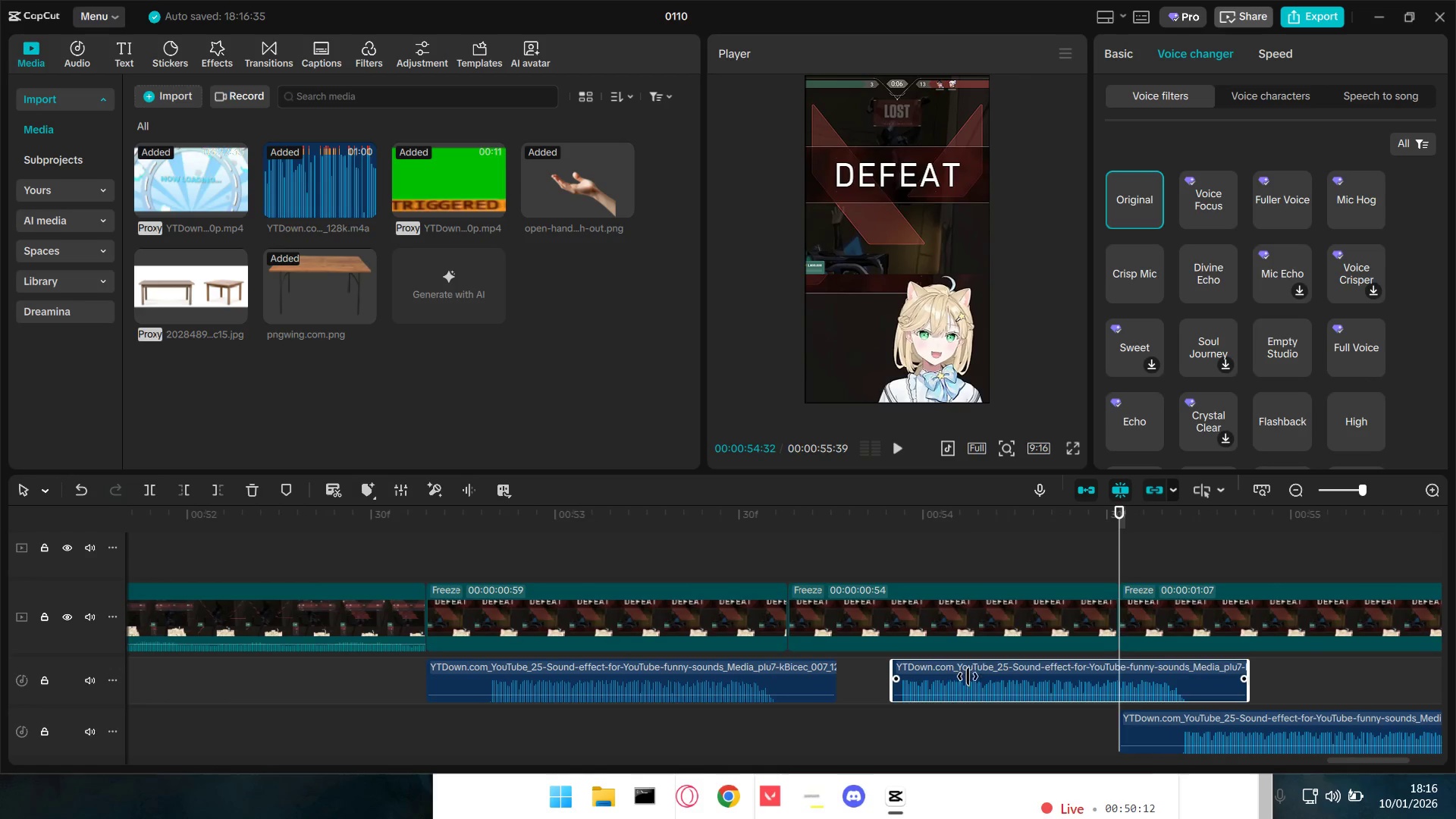 
left_click_drag(start_coordinate=[969, 673], to_coordinate=[949, 674])
 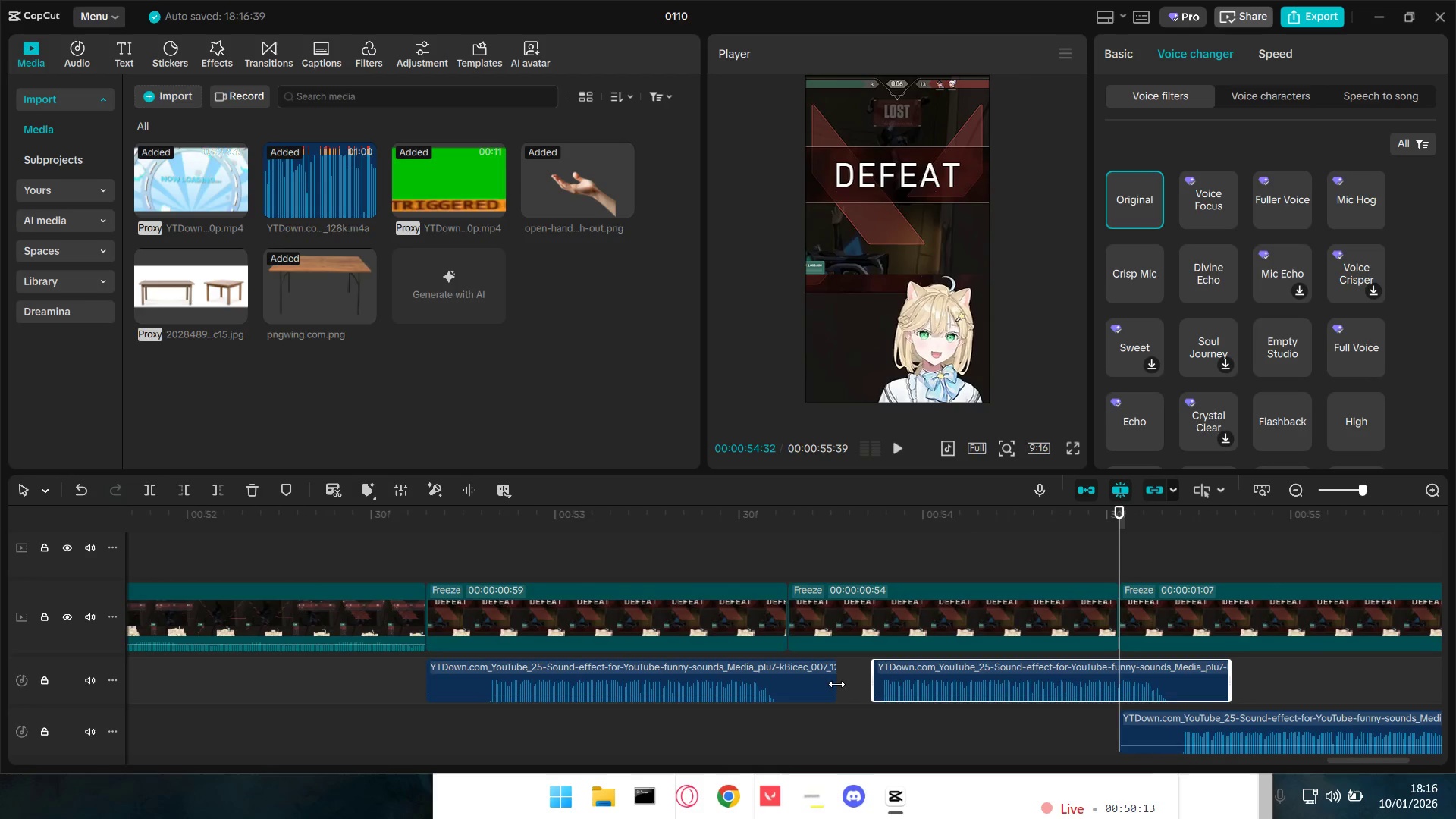 
left_click_drag(start_coordinate=[836, 685], to_coordinate=[776, 697])
 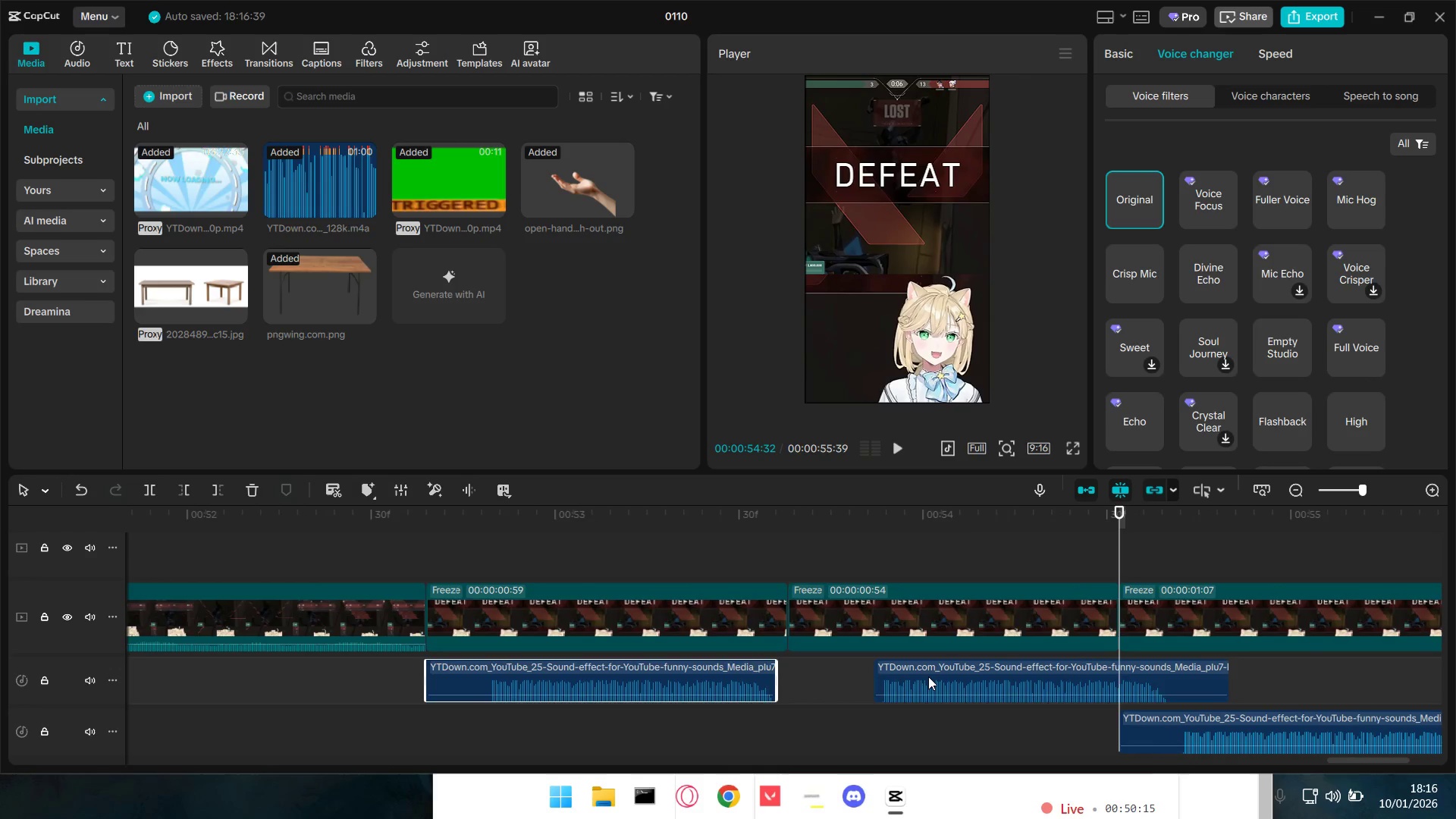 
left_click_drag(start_coordinate=[930, 676], to_coordinate=[841, 679])
 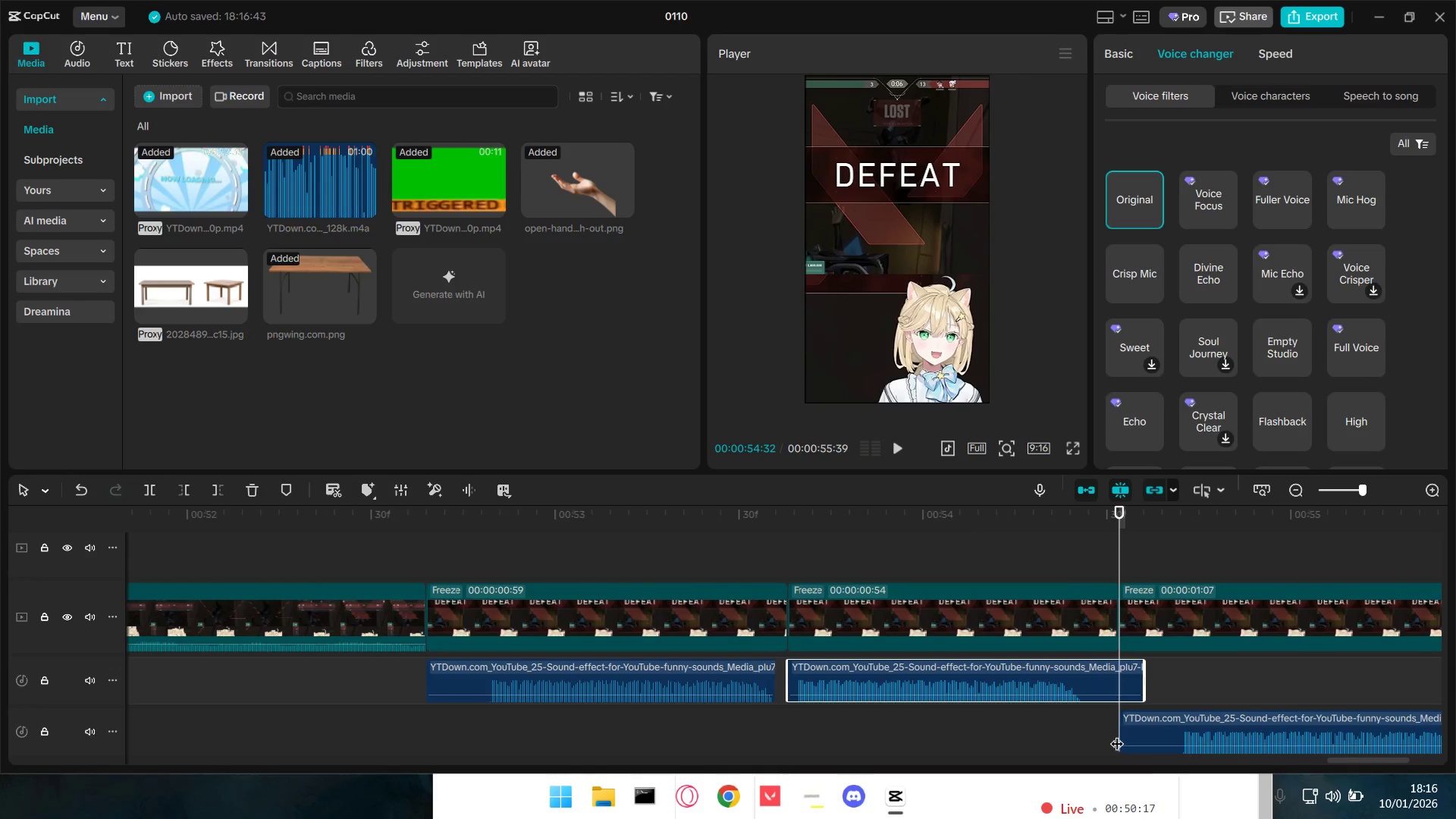 
left_click_drag(start_coordinate=[1119, 739], to_coordinate=[1179, 742])
 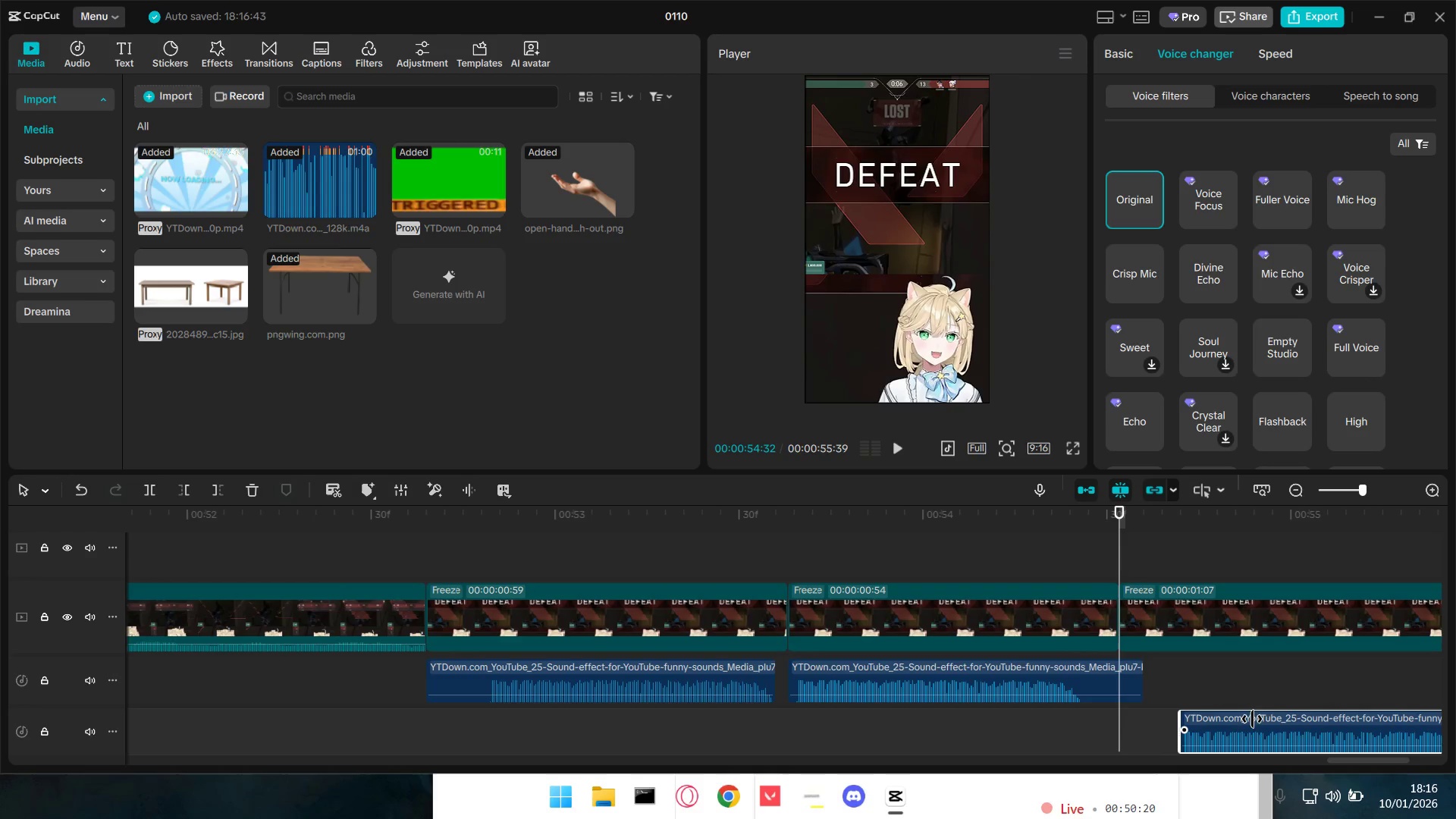 
left_click_drag(start_coordinate=[1252, 719], to_coordinate=[1234, 673])
 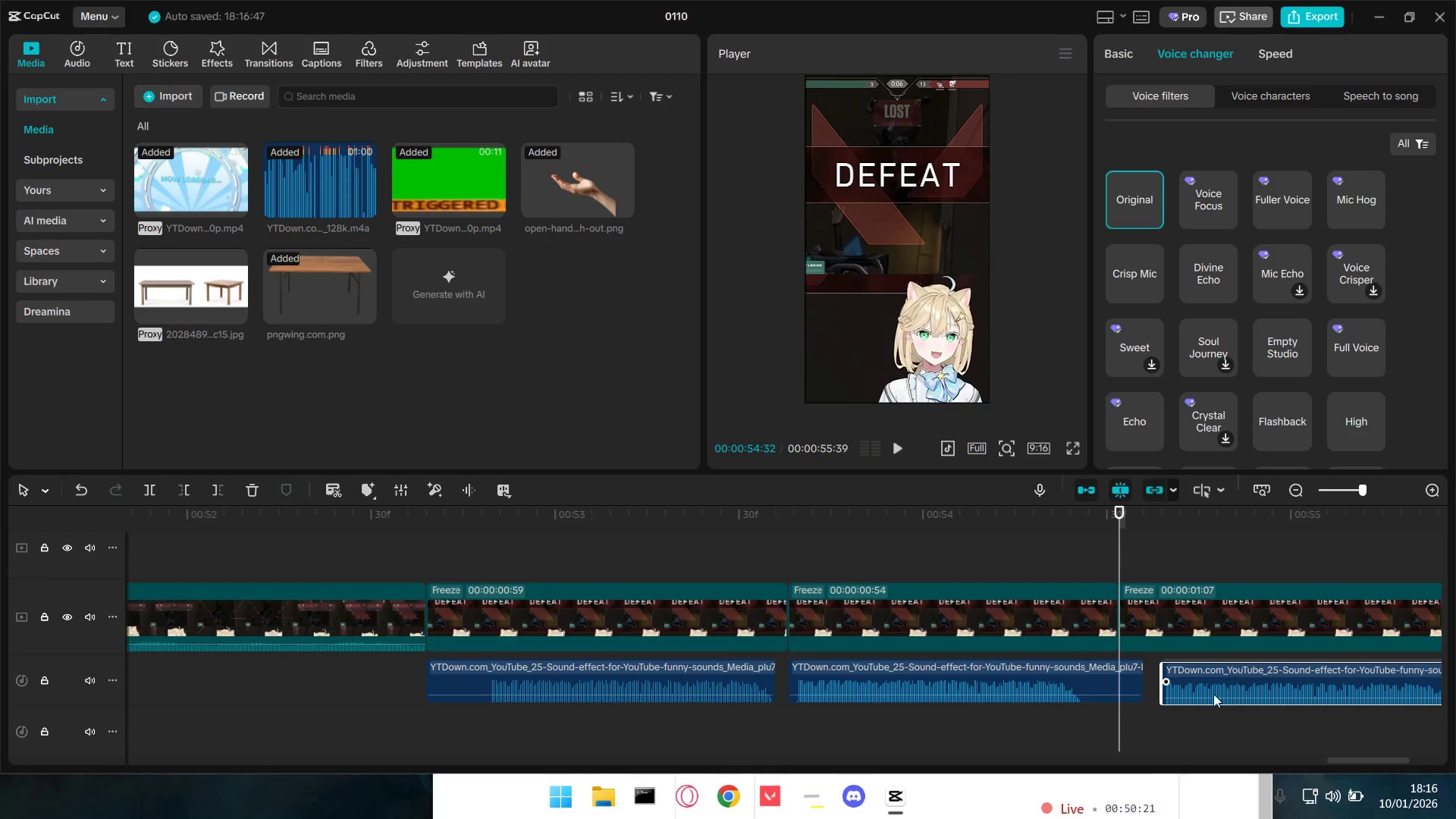 
hold_key(key=ControlLeft, duration=0.97)
scroll: coordinate [1228, 723], scroll_direction: down, amount: 8.0
 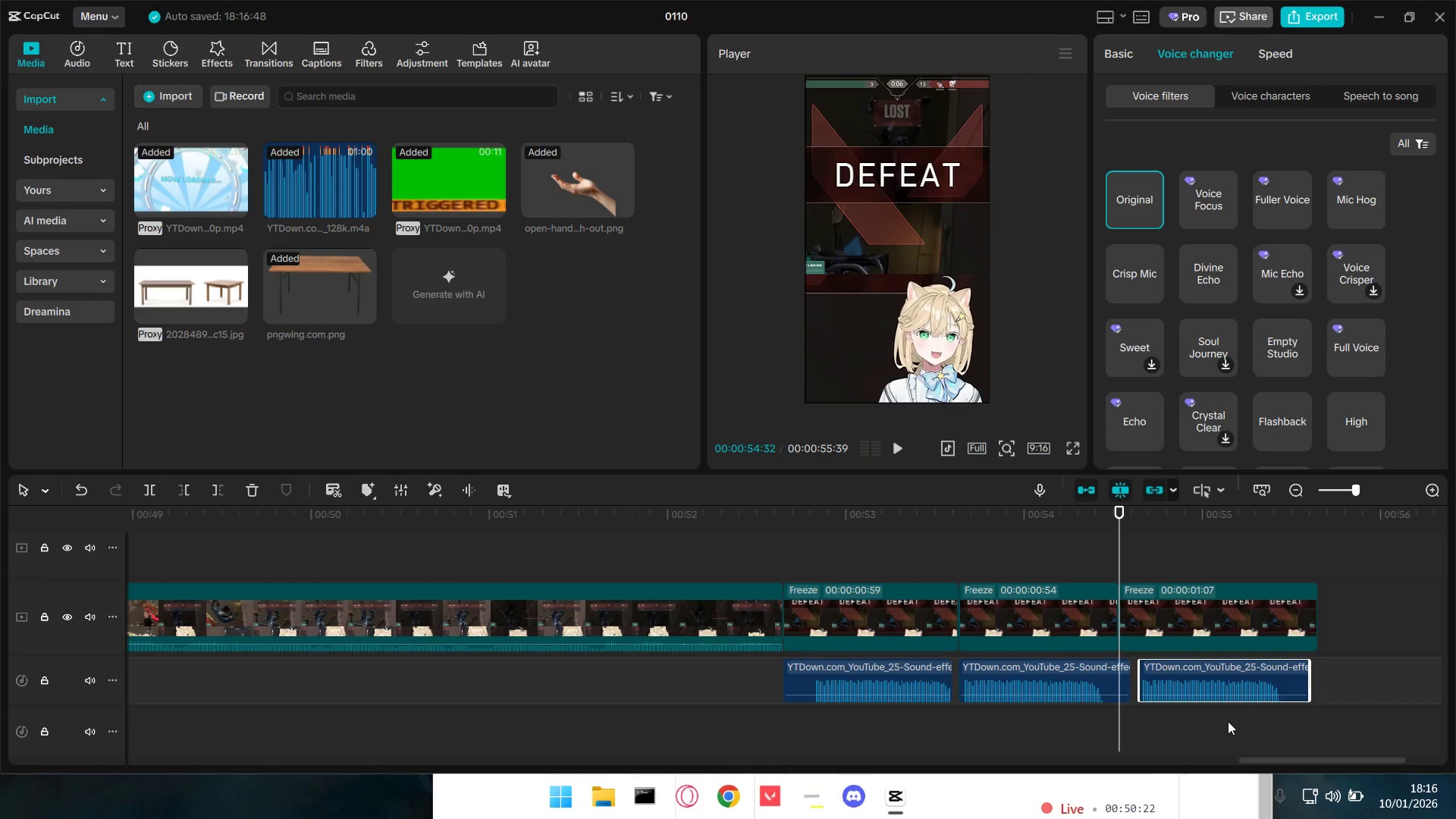 
left_click_drag(start_coordinate=[1316, 619], to_coordinate=[1304, 619])
 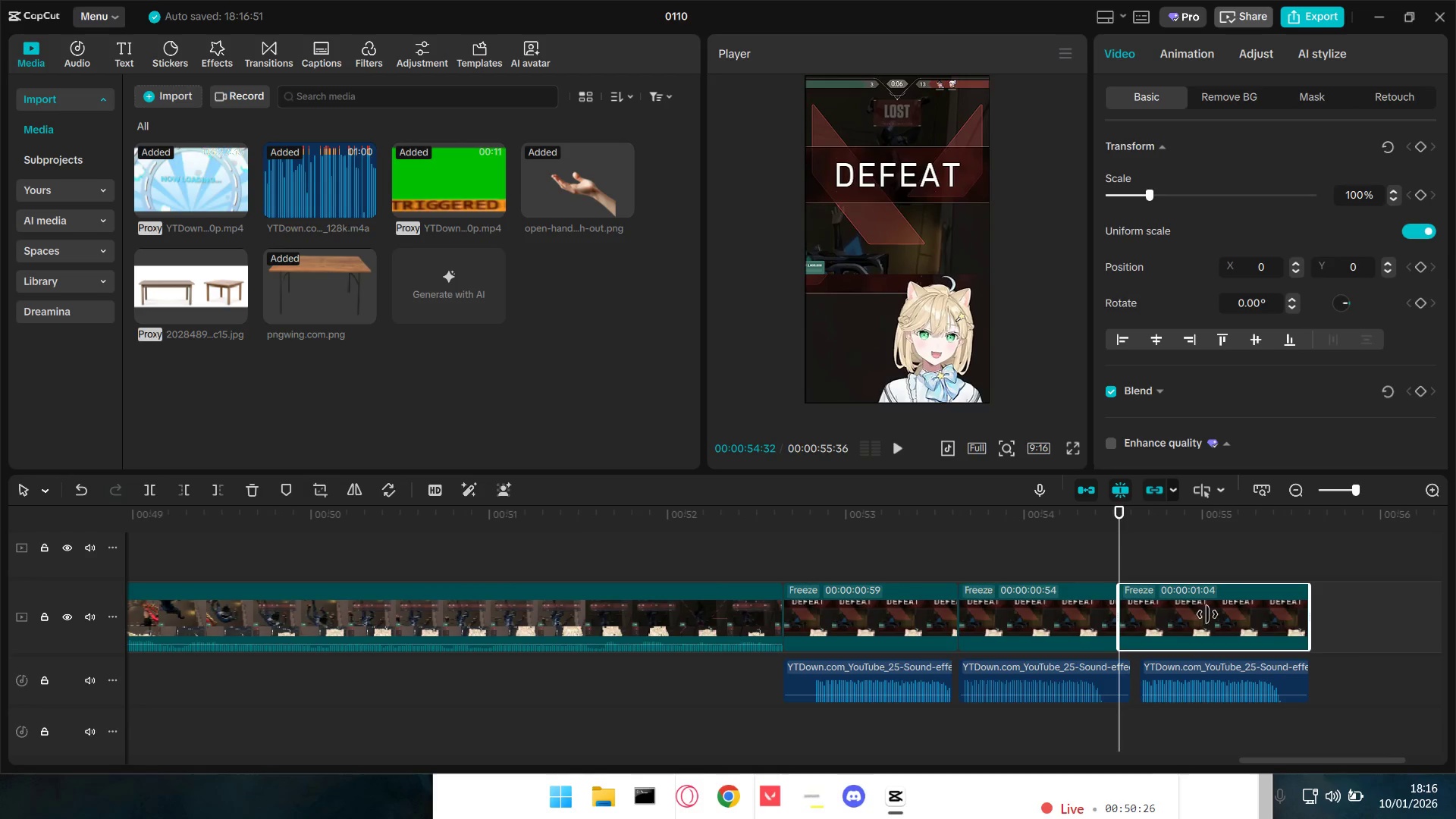 
left_click_drag(start_coordinate=[1120, 560], to_coordinate=[1127, 560])
 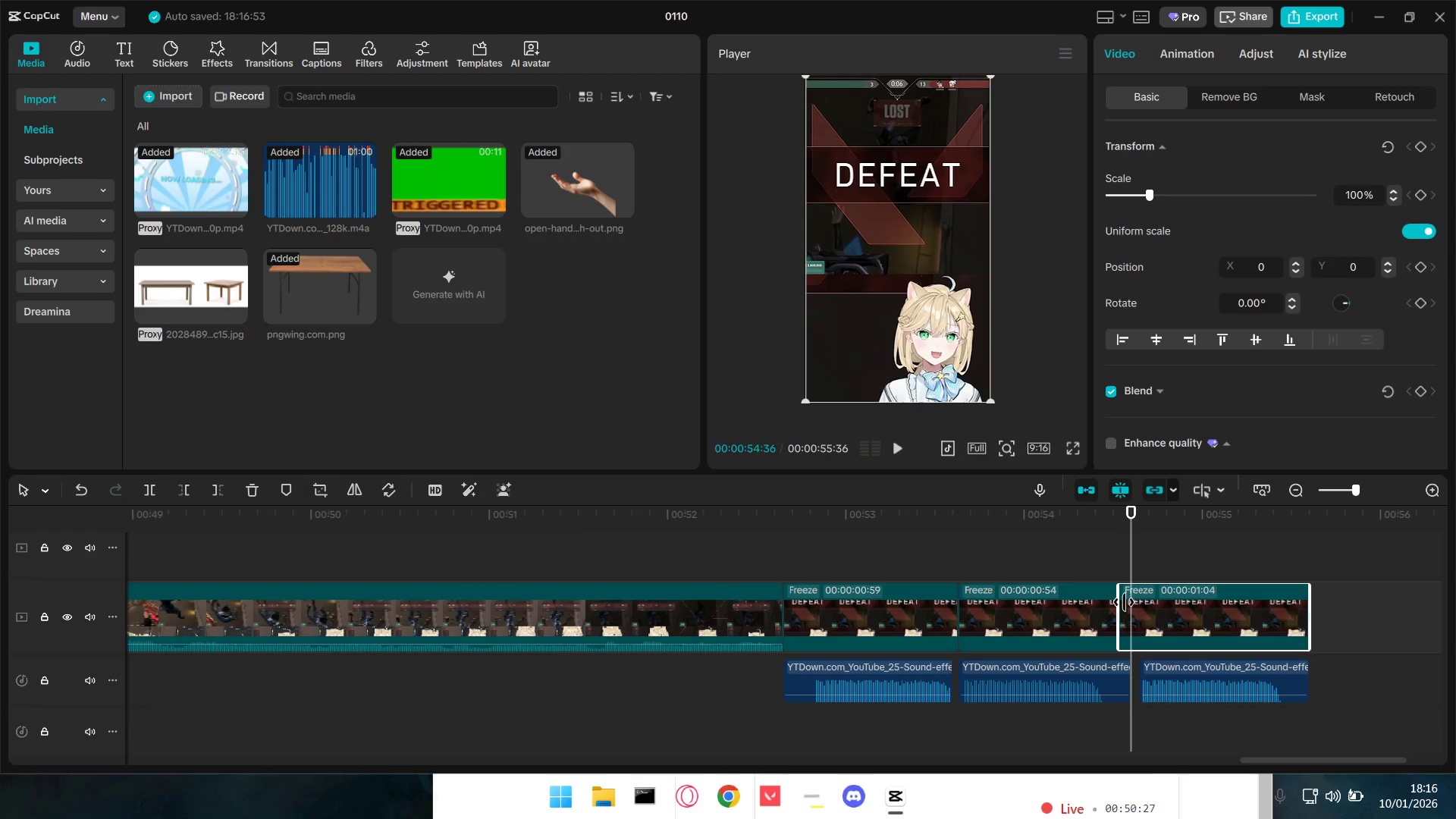 
left_click([1129, 608])
 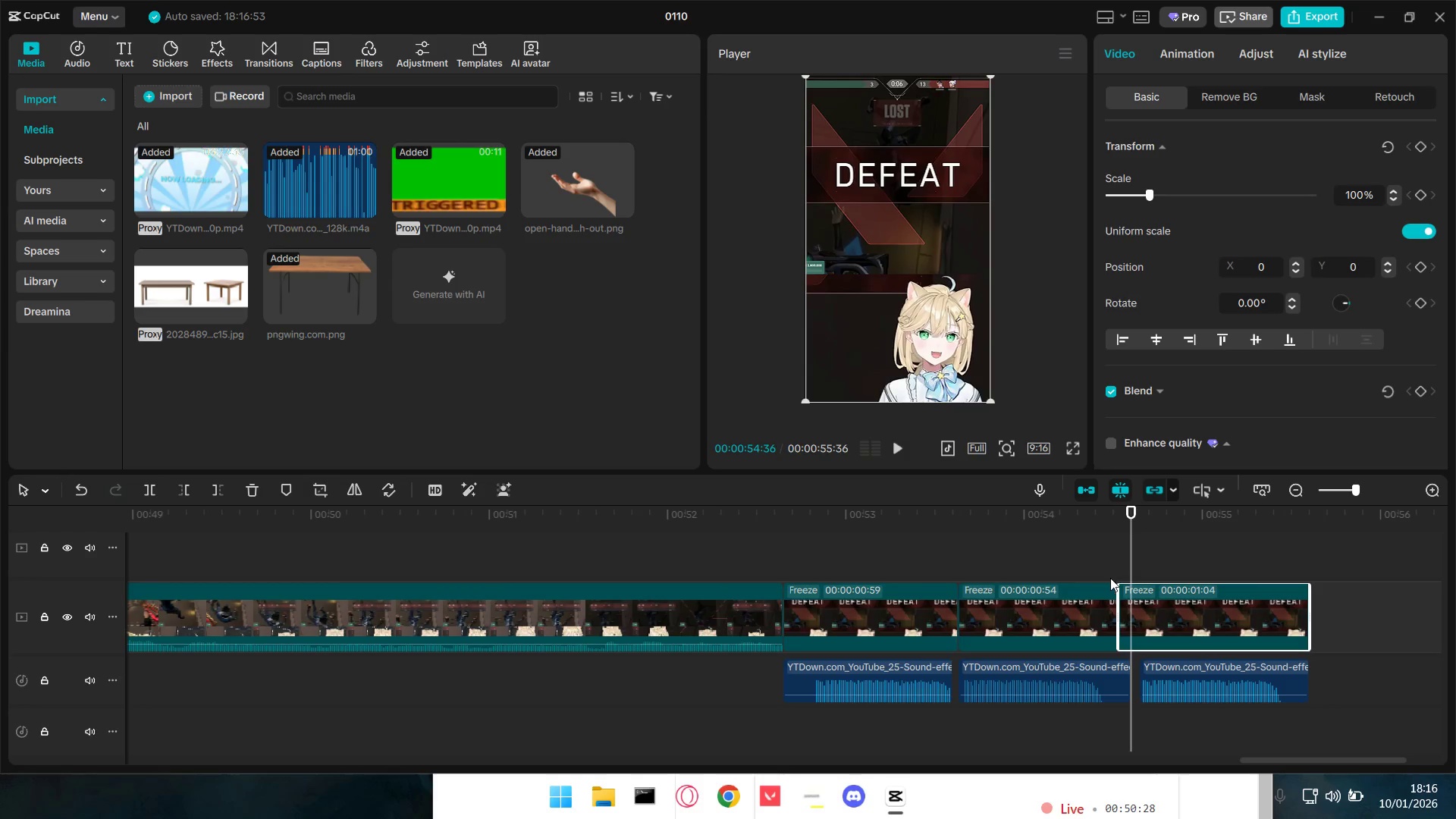 
left_click([1100, 541])
 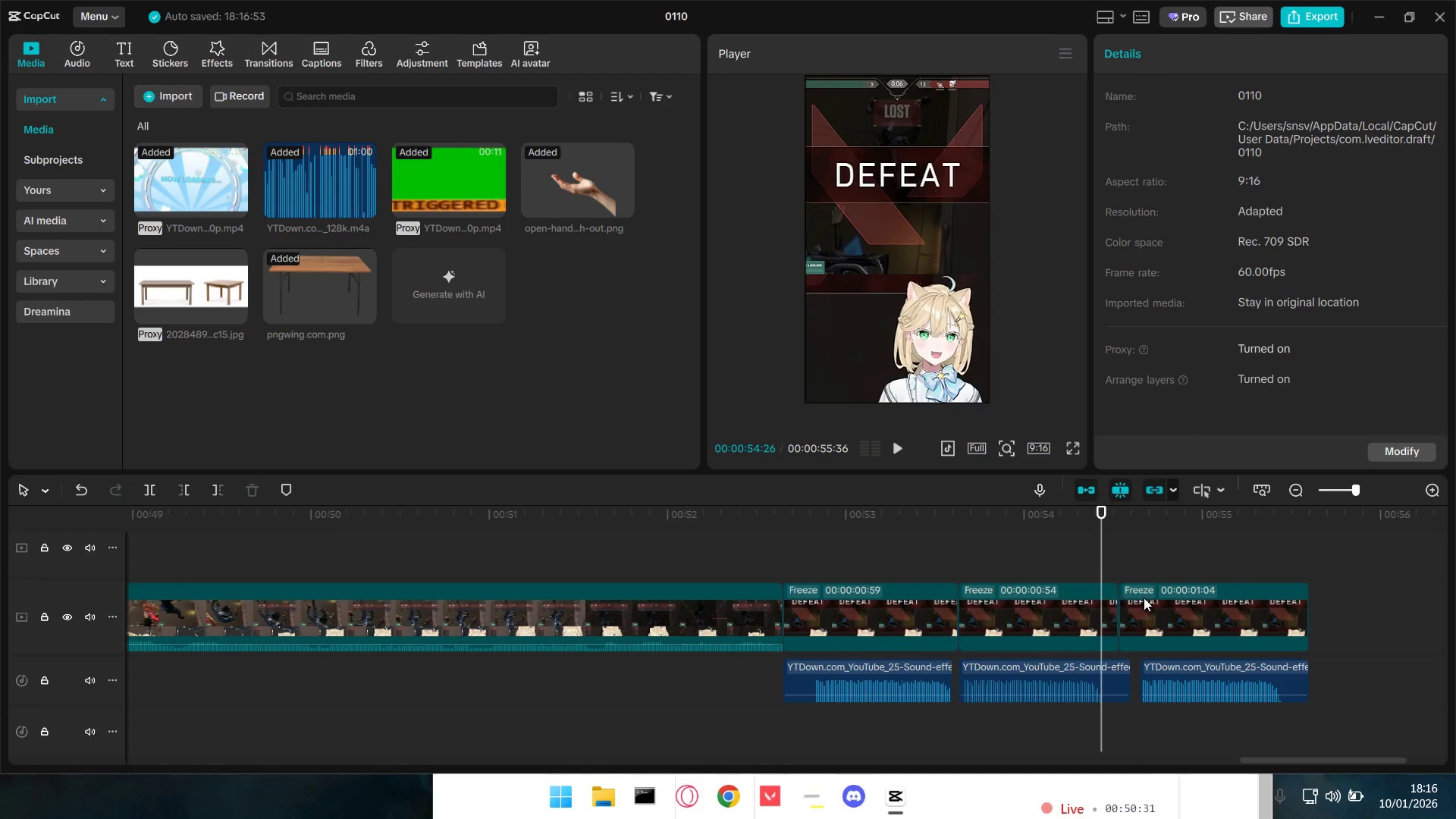 
left_click_drag(start_coordinate=[1118, 614], to_coordinate=[1128, 615])
 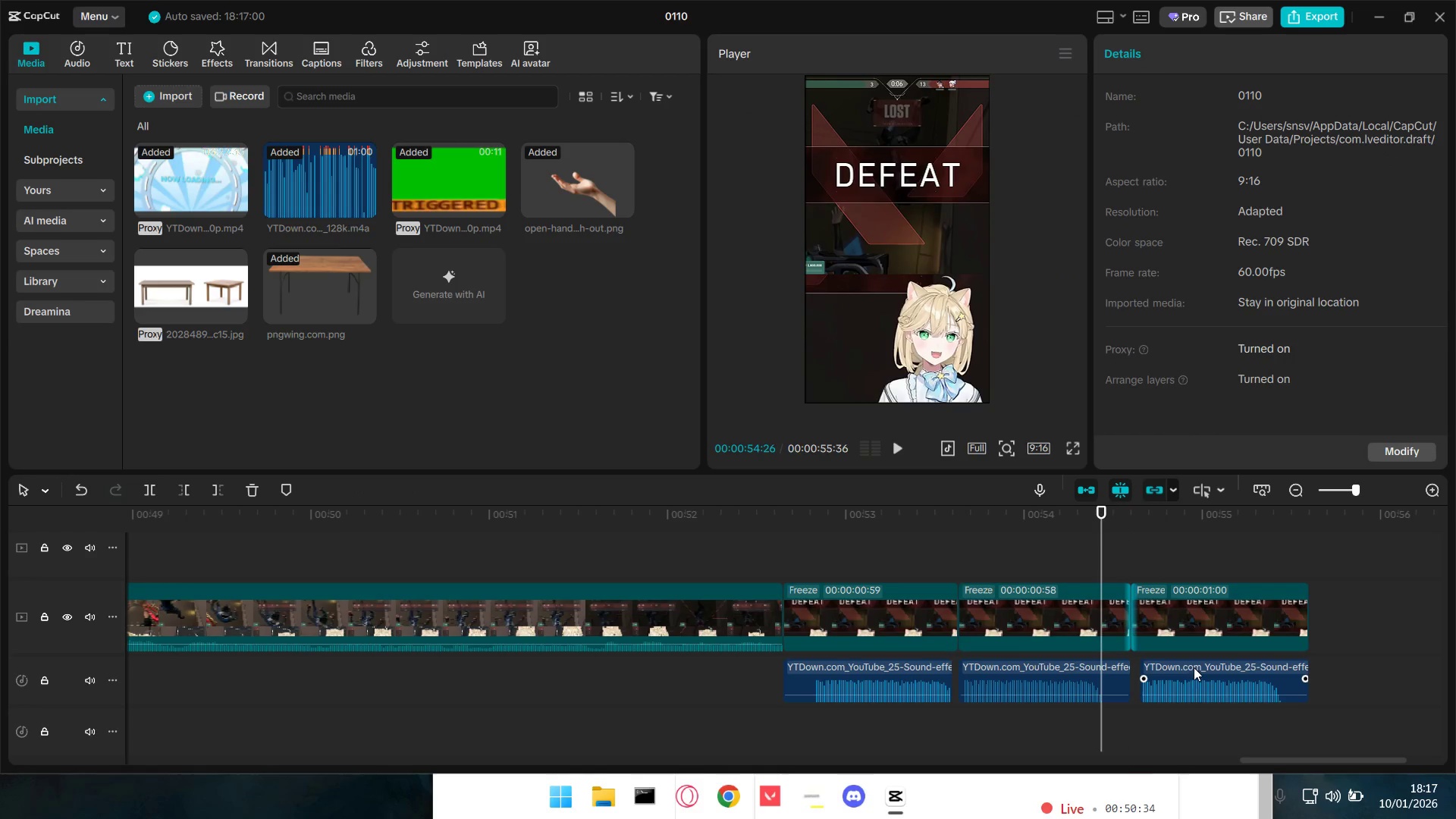 
left_click_drag(start_coordinate=[1185, 616], to_coordinate=[1192, 617])
 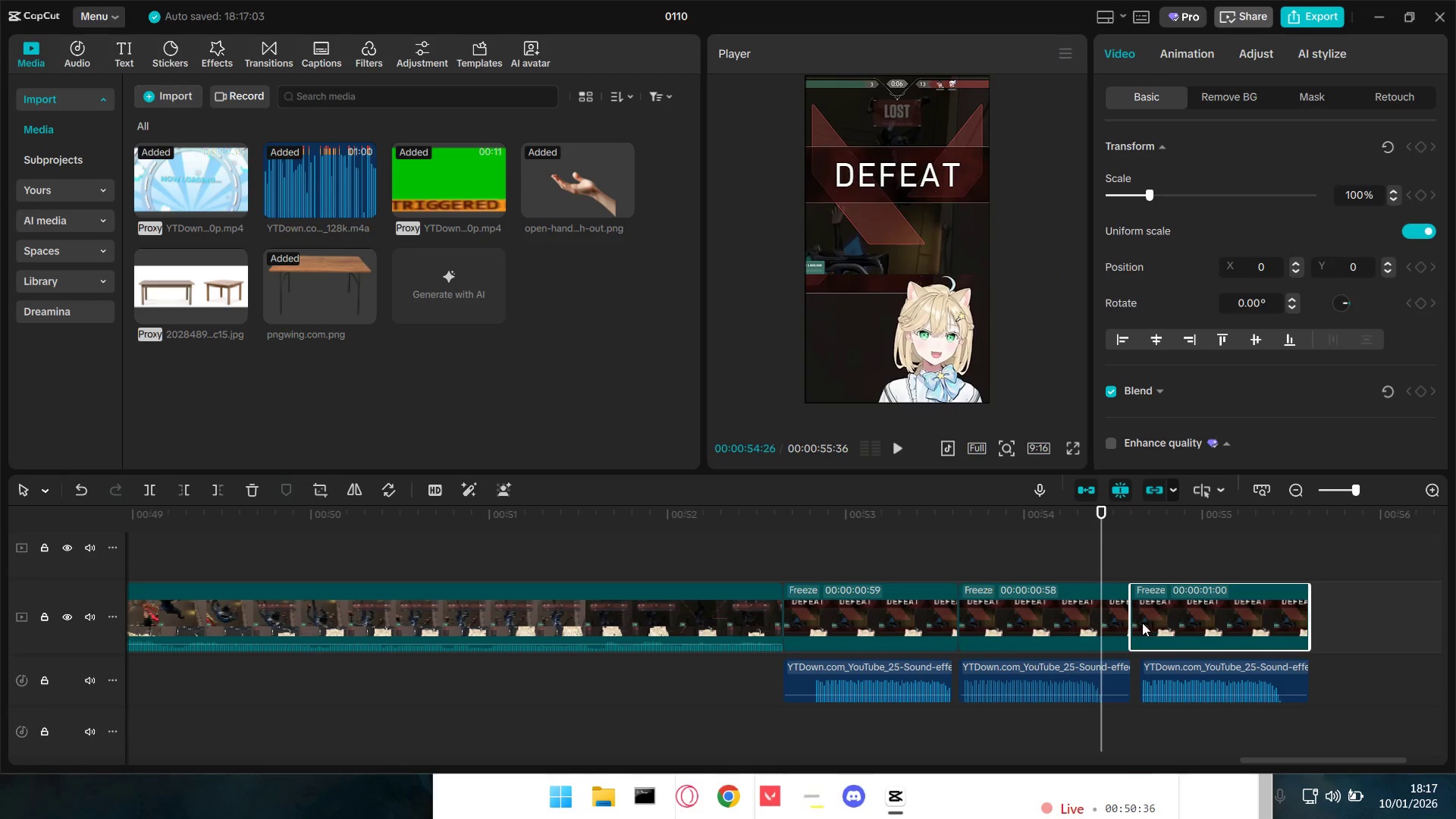 
left_click([1128, 549])
 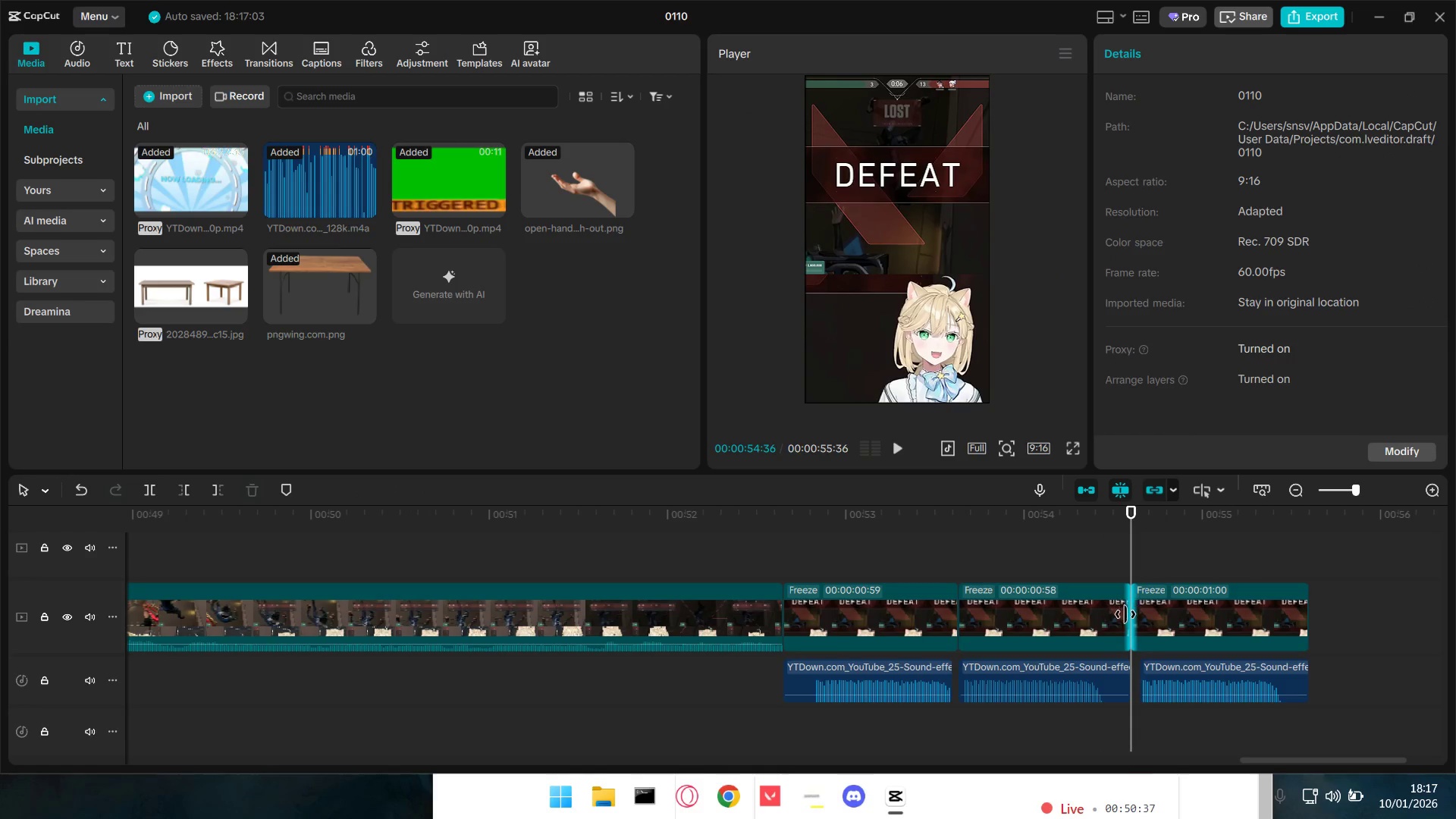 
left_click_drag(start_coordinate=[1128, 616], to_coordinate=[1137, 618])
 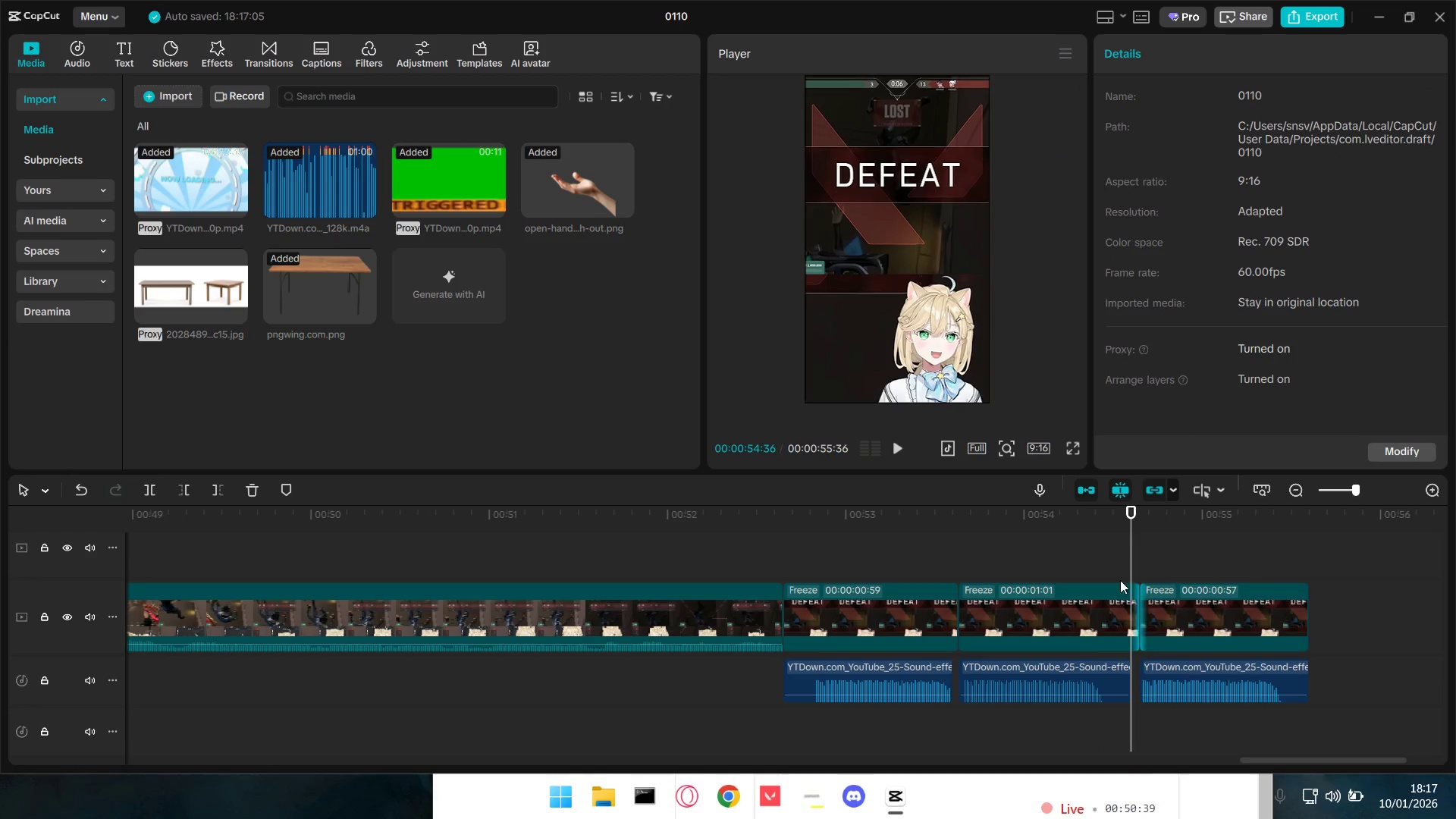 
left_click([1059, 560])
 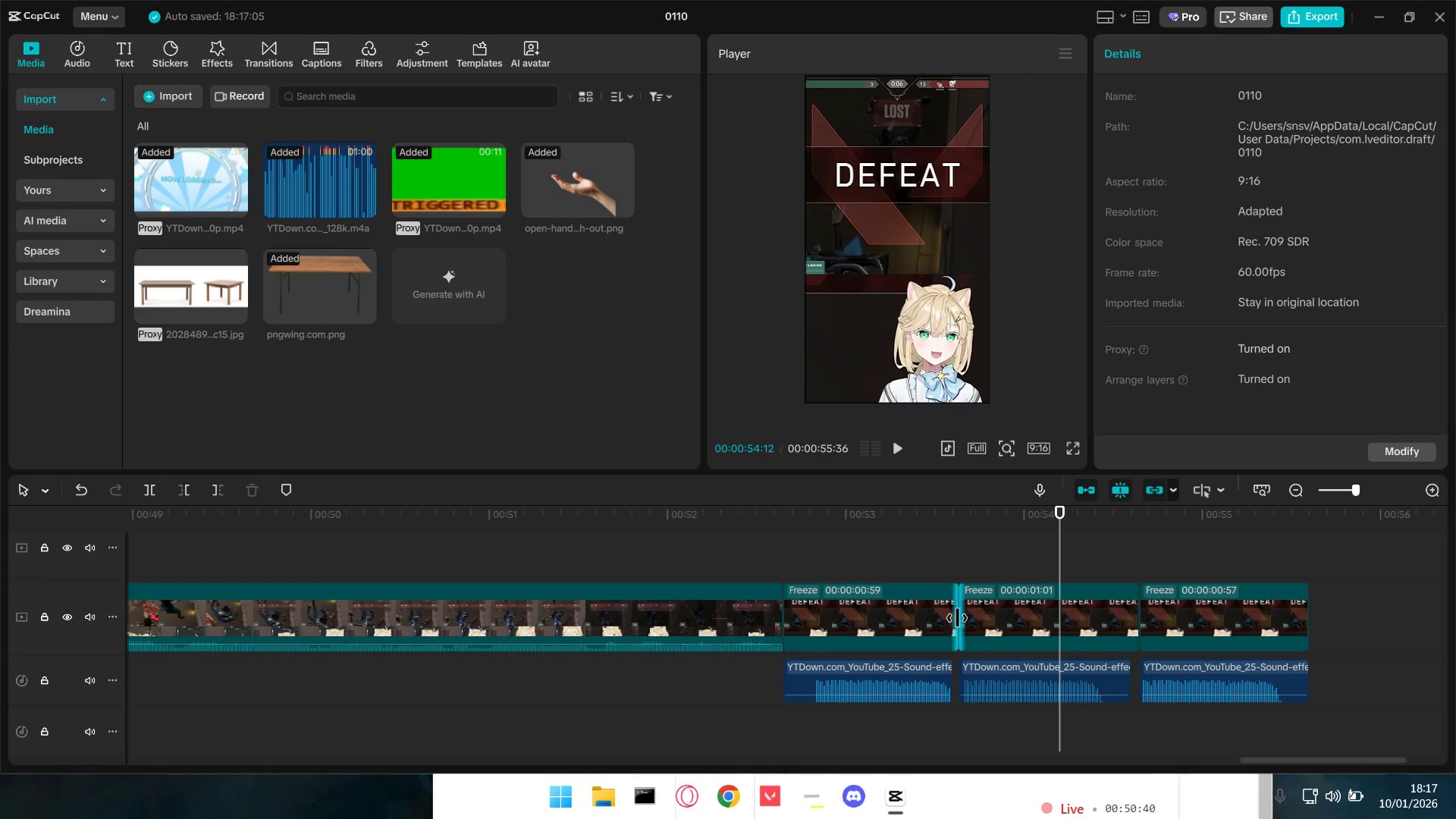 
left_click_drag(start_coordinate=[956, 617], to_coordinate=[949, 617])
 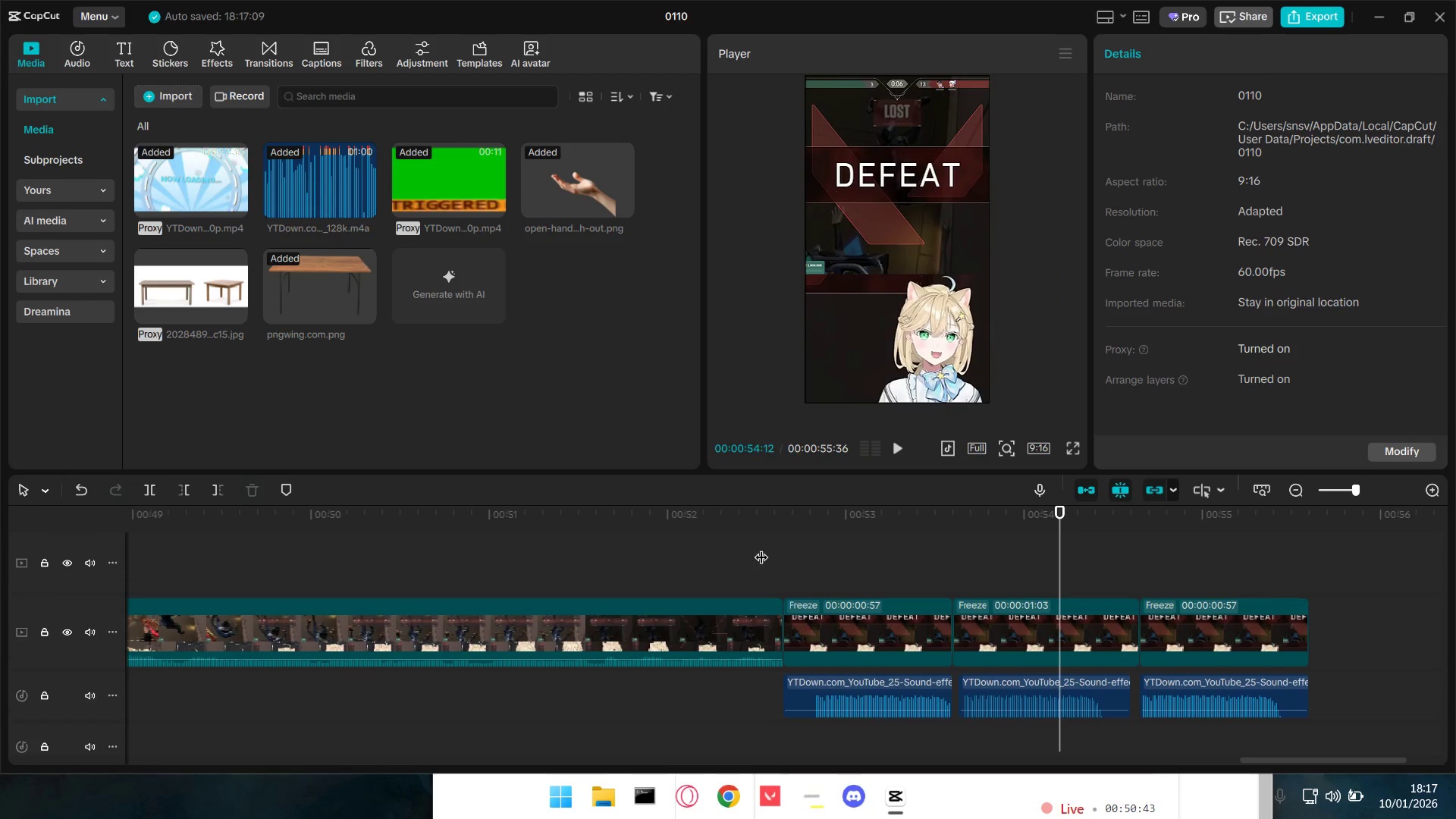 
key(Space)
 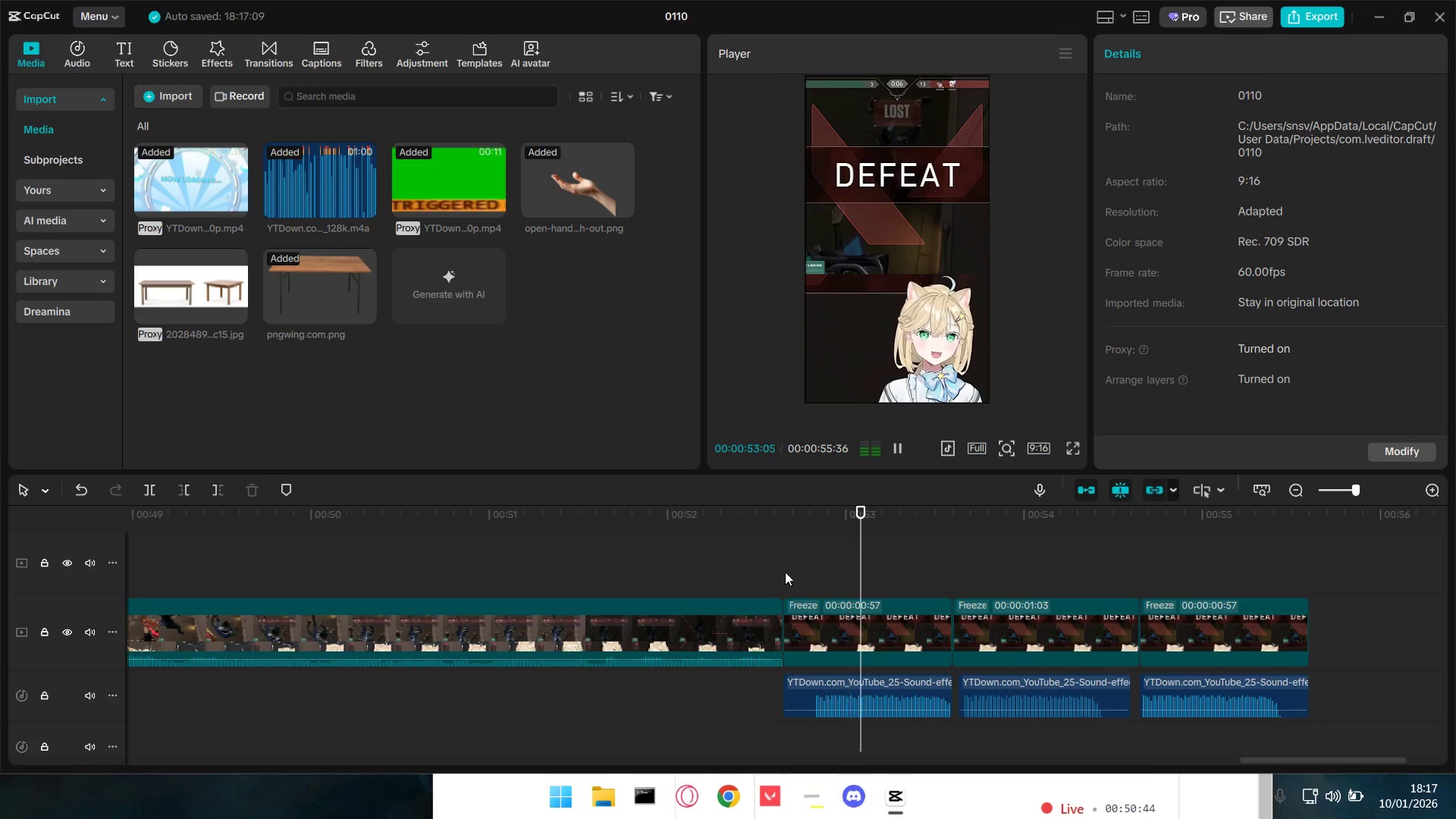 
key(Space)
 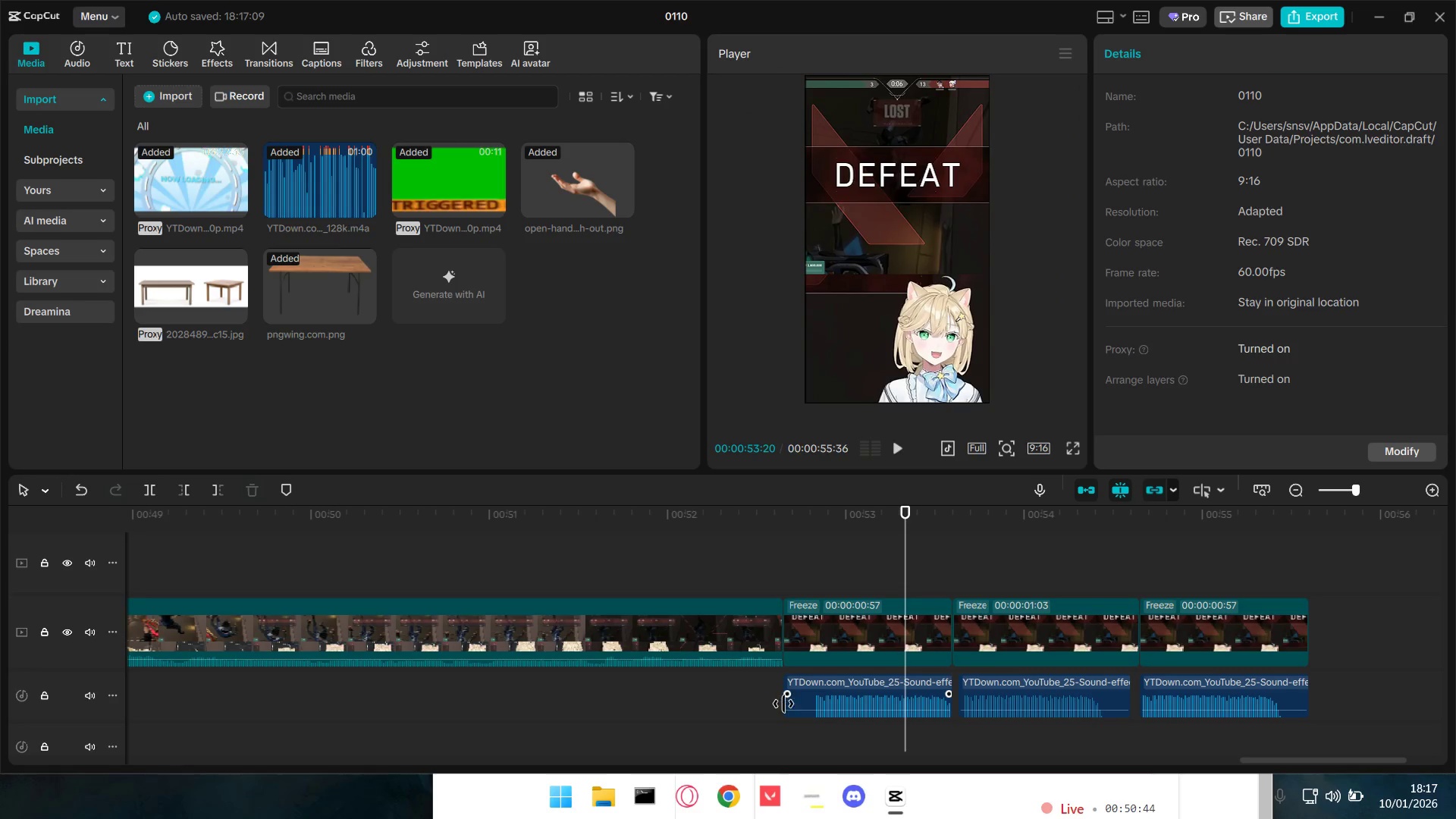 
left_click_drag(start_coordinate=[783, 707], to_coordinate=[811, 714])
 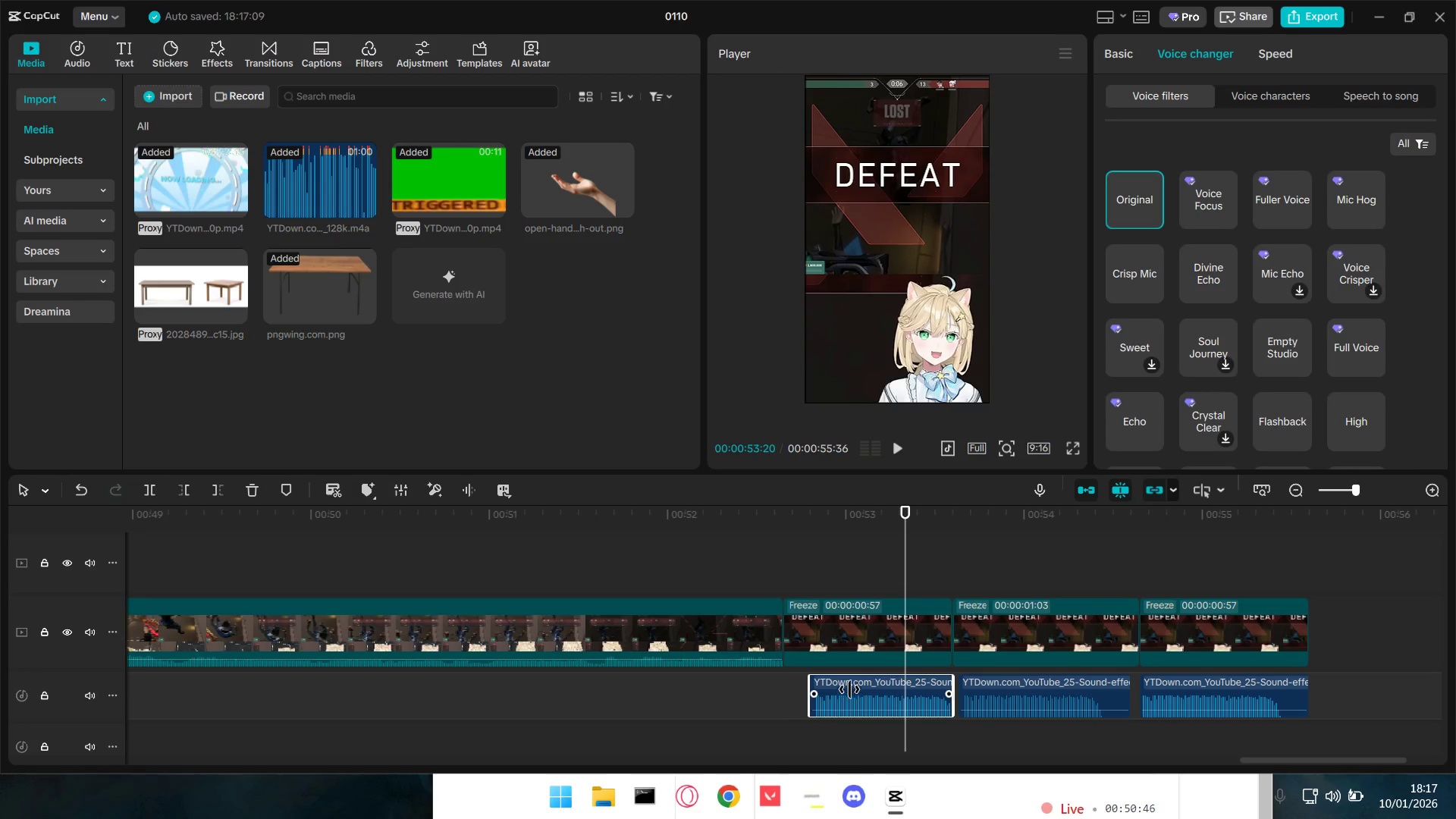 
left_click_drag(start_coordinate=[852, 688], to_coordinate=[827, 689])
 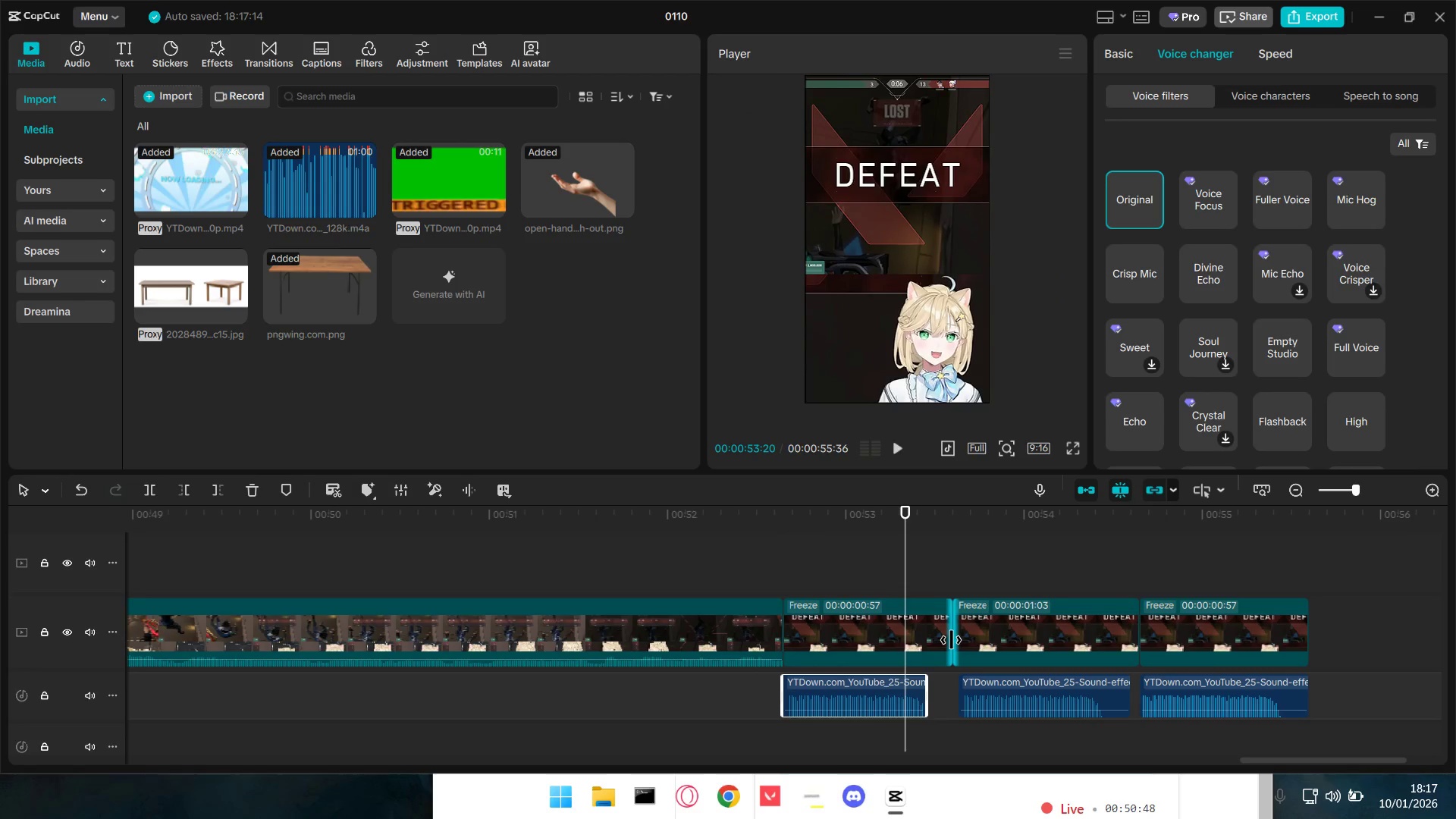 
left_click_drag(start_coordinate=[949, 640], to_coordinate=[926, 643])
 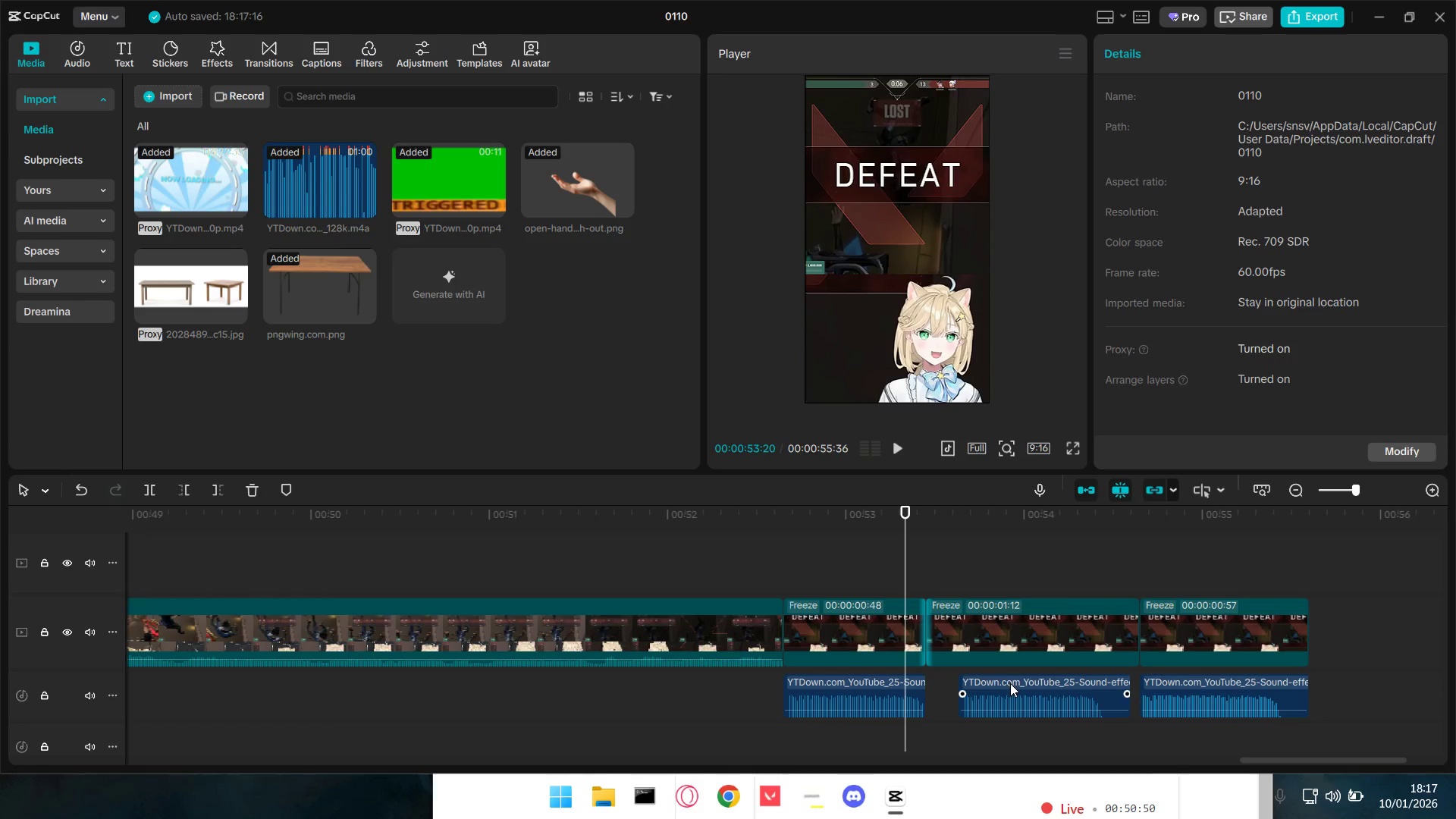 
left_click_drag(start_coordinate=[1012, 680], to_coordinate=[983, 682])
 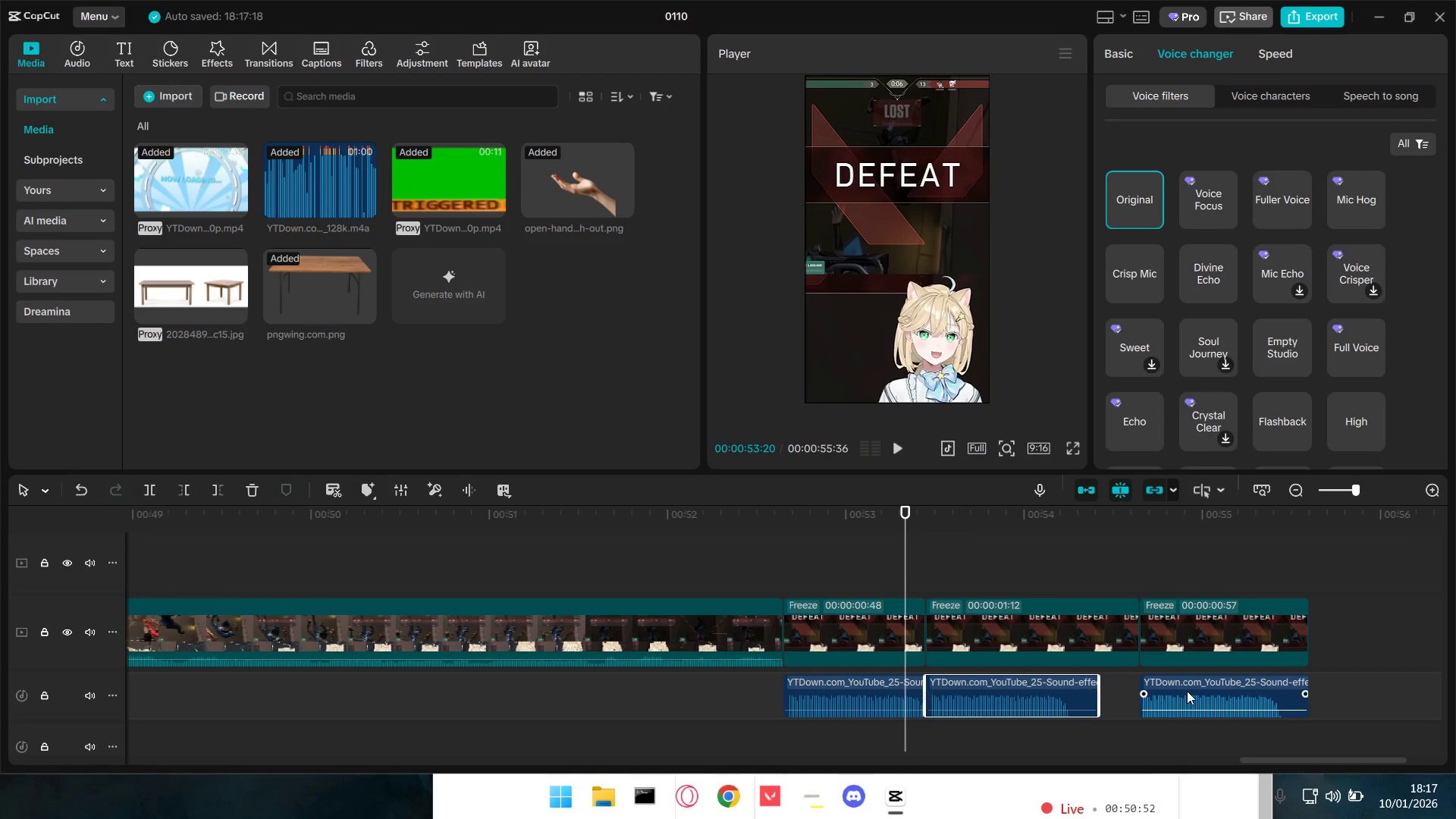 
left_click_drag(start_coordinate=[1188, 686], to_coordinate=[1149, 688])
 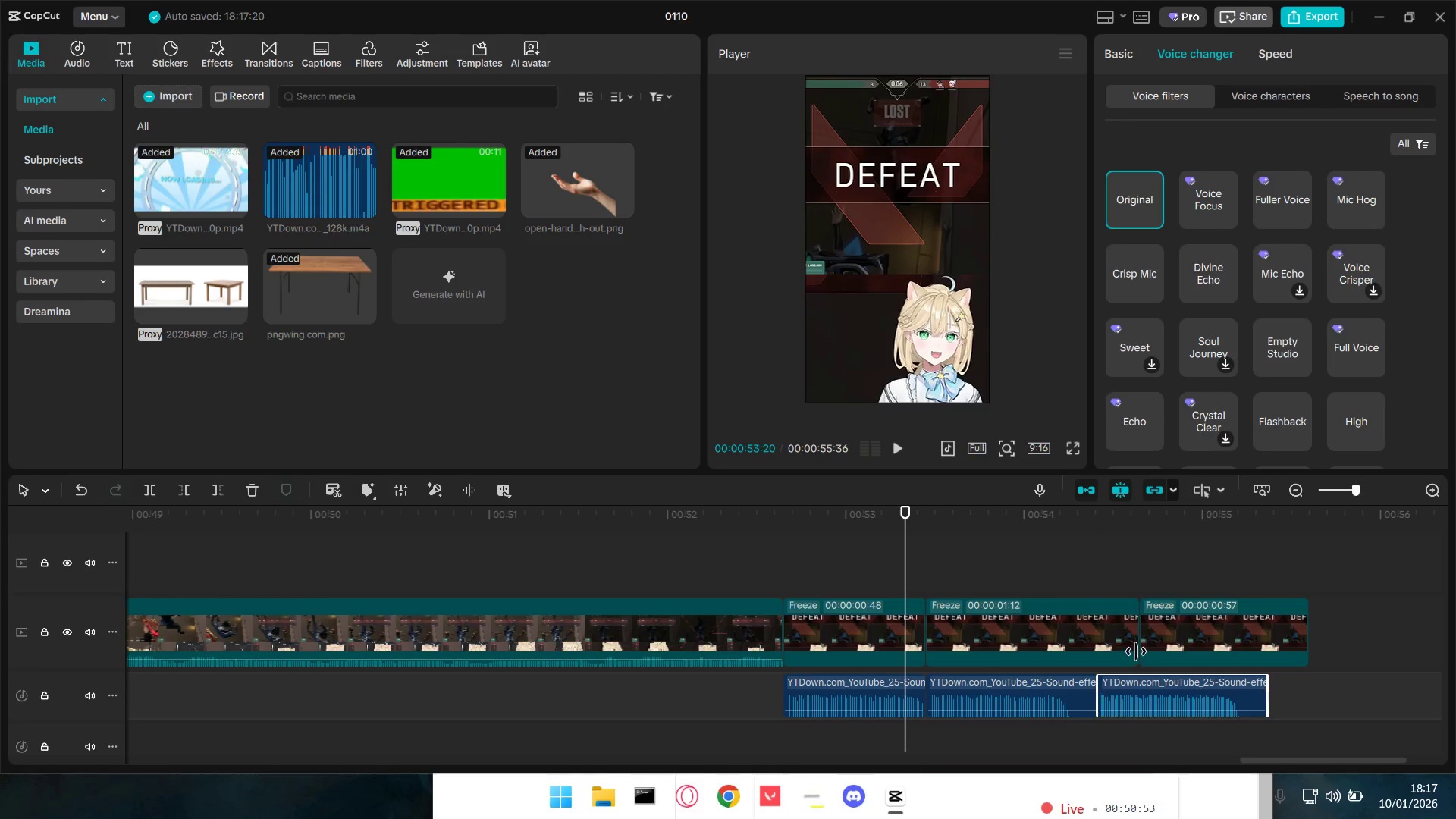 
left_click_drag(start_coordinate=[1136, 651], to_coordinate=[1097, 655])
 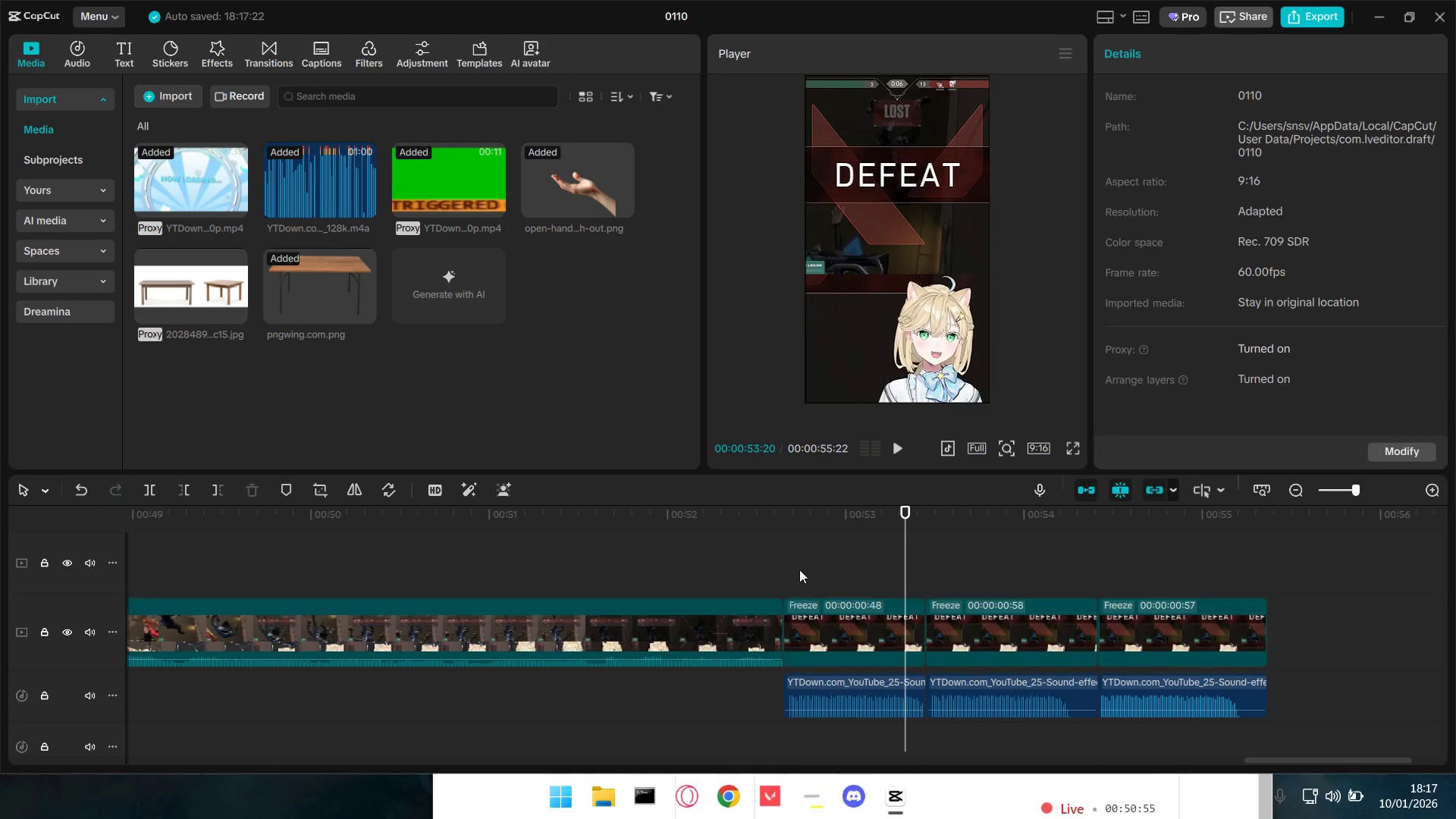 
double_click([766, 566])
 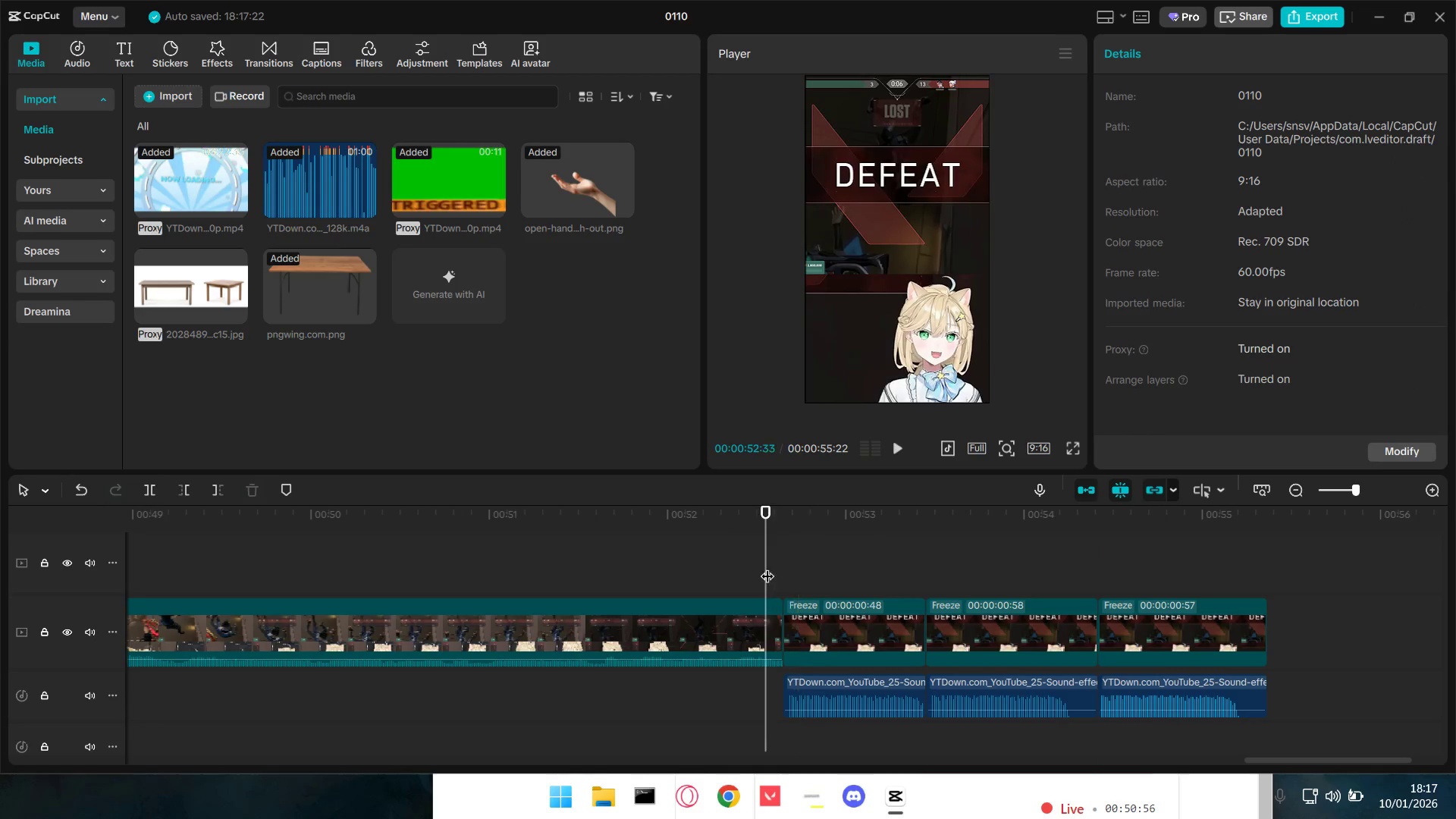 
key(Space)
 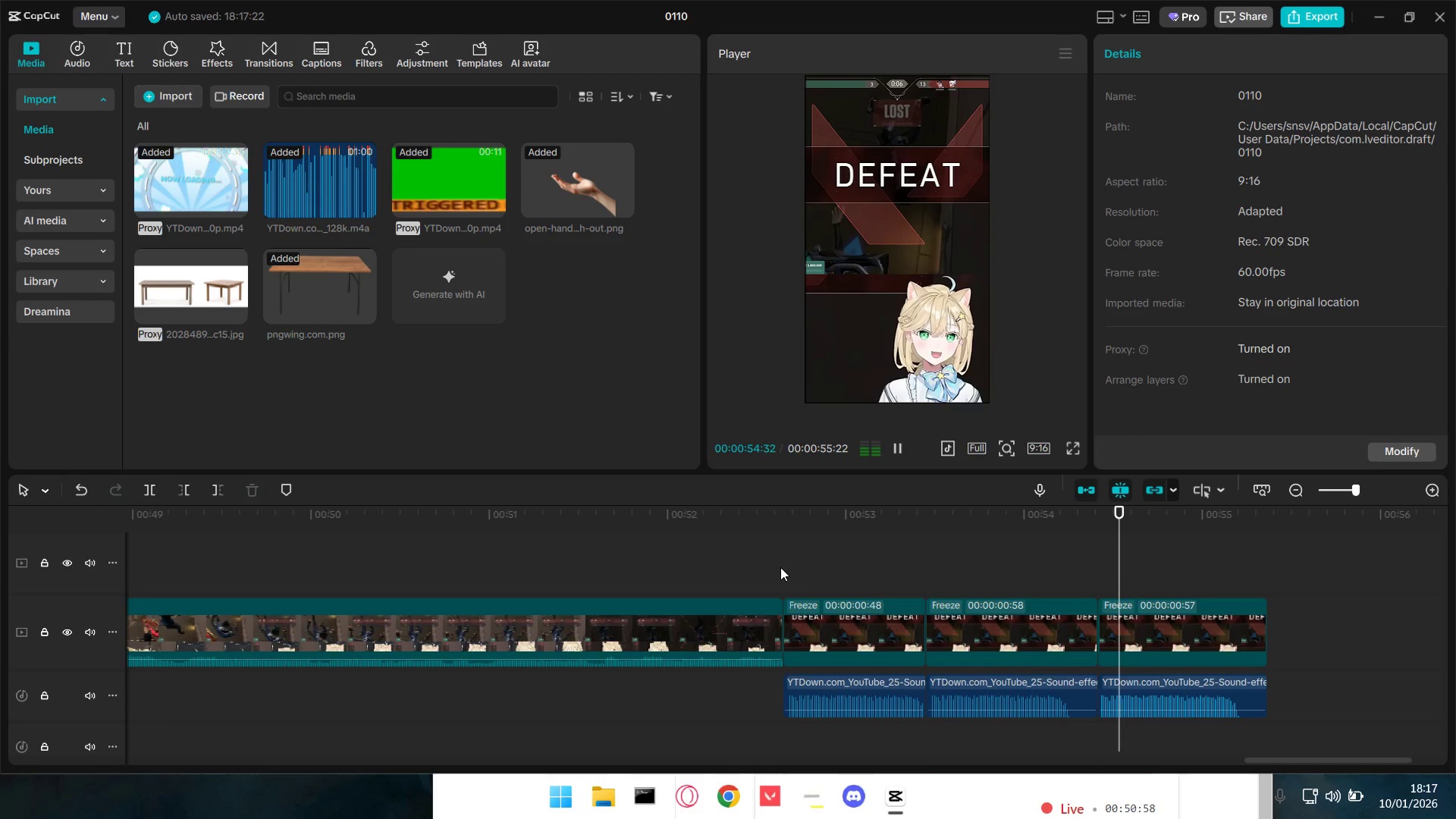 
key(Space)
 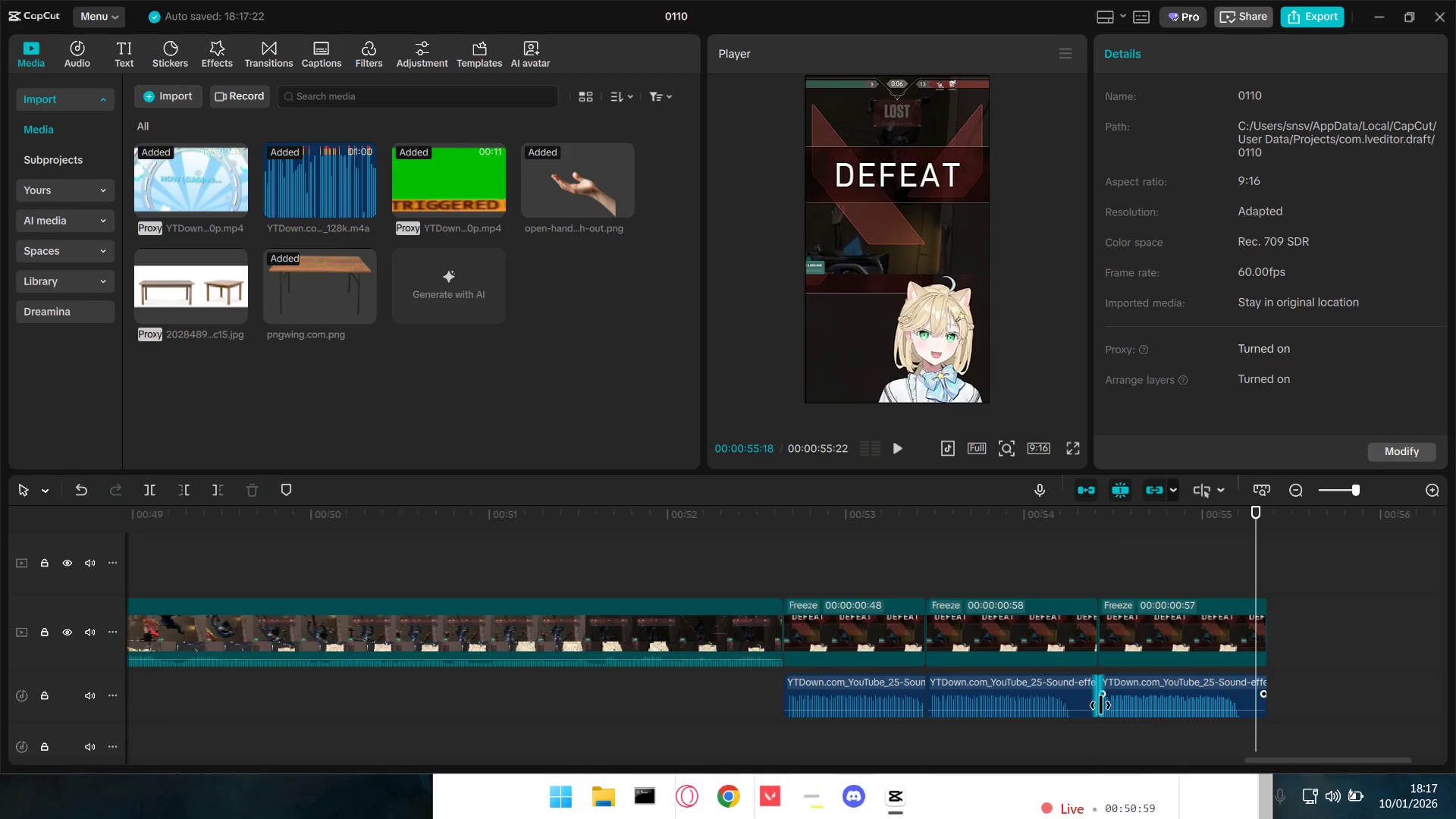 
left_click_drag(start_coordinate=[1097, 705], to_coordinate=[1075, 701])
 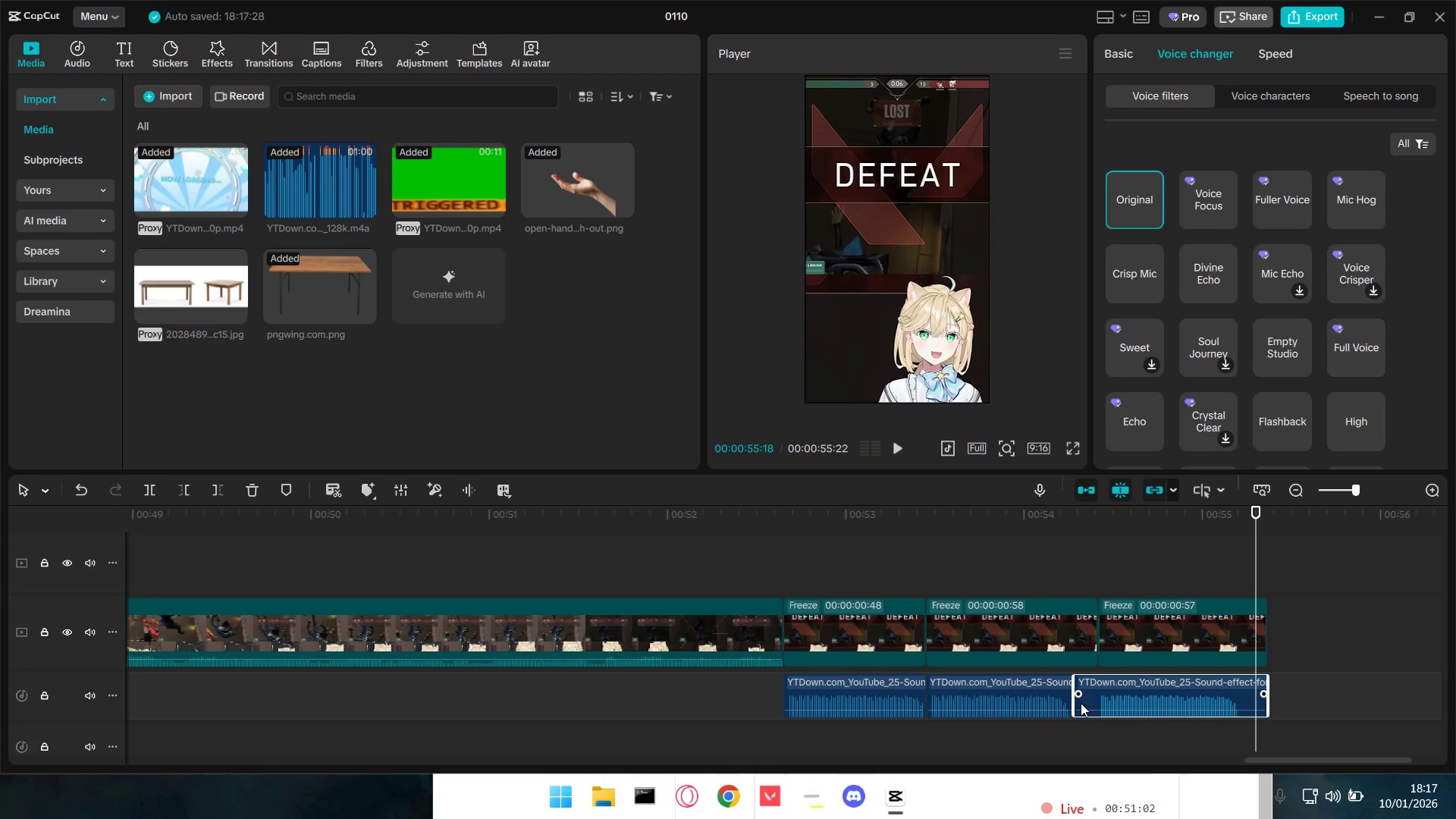 
left_click_drag(start_coordinate=[1077, 702], to_coordinate=[1097, 705])
 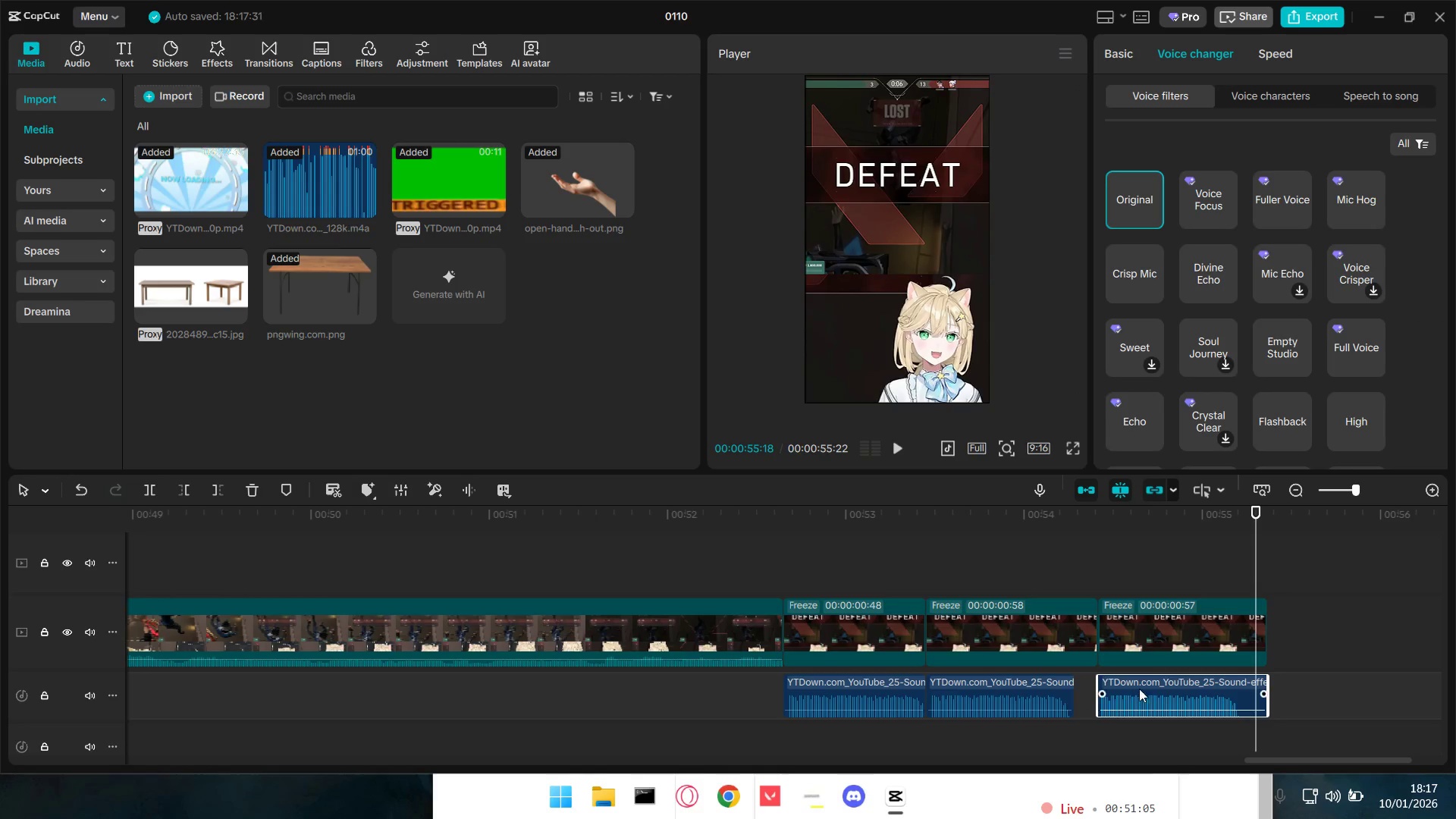 
left_click_drag(start_coordinate=[1141, 687], to_coordinate=[1119, 690])
 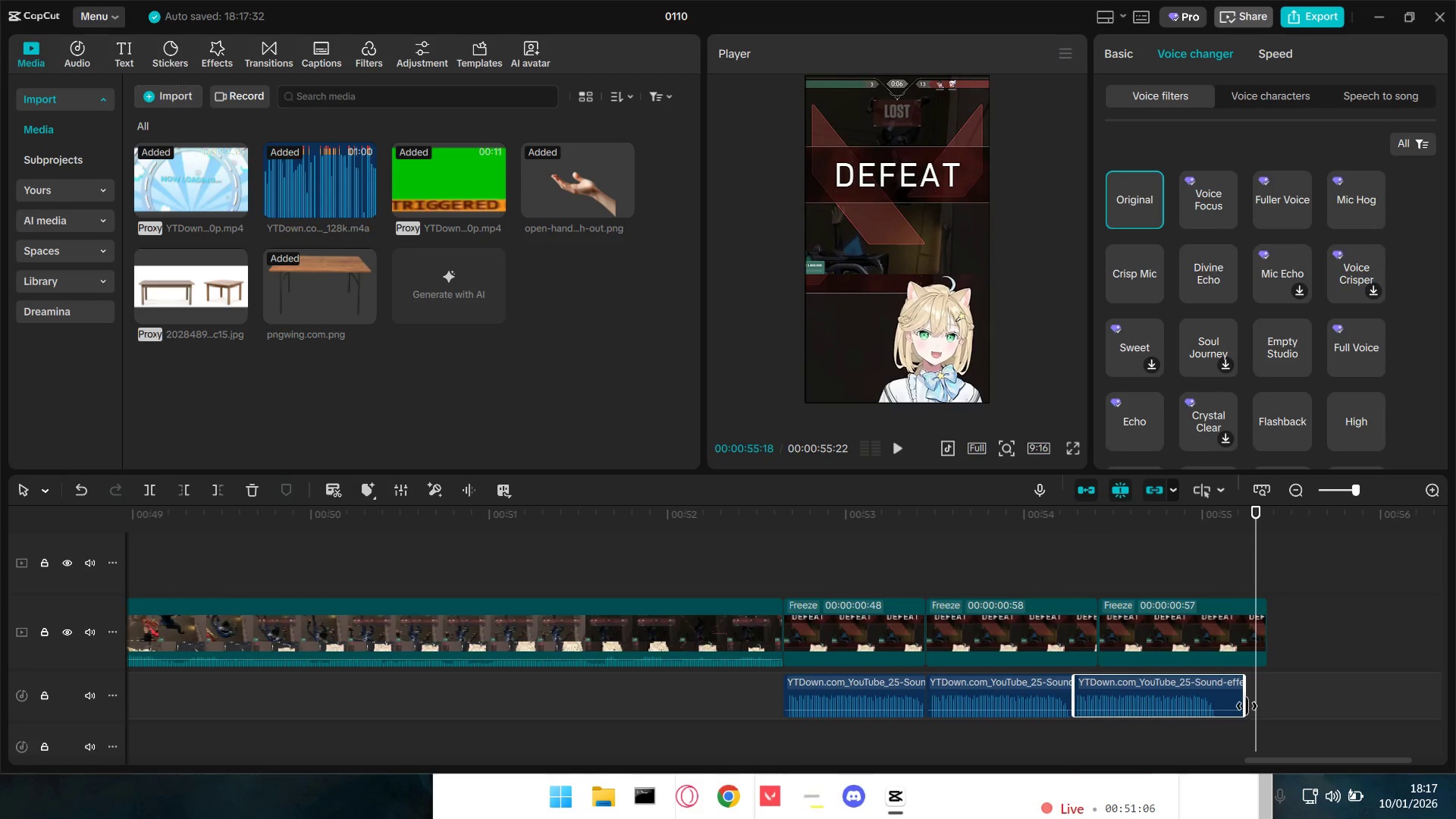 
left_click_drag(start_coordinate=[1245, 705], to_coordinate=[1219, 705])
 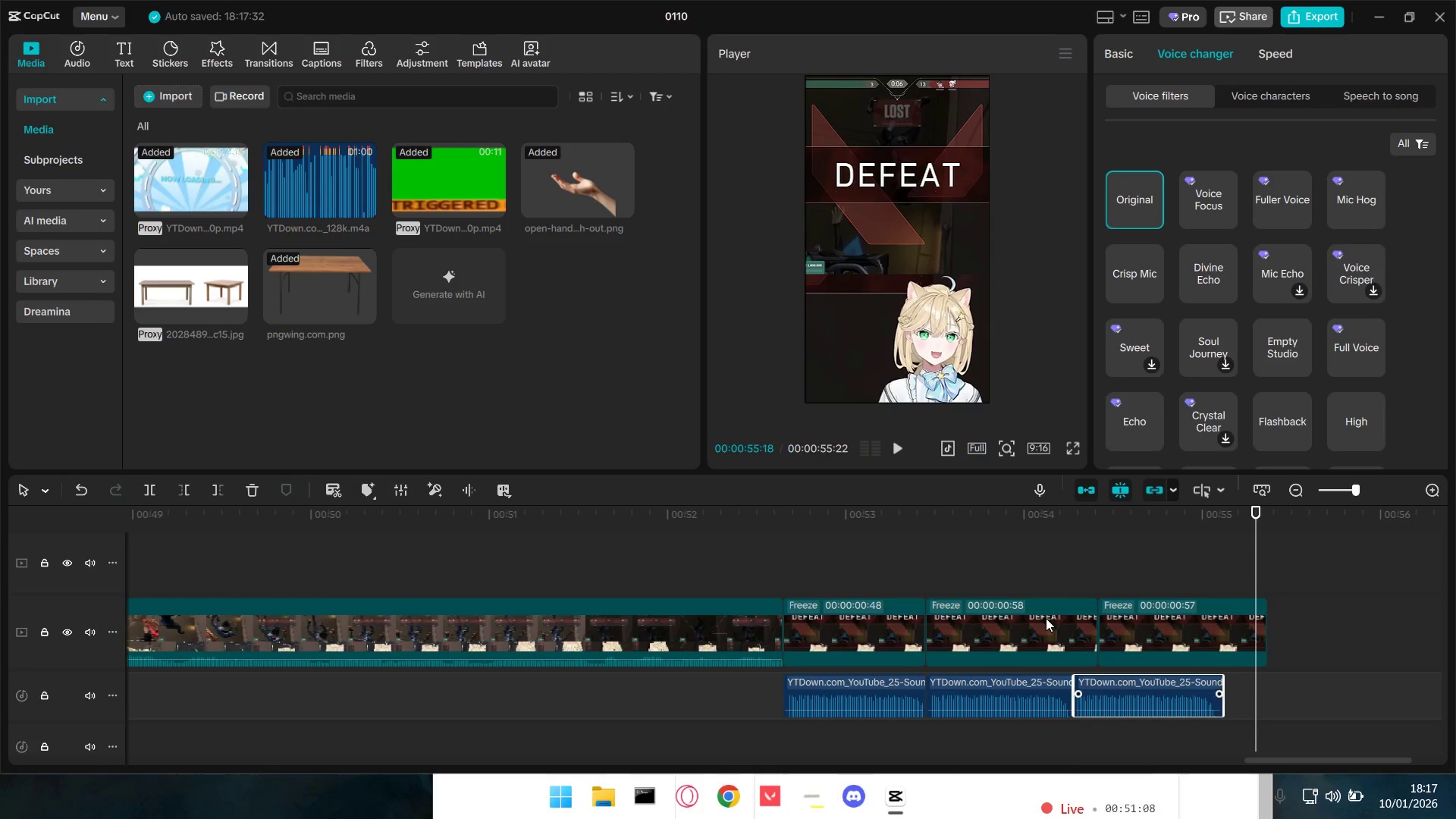 
left_click([1043, 618])
 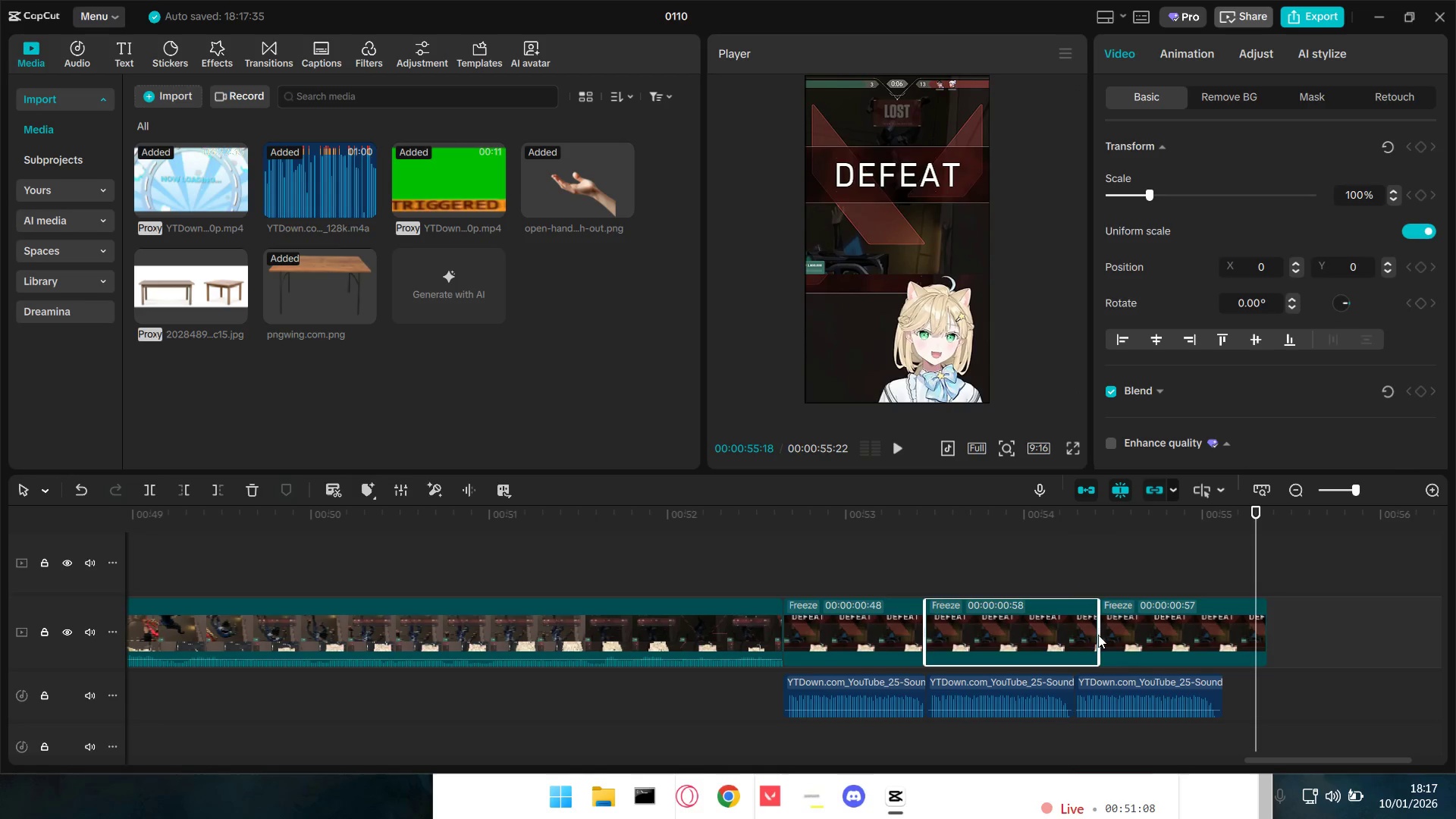 
left_click_drag(start_coordinate=[1098, 635], to_coordinate=[1070, 637])
 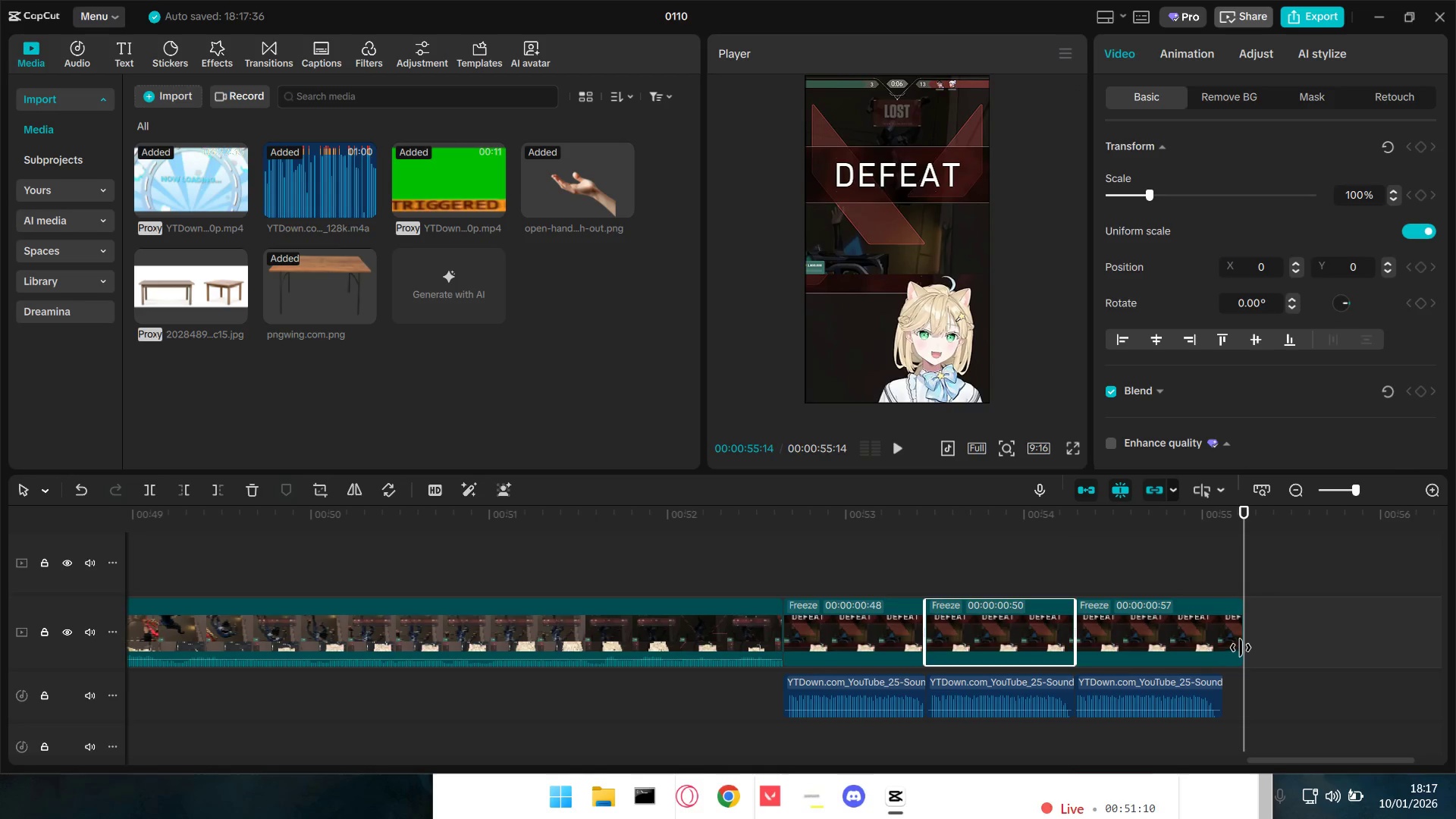 
left_click_drag(start_coordinate=[1239, 646], to_coordinate=[1220, 648])
 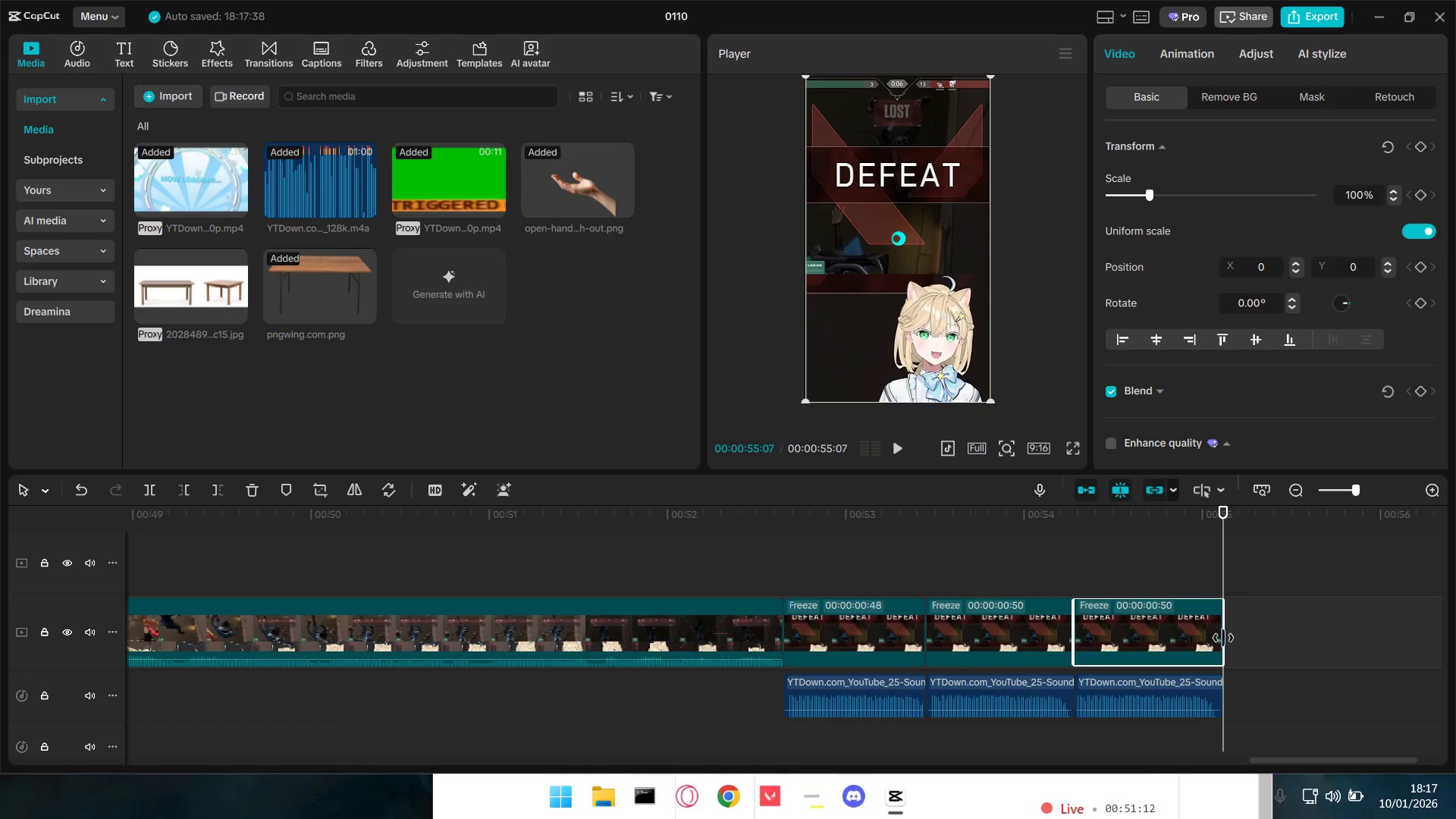 
left_click_drag(start_coordinate=[1227, 638], to_coordinate=[1244, 641])
 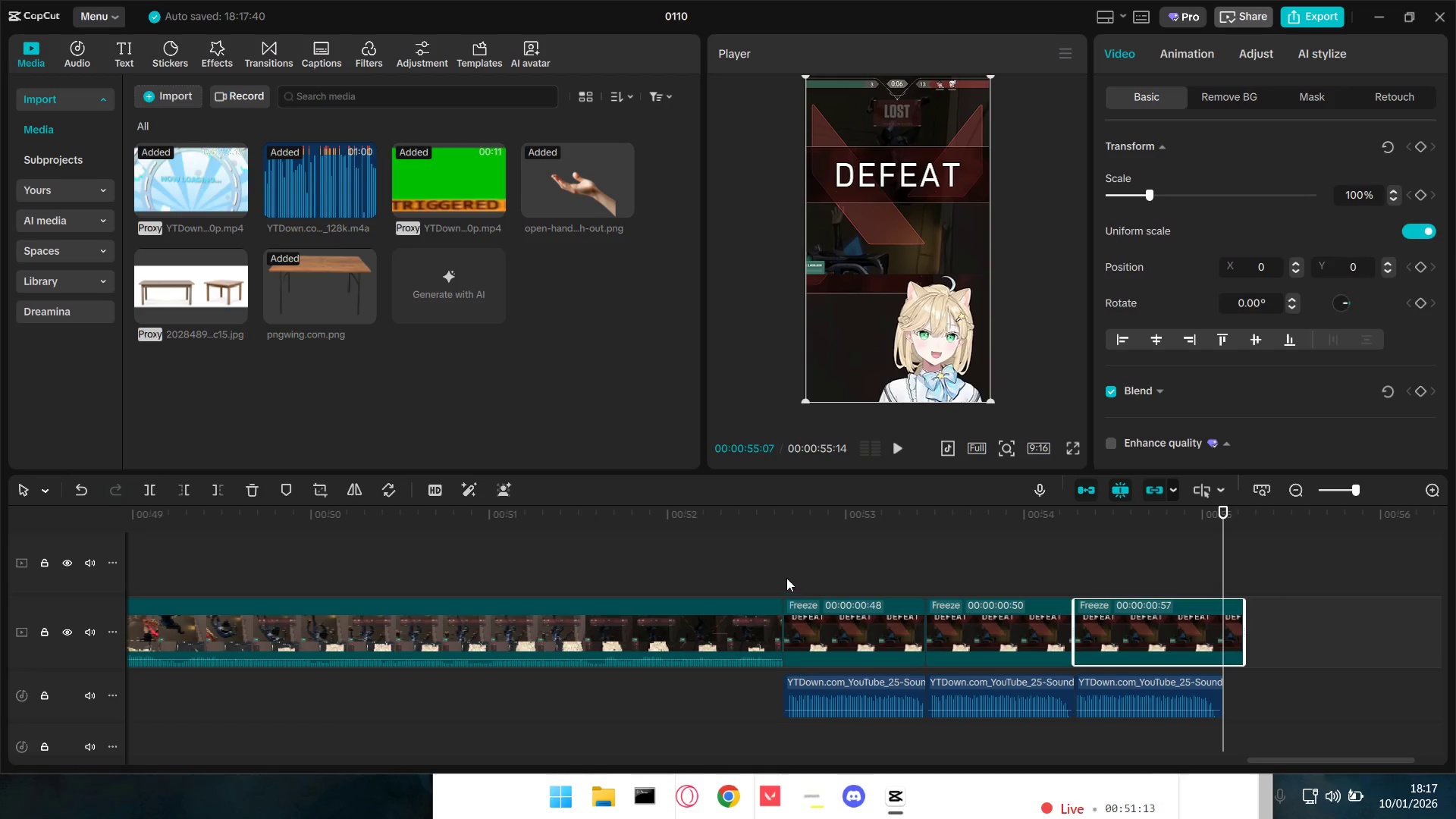 
left_click([756, 569])
 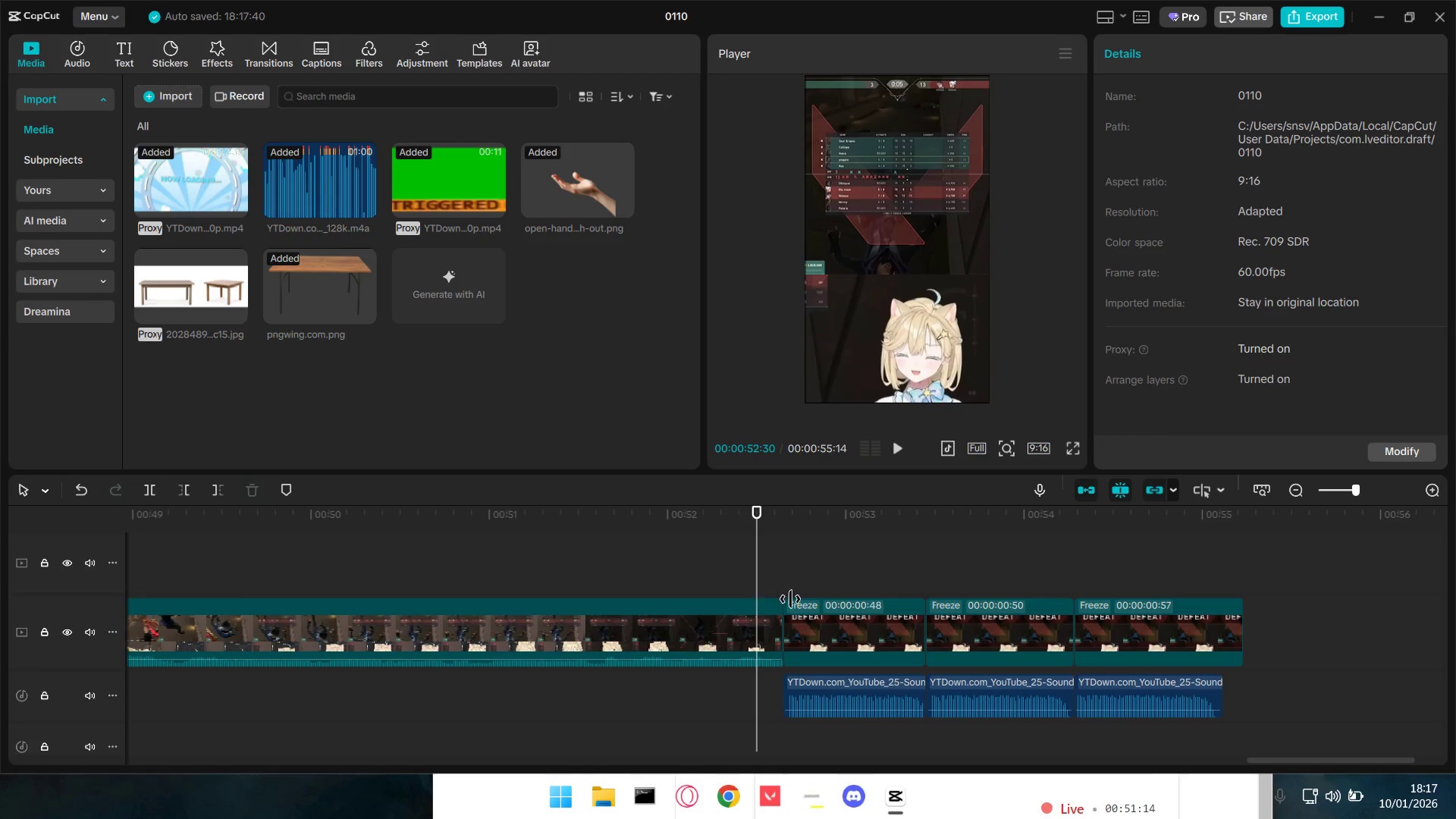 
key(Space)
 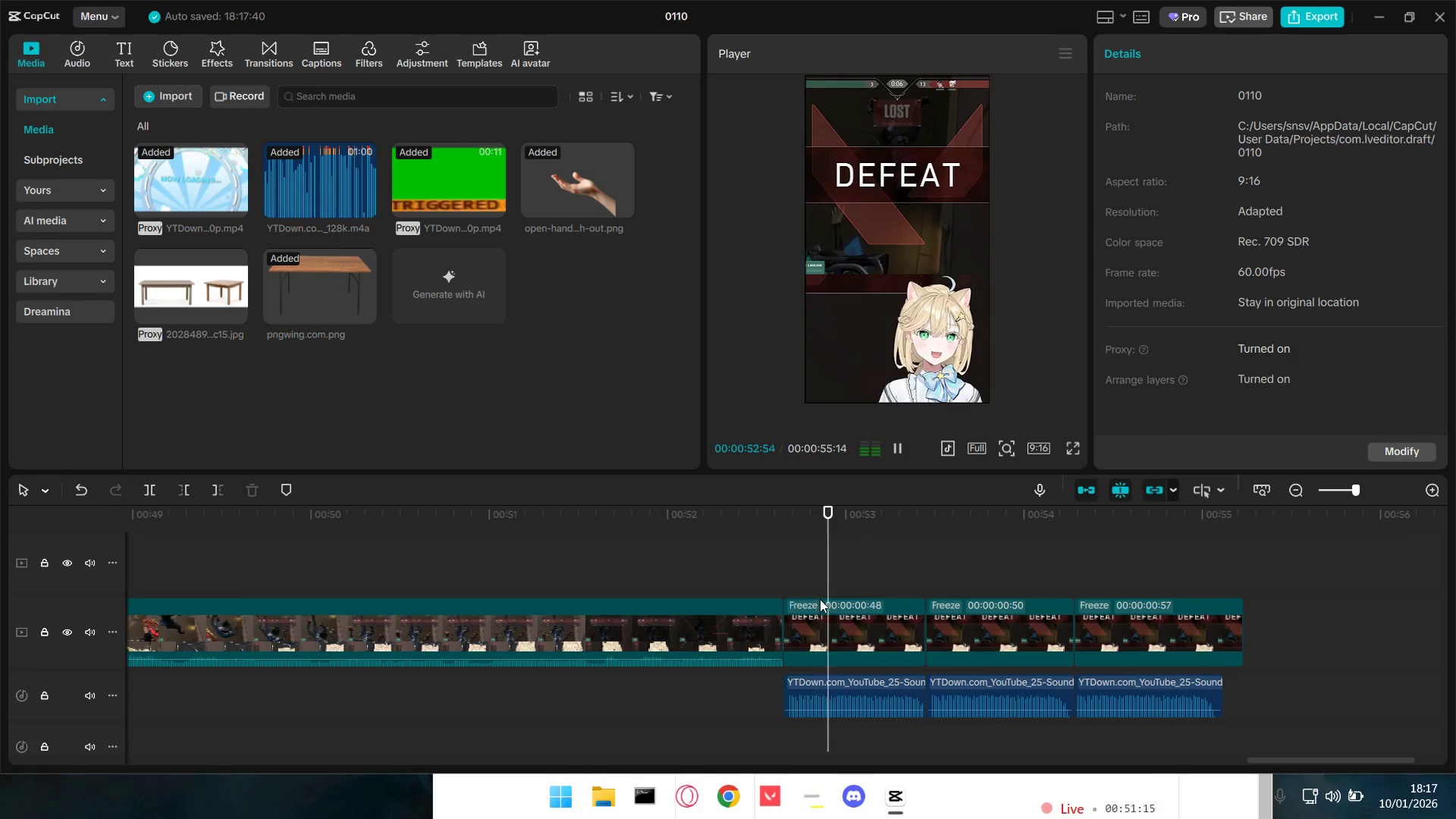 
key(Space)
 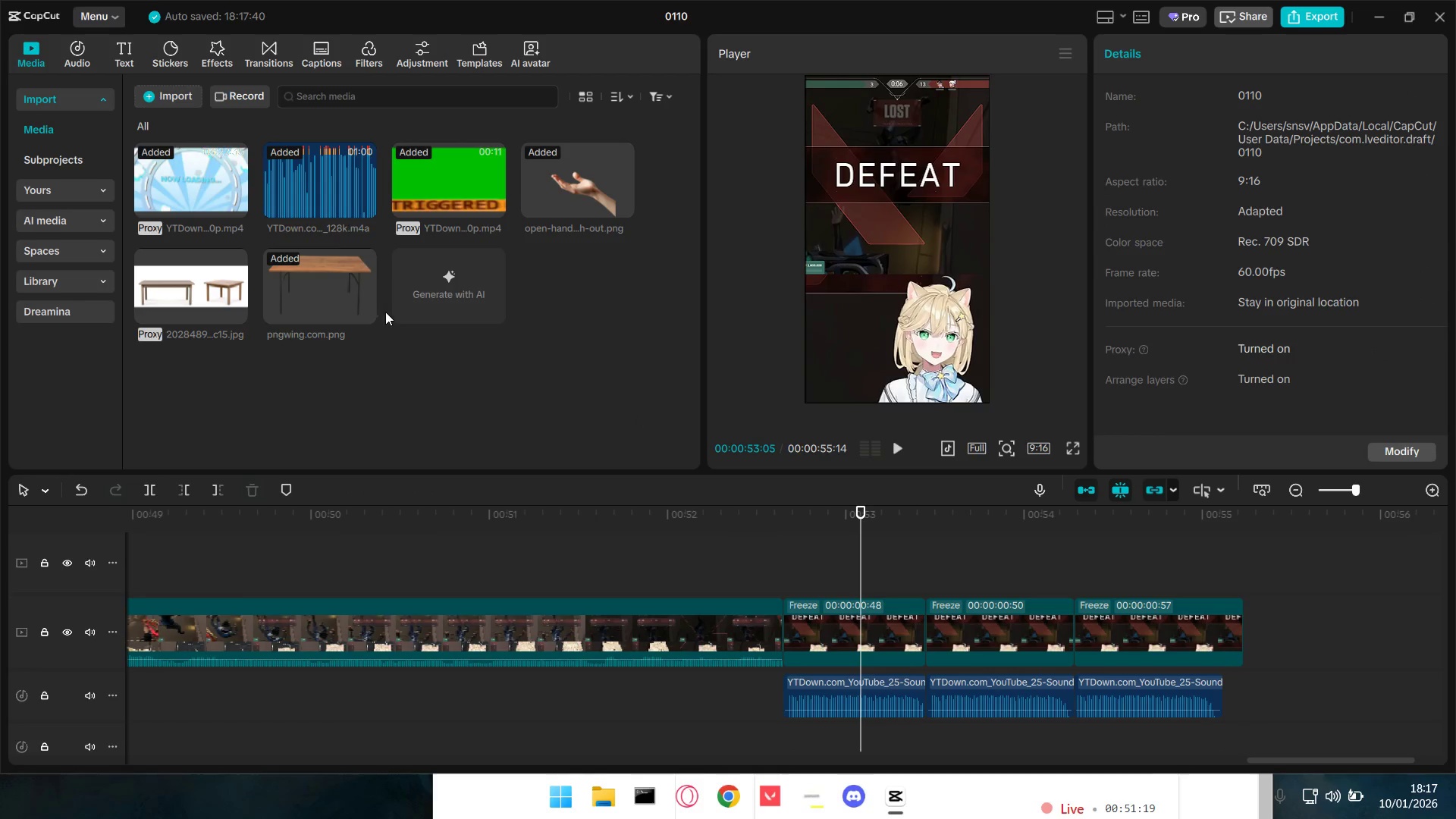 
wait(5.39)
 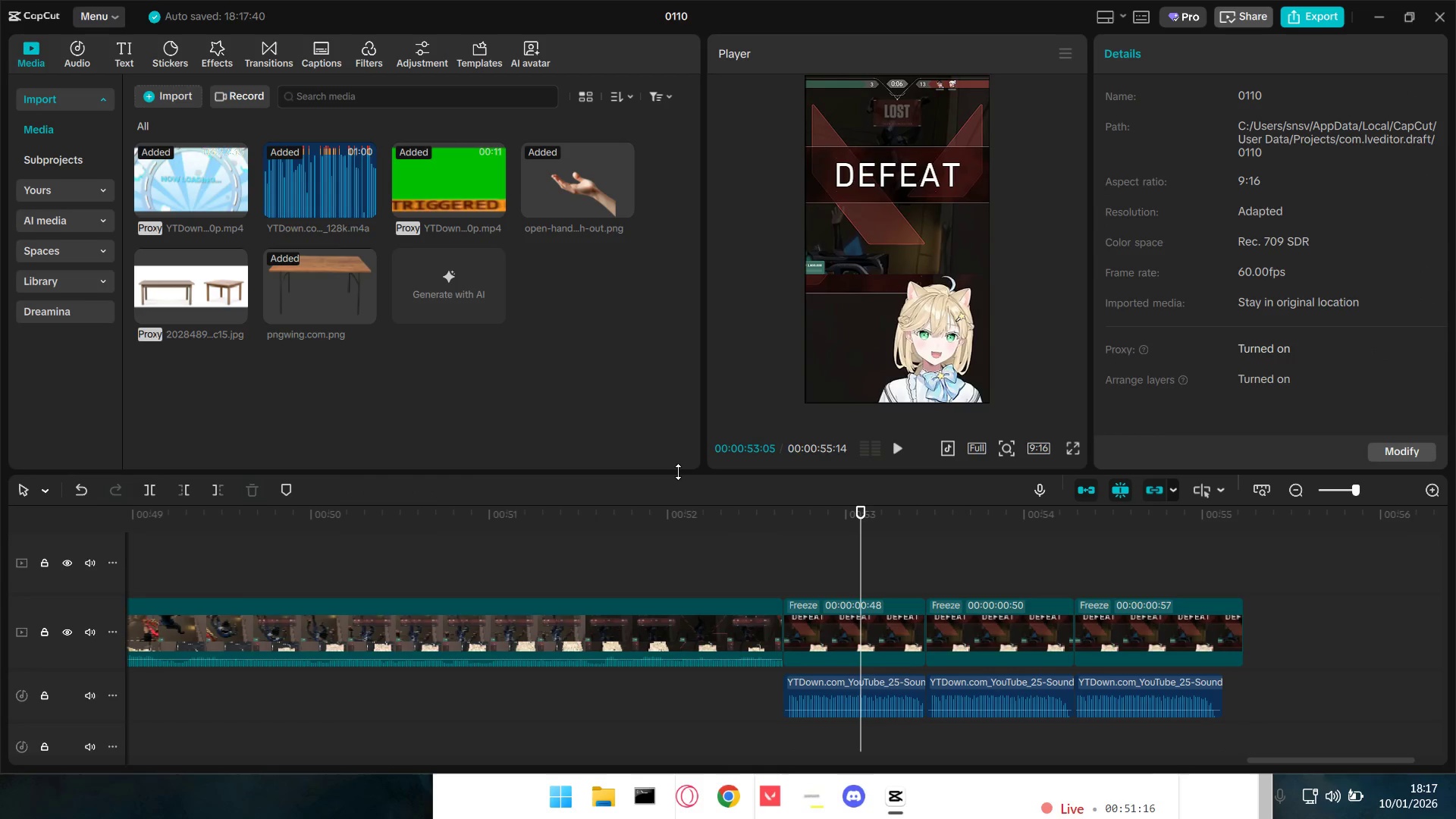 
key(Alt+AltLeft)
 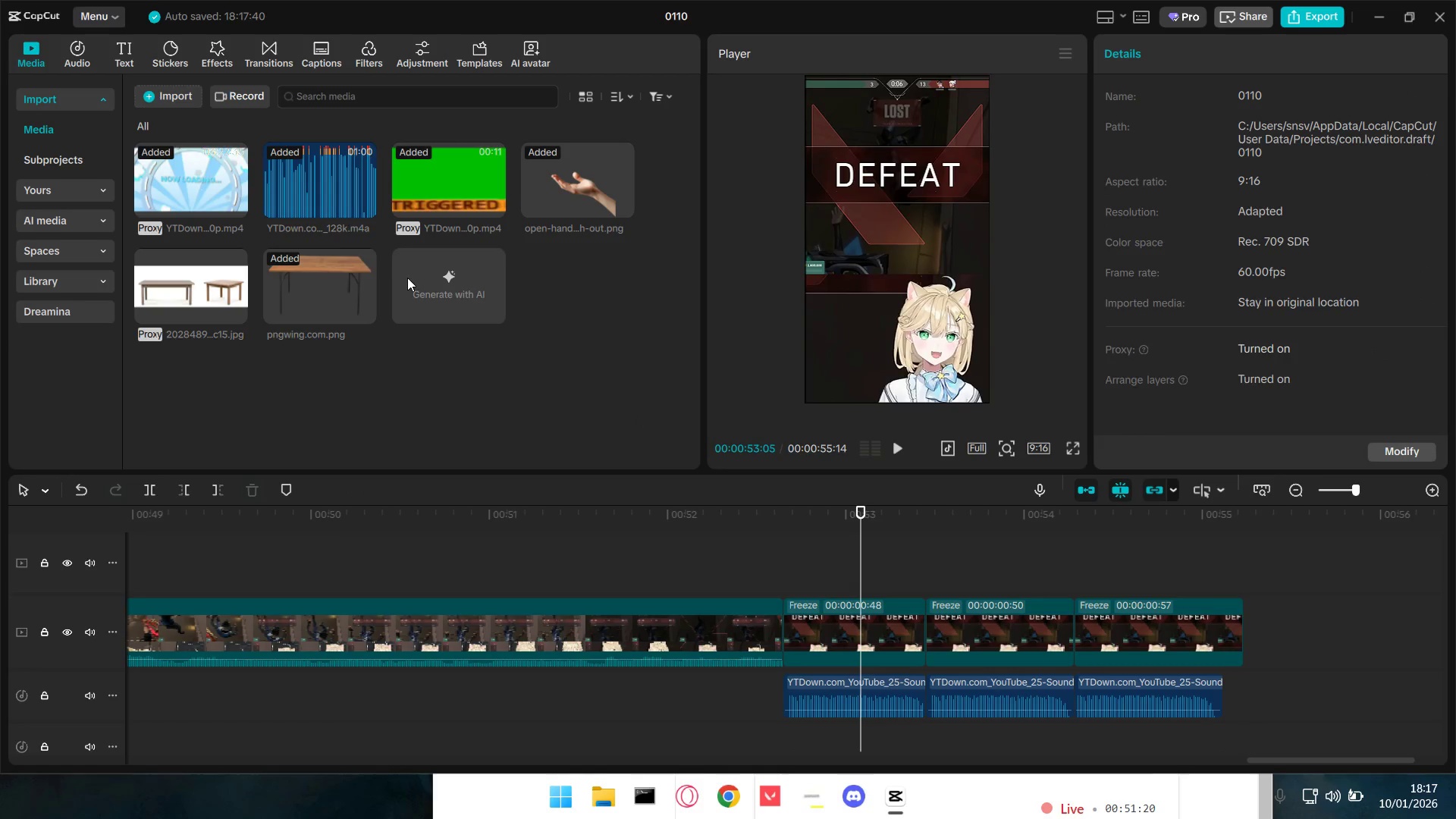 
key(Alt+Tab)
 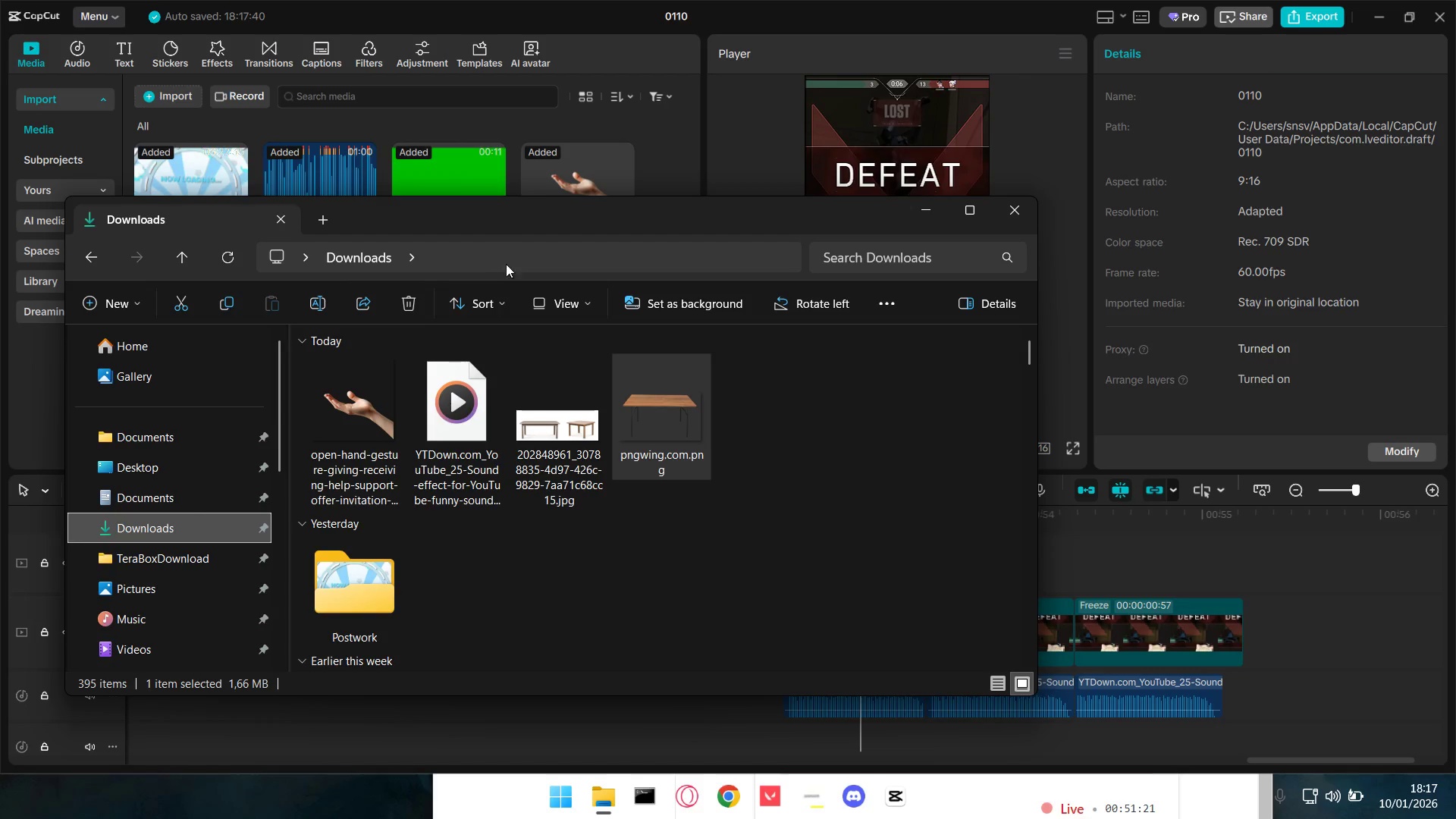 
key(Alt+Tab)
 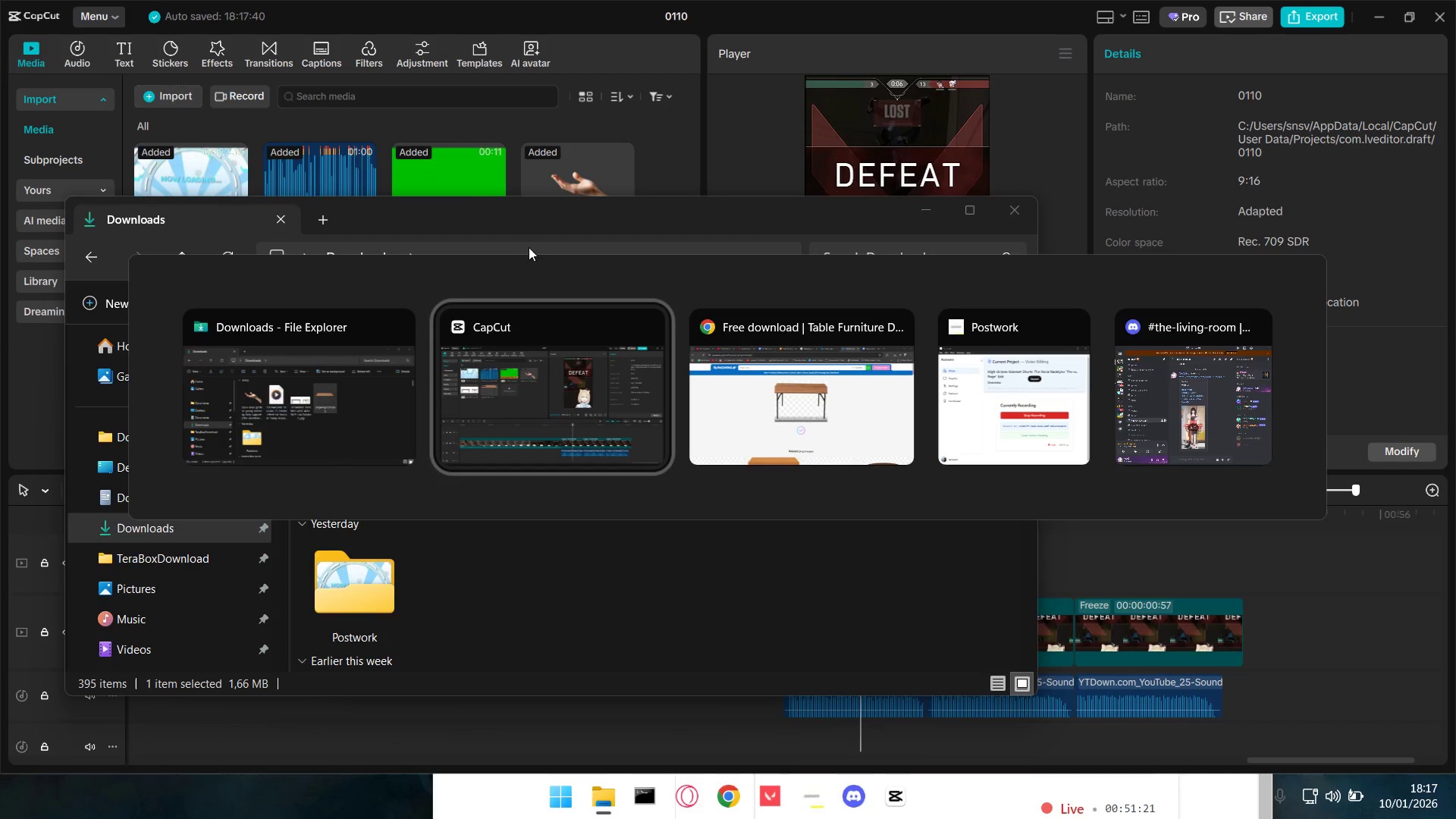 
key(Alt+Tab)
 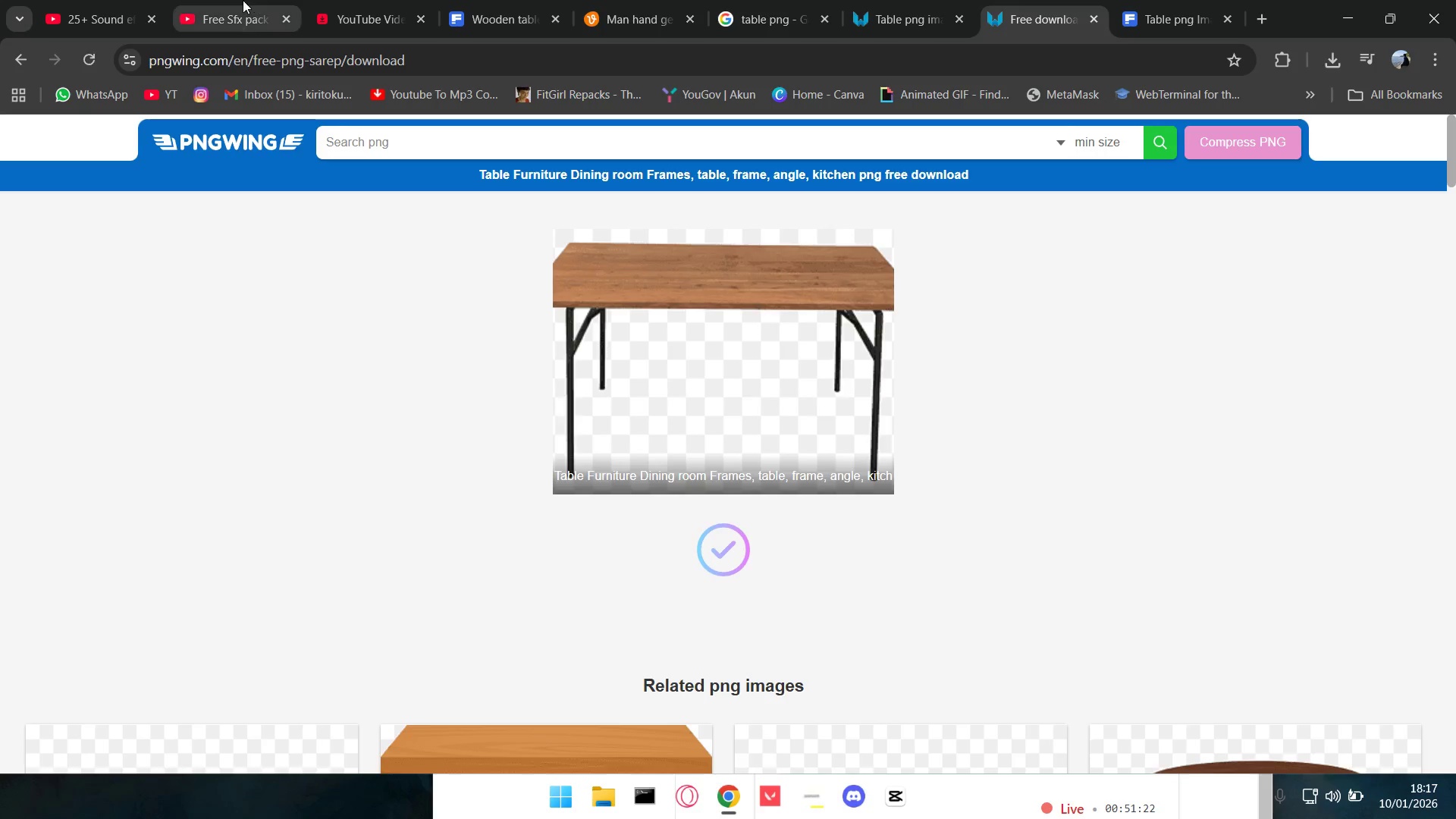 
double_click([93, 0])
 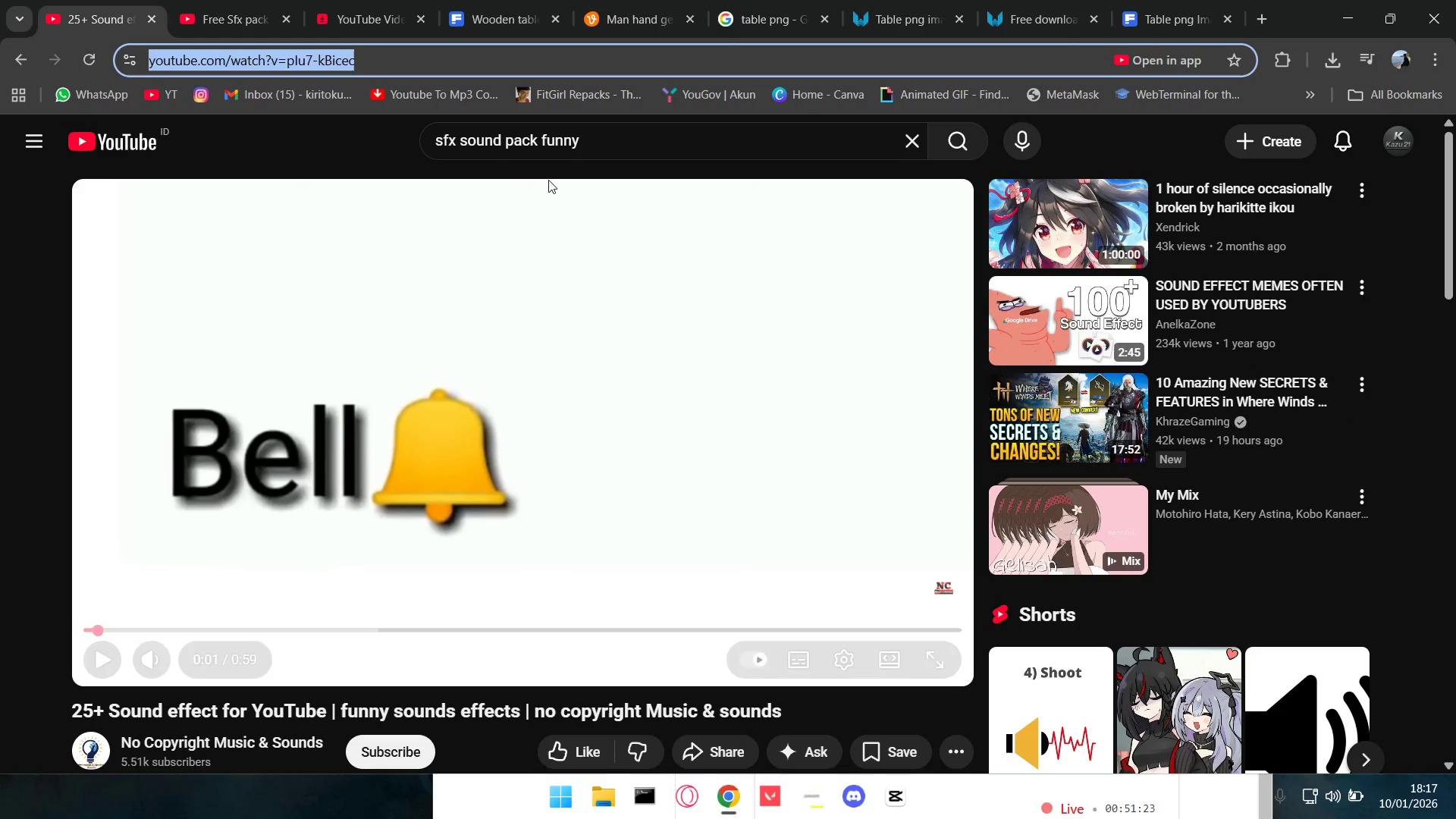 
left_click_drag(start_coordinate=[618, 155], to_coordinate=[325, 131])
 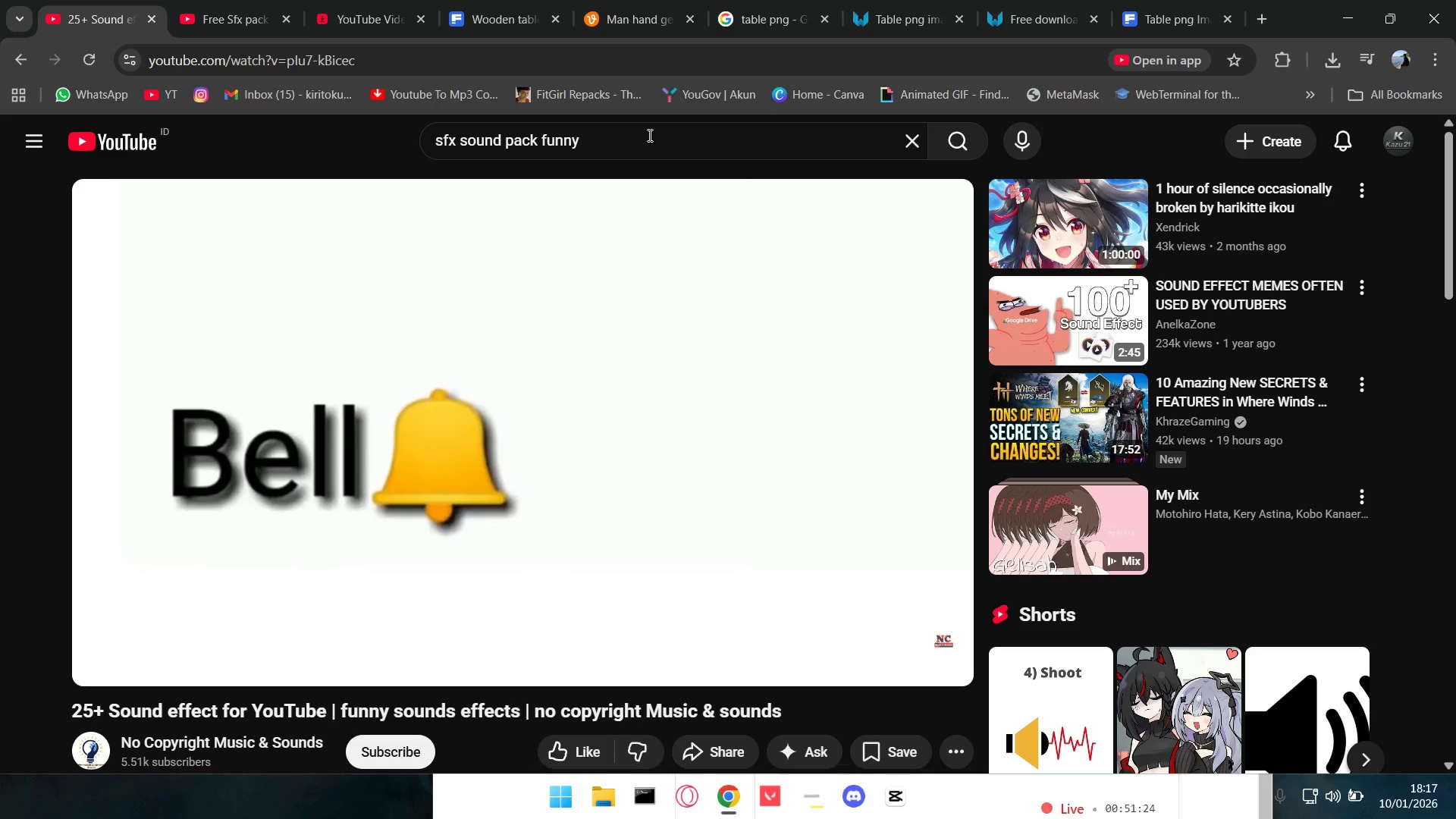 
left_click_drag(start_coordinate=[646, 136], to_coordinate=[262, 138])
 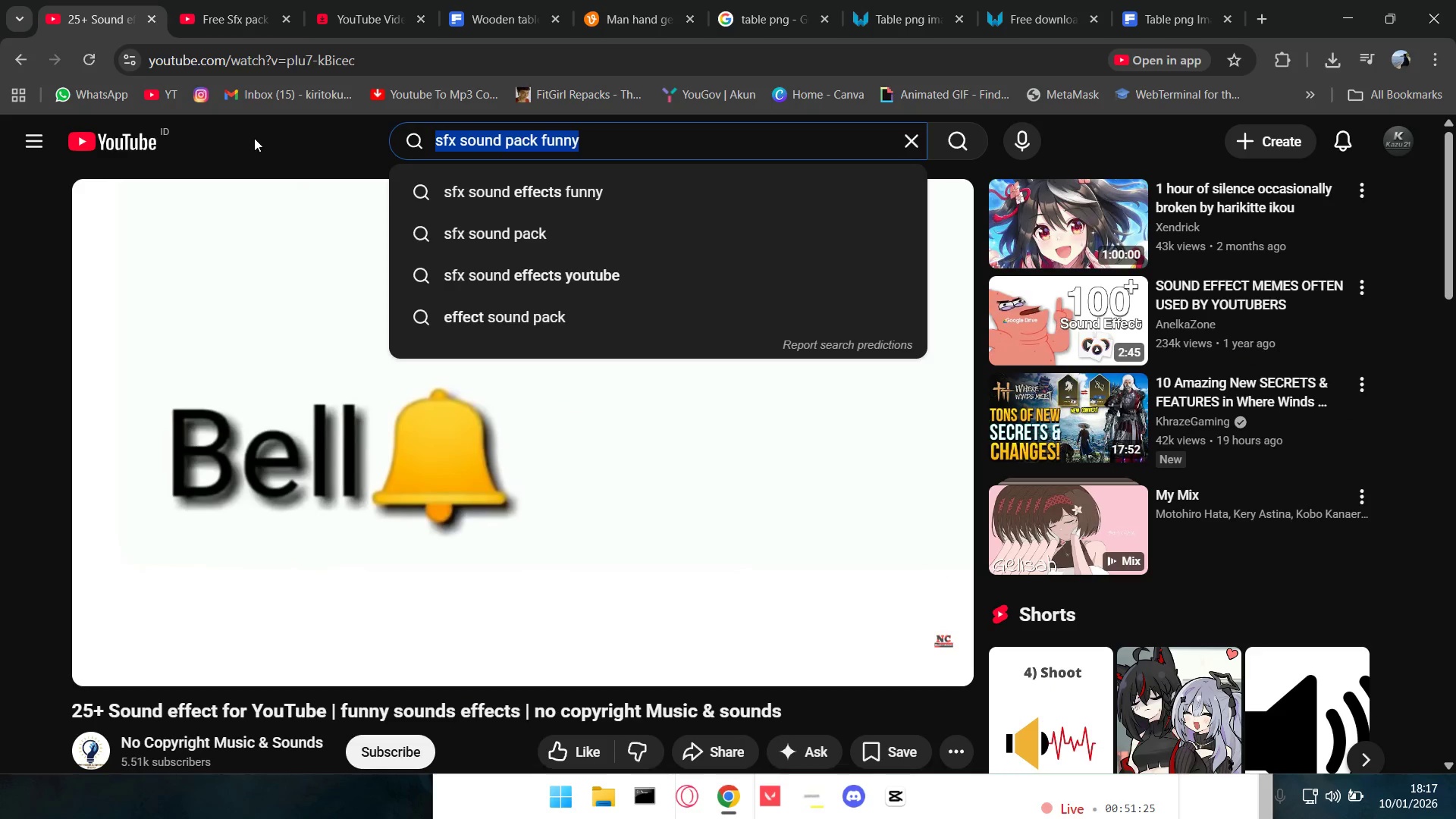 
type(okay meme)
 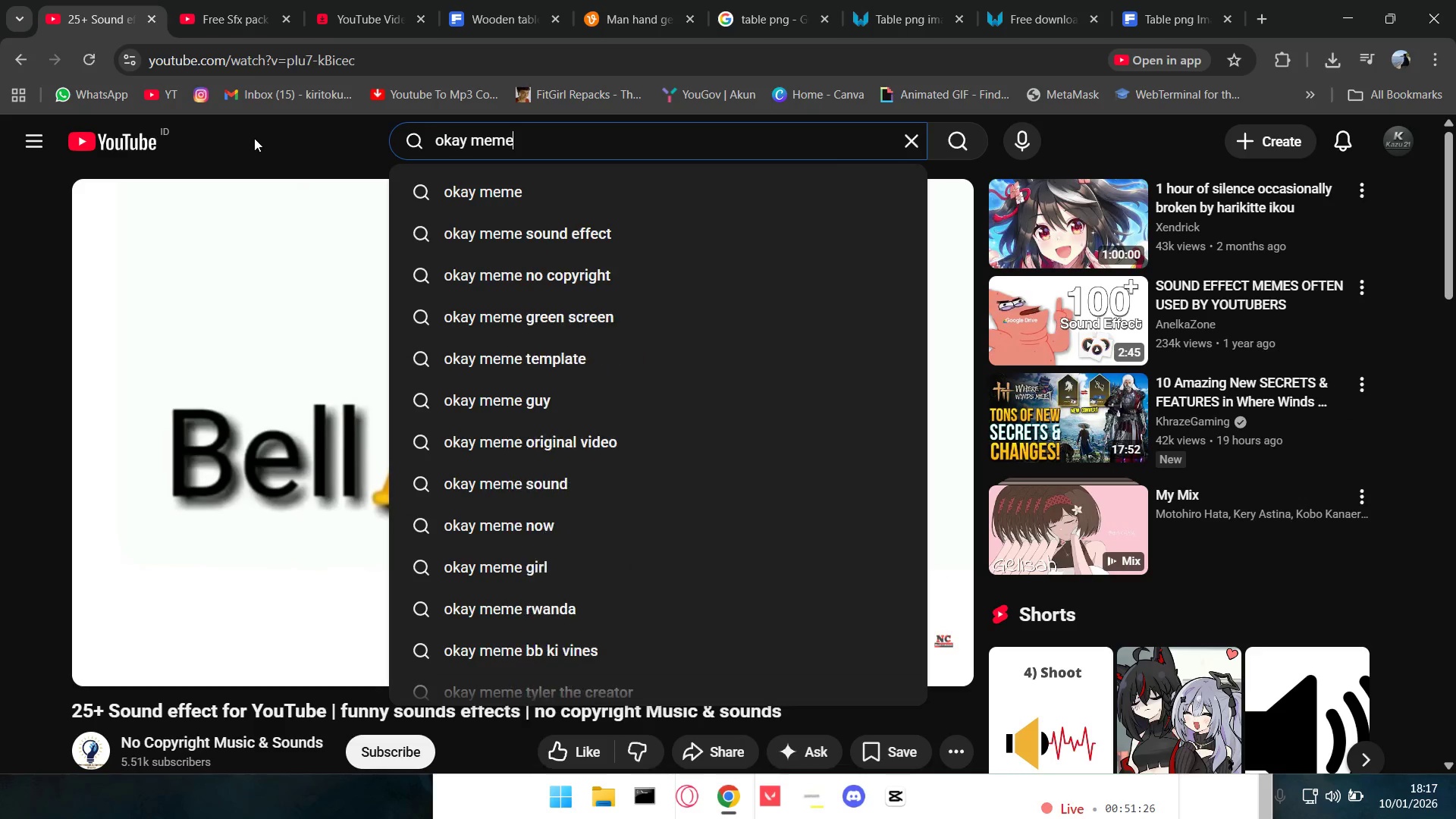 
key(Enter)
 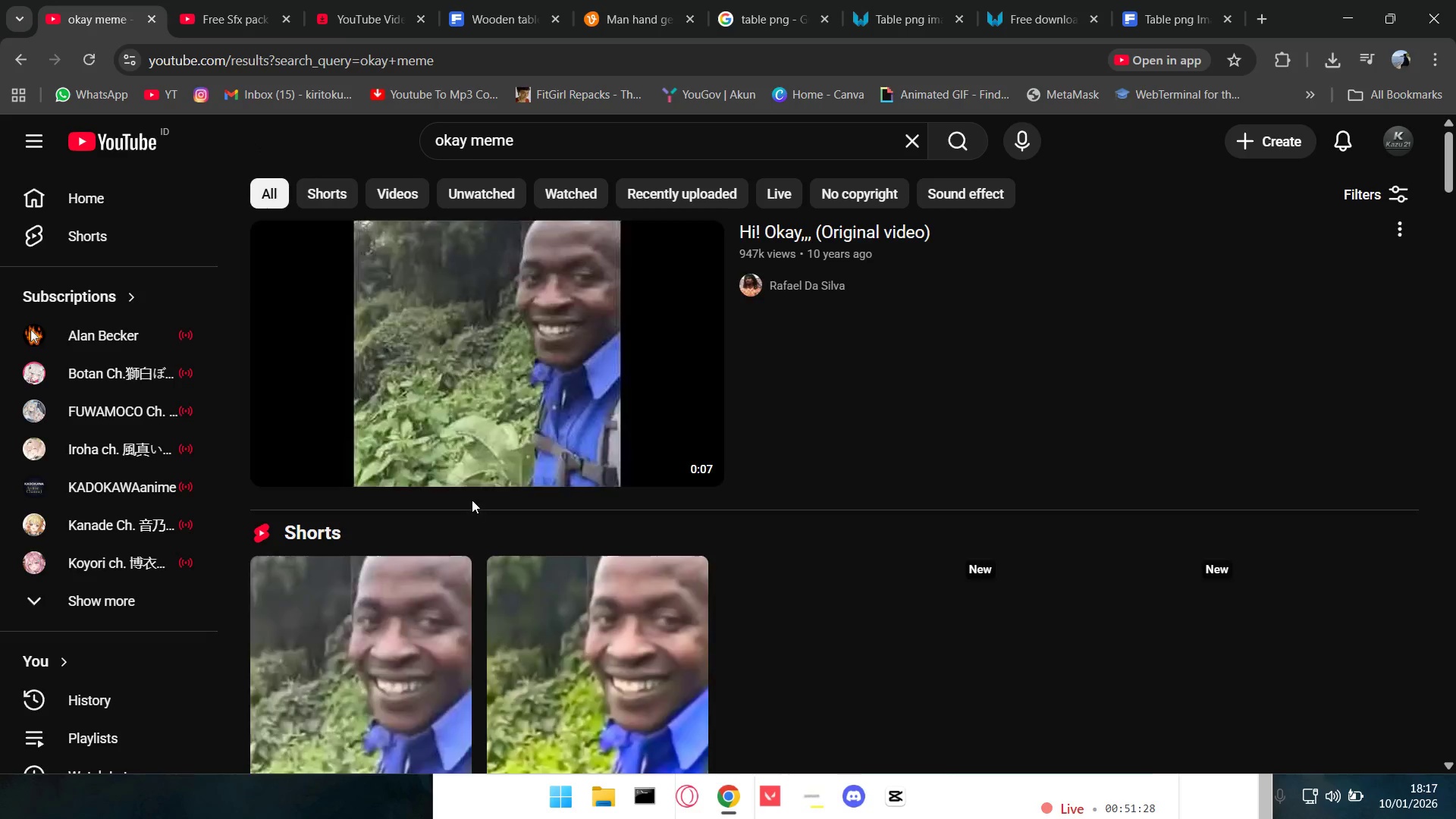 
left_click([520, 347])
 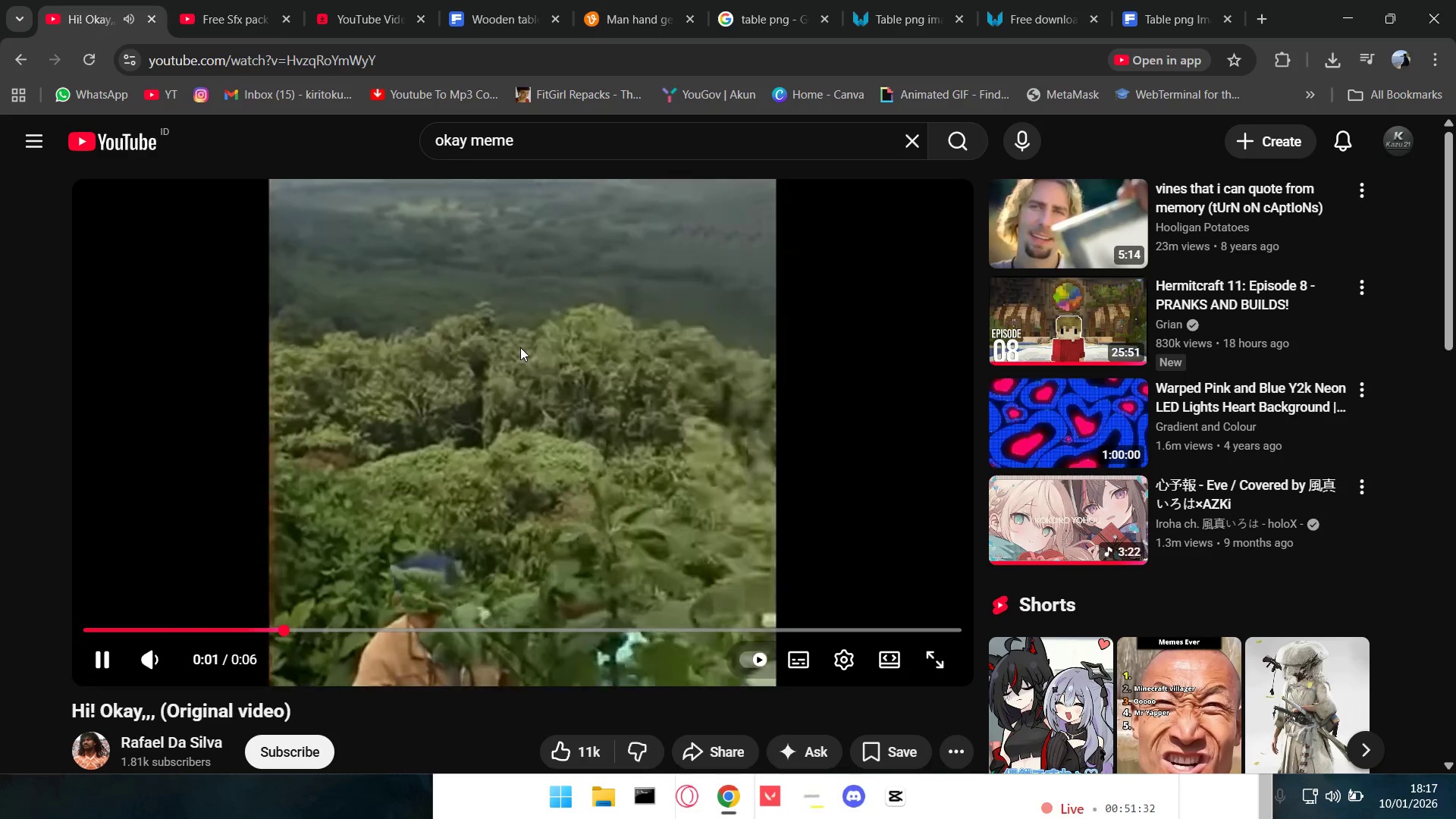 
wait(8.47)
 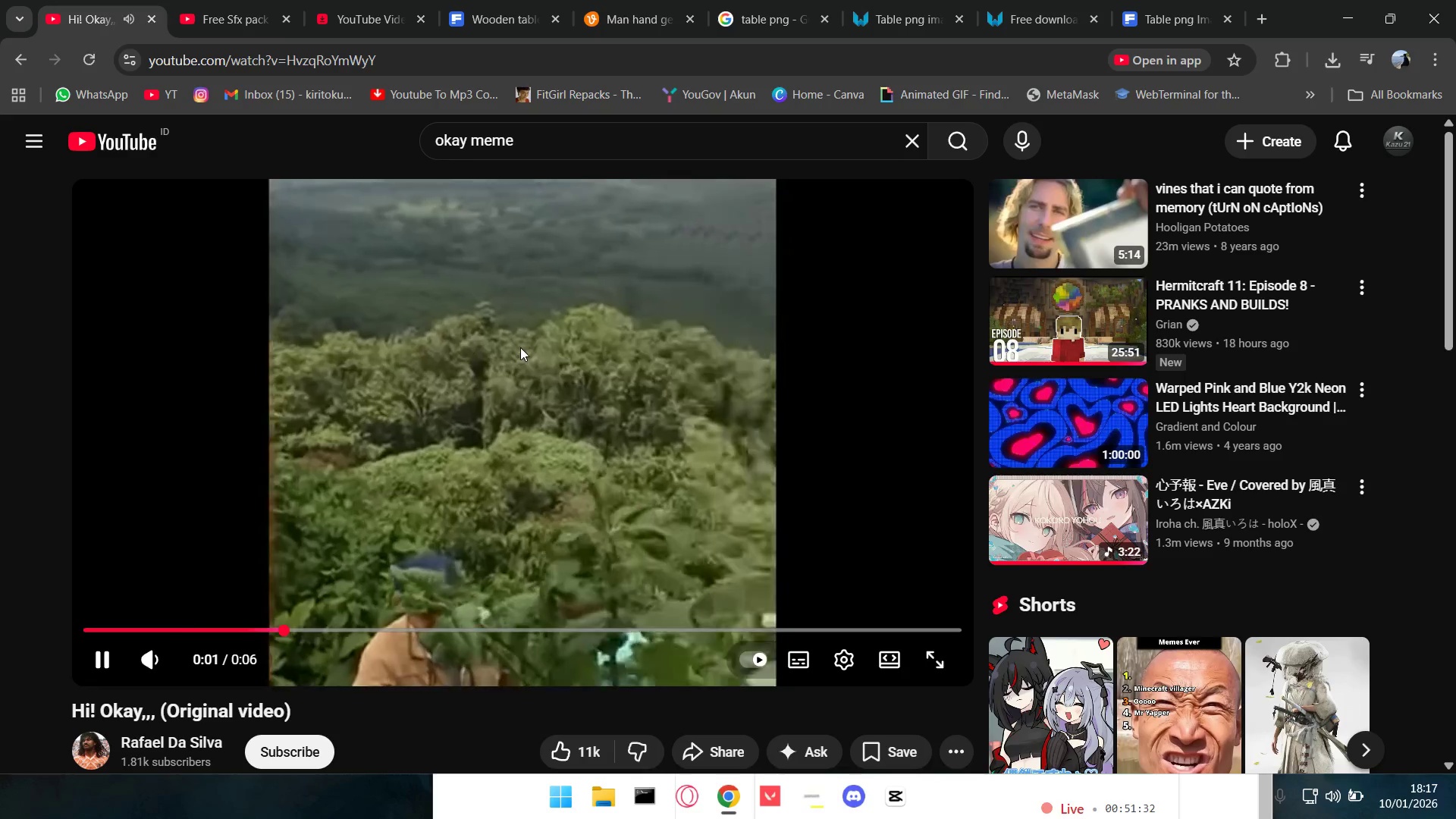 
key(Space)
 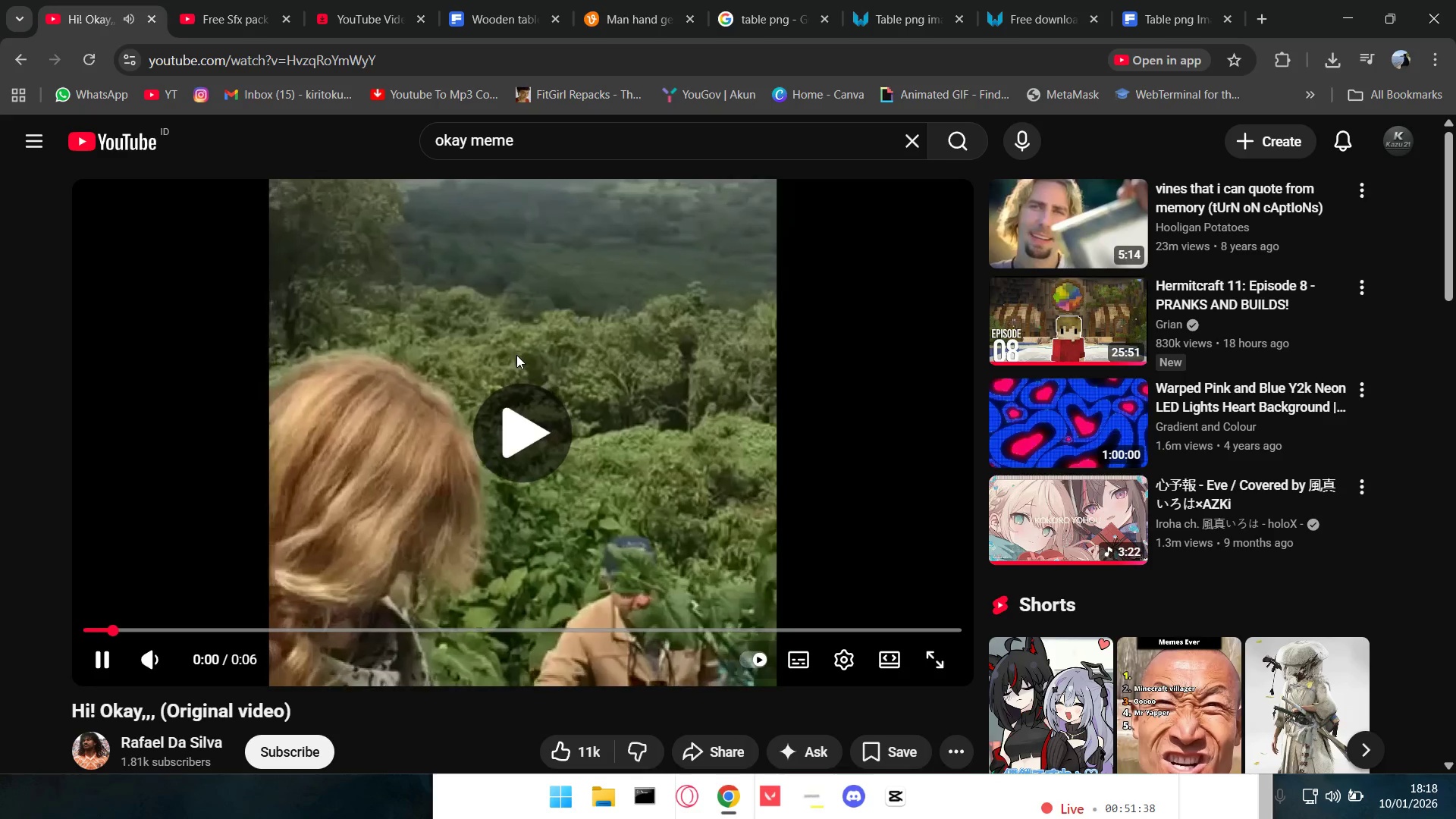 
key(Space)
 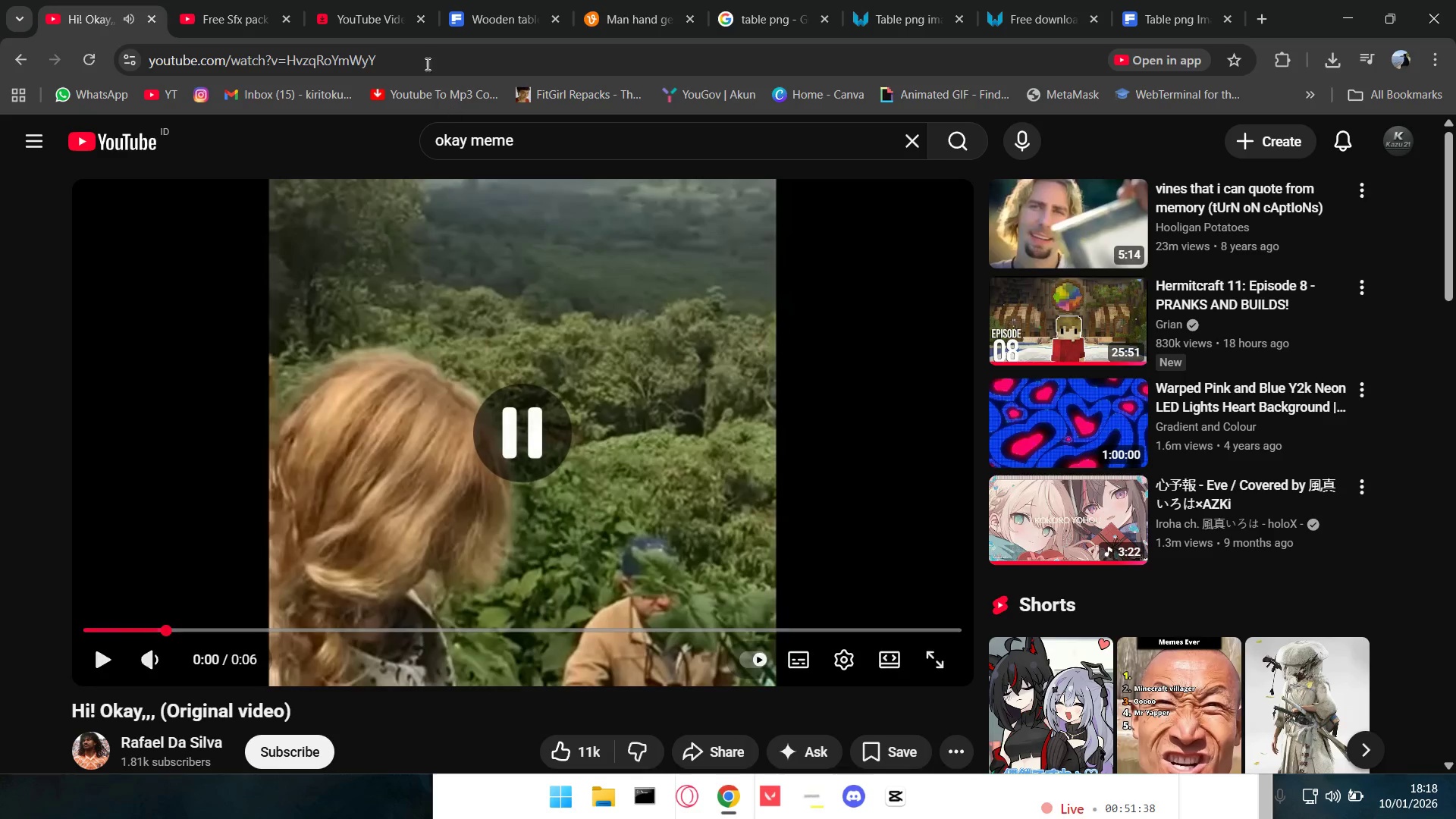 
left_click([426, 63])
 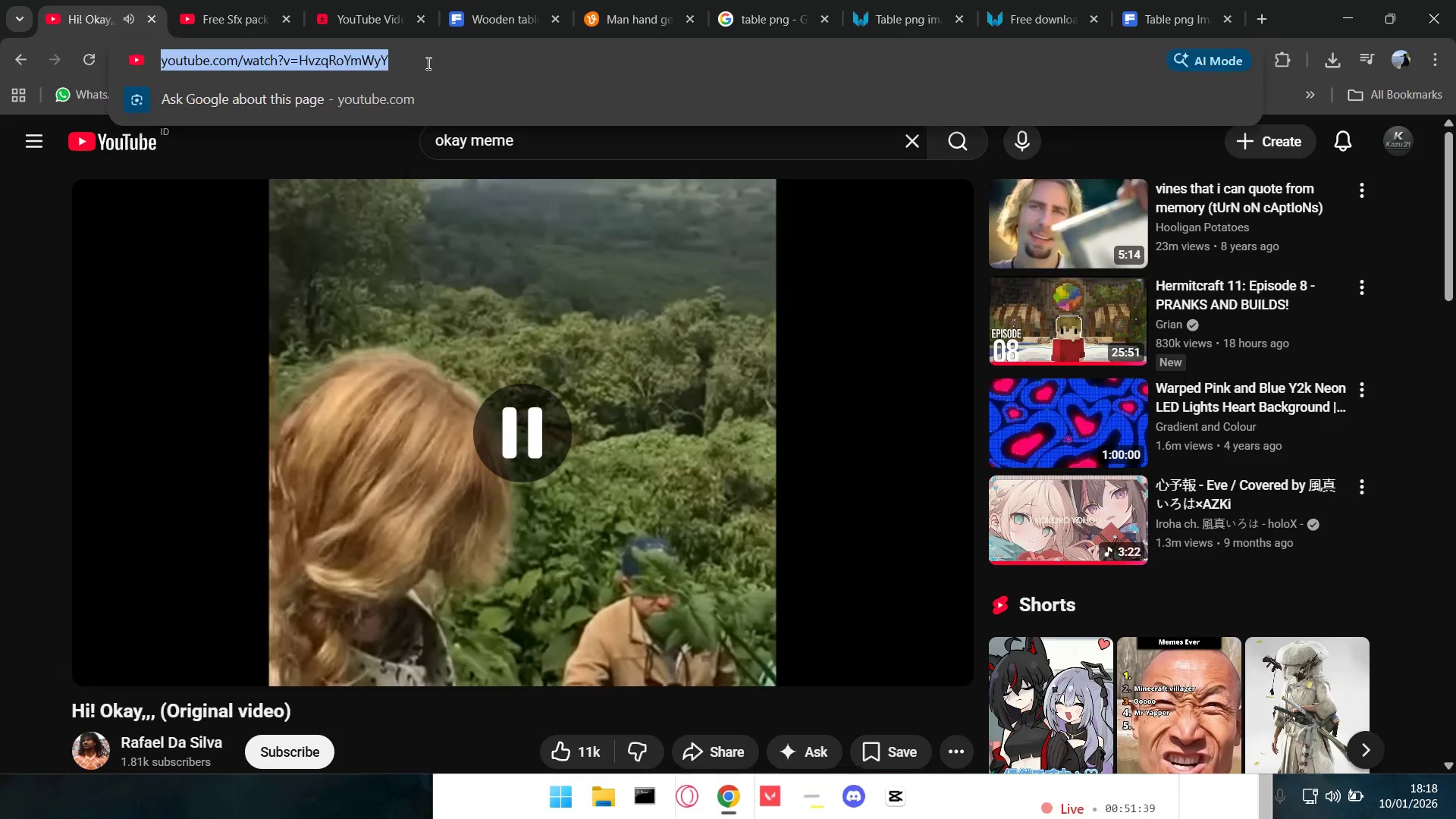 
key(Control+C)
 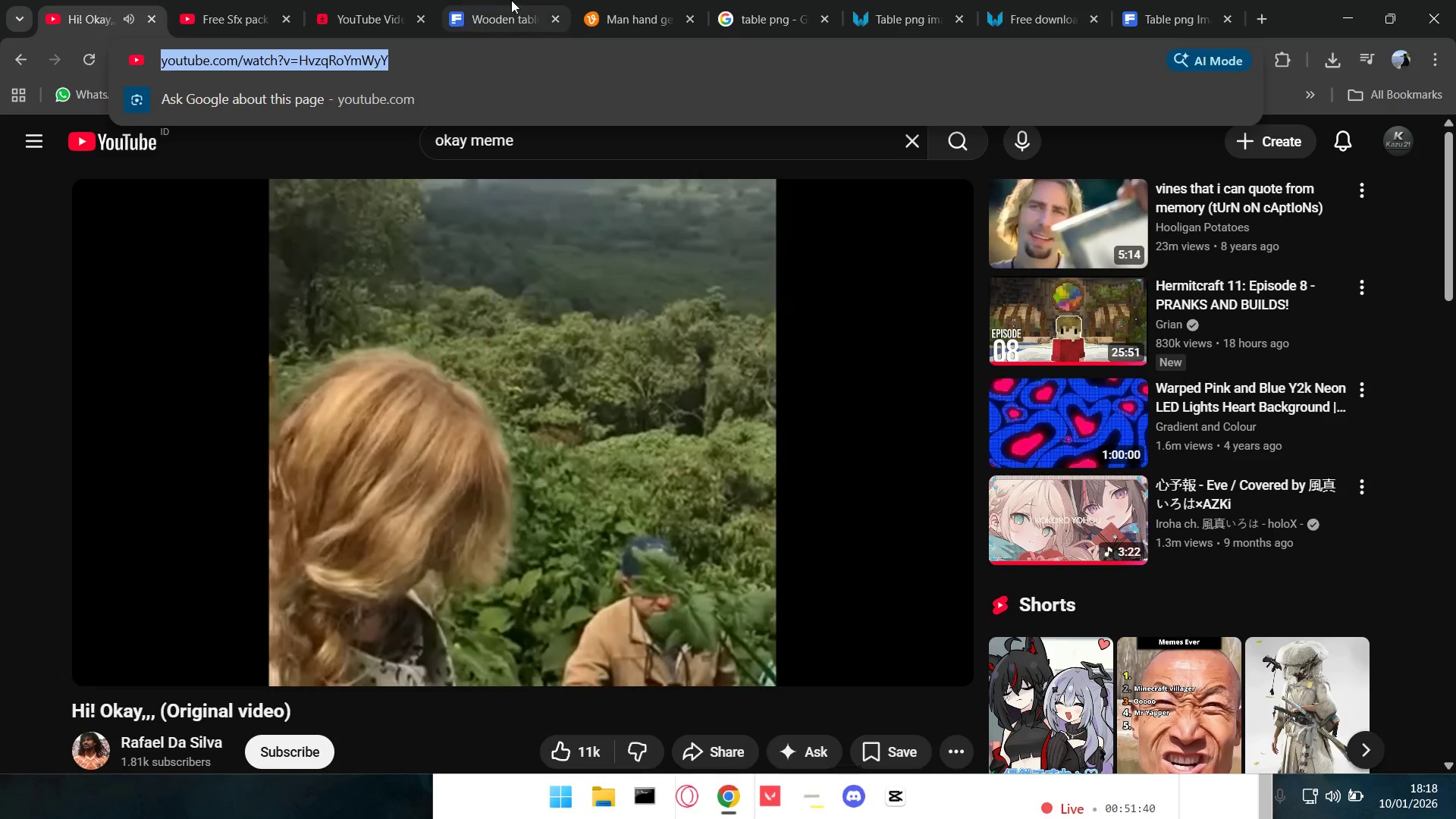 
left_click([505, 0])
 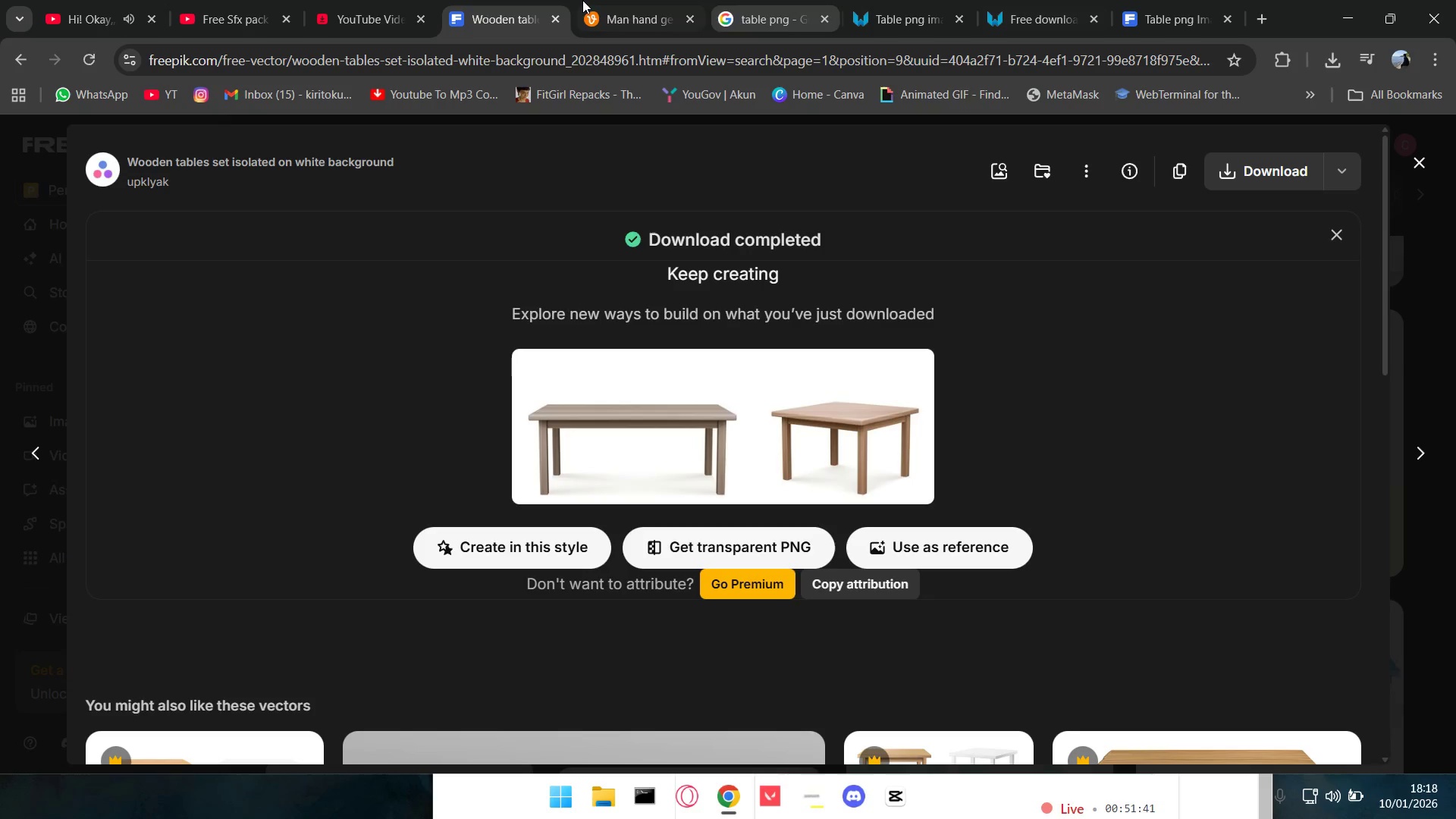 
left_click([358, 0])
 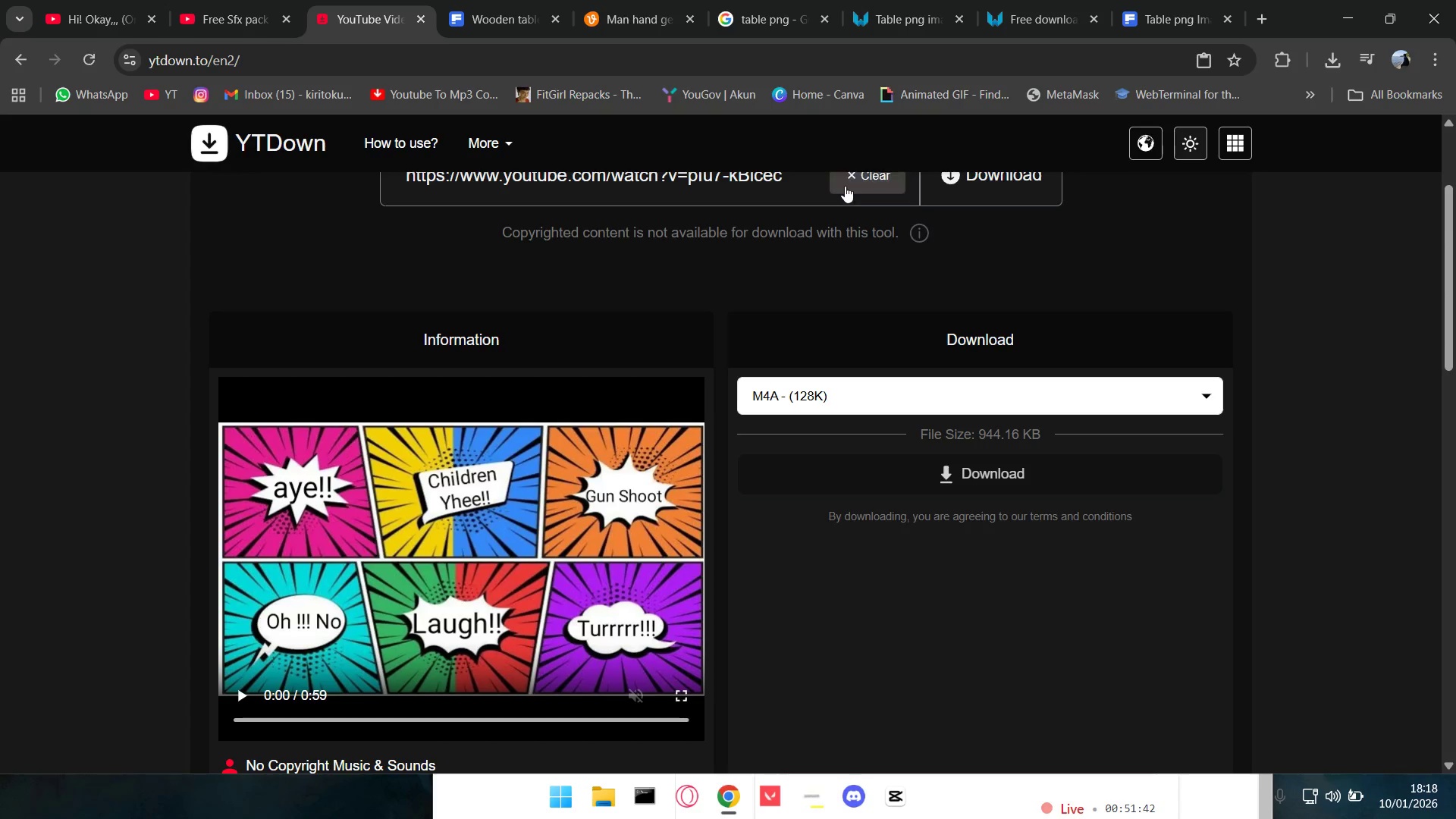 
double_click([862, 181])
 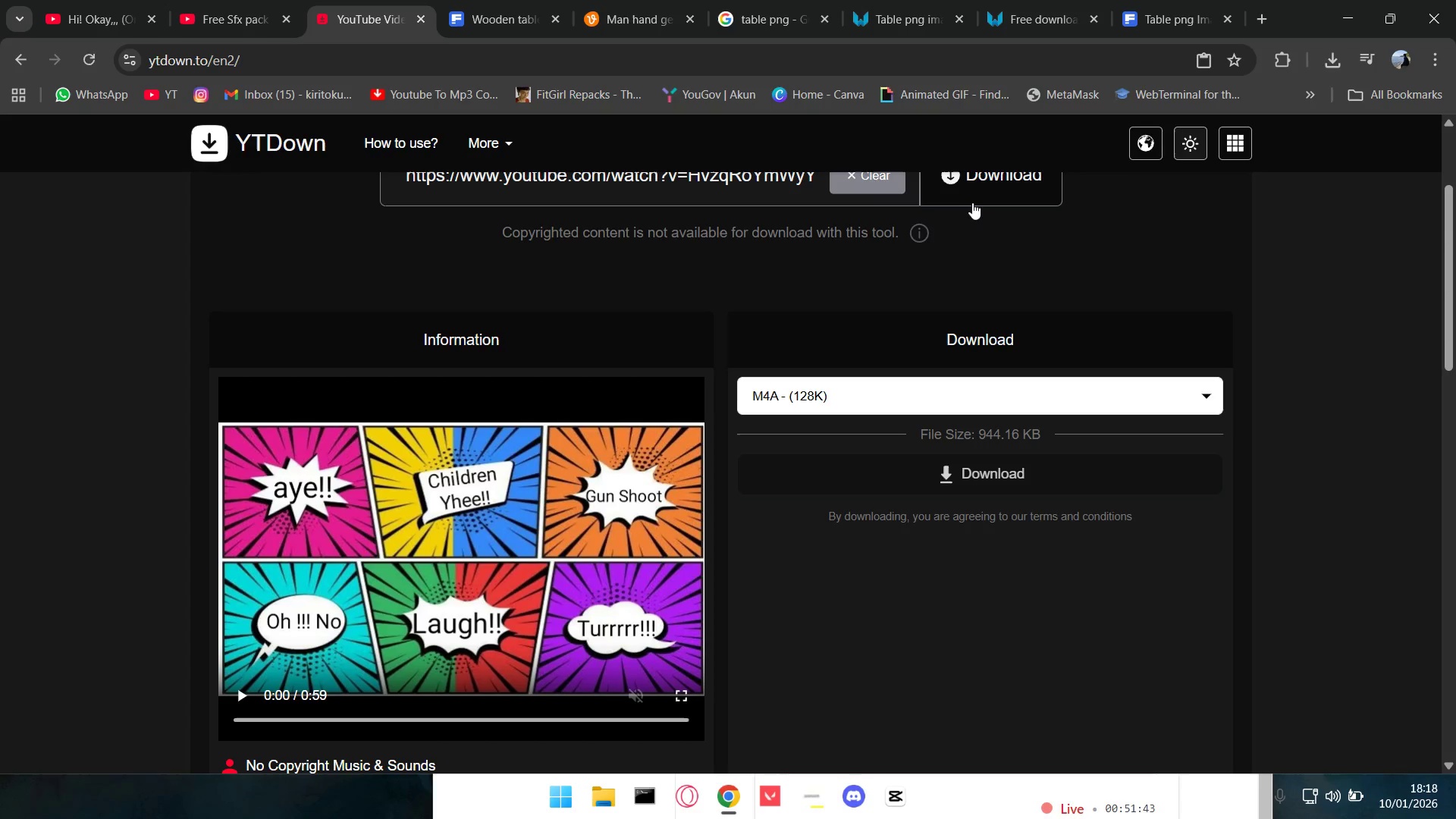 
triple_click([974, 187])
 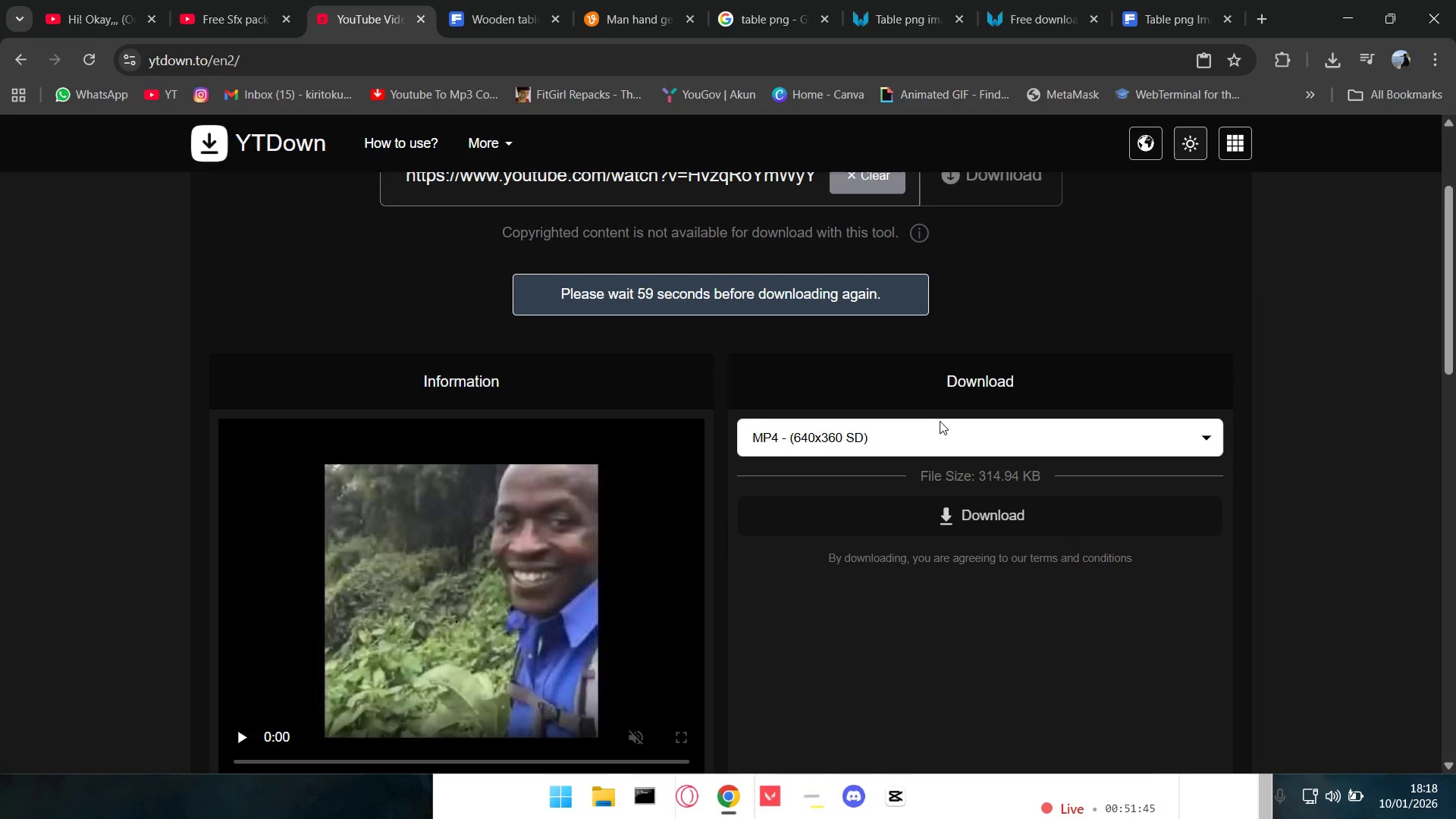 
left_click([964, 444])
 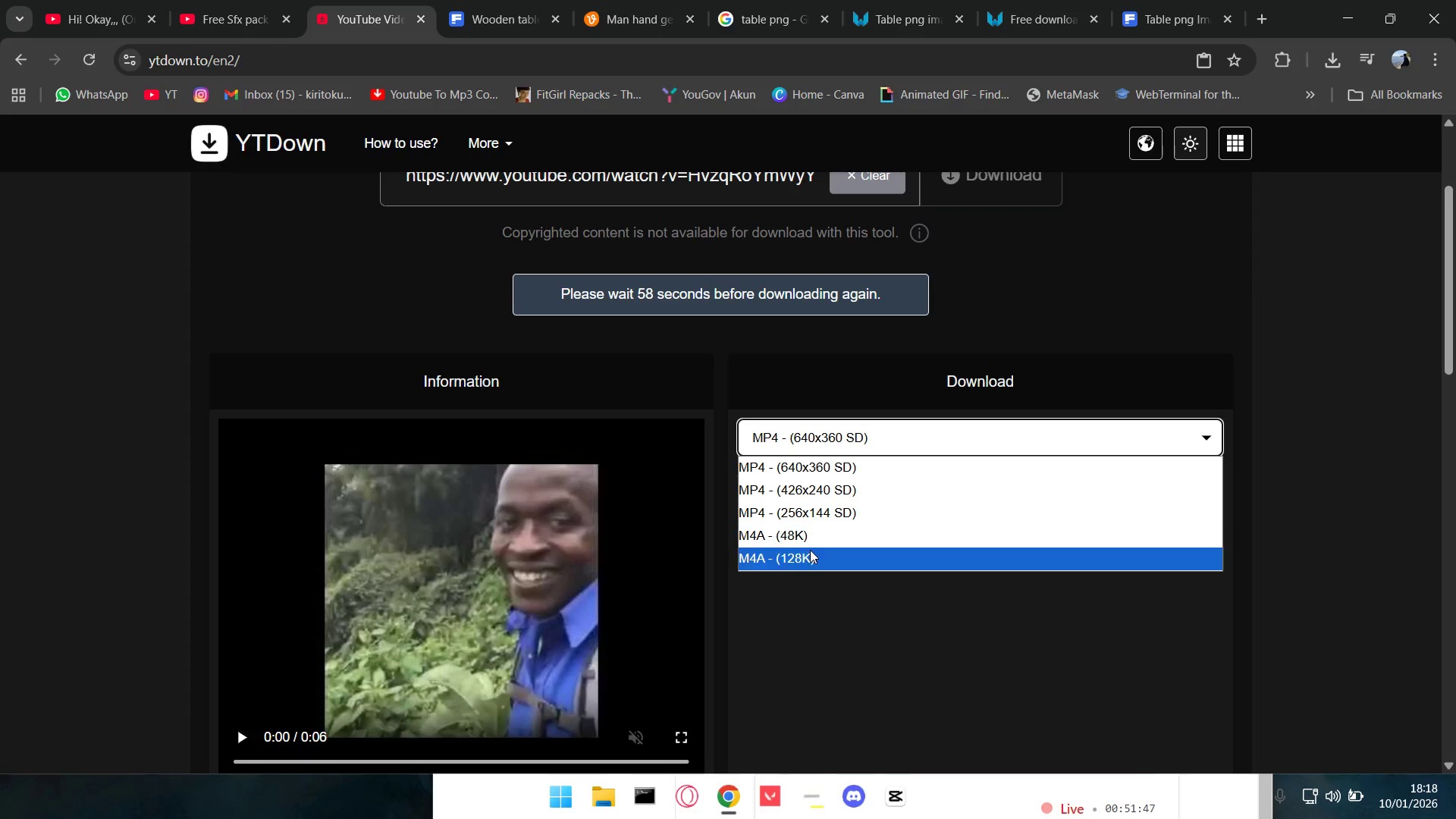 
double_click([803, 552])
 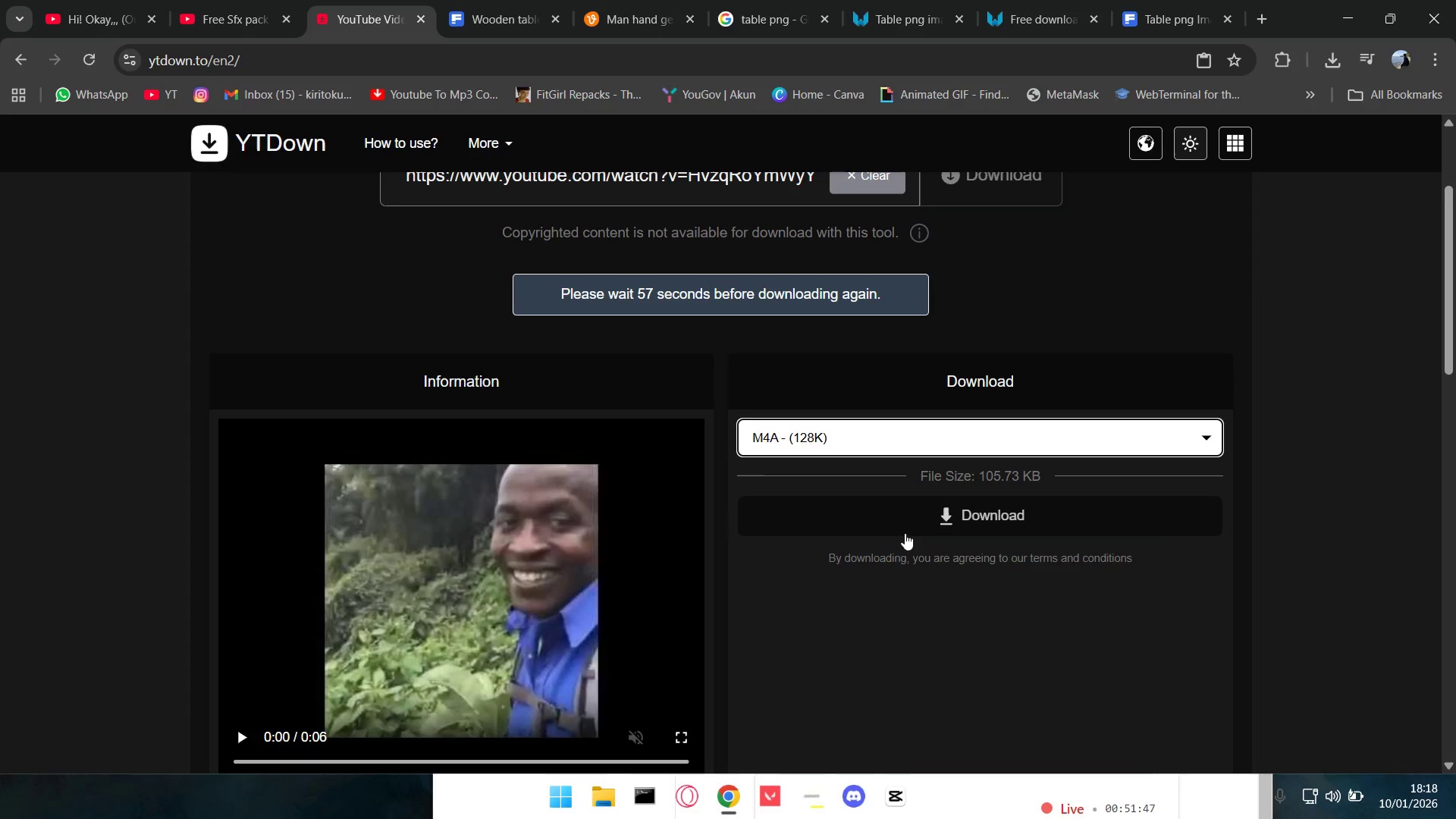 
triple_click([918, 518])
 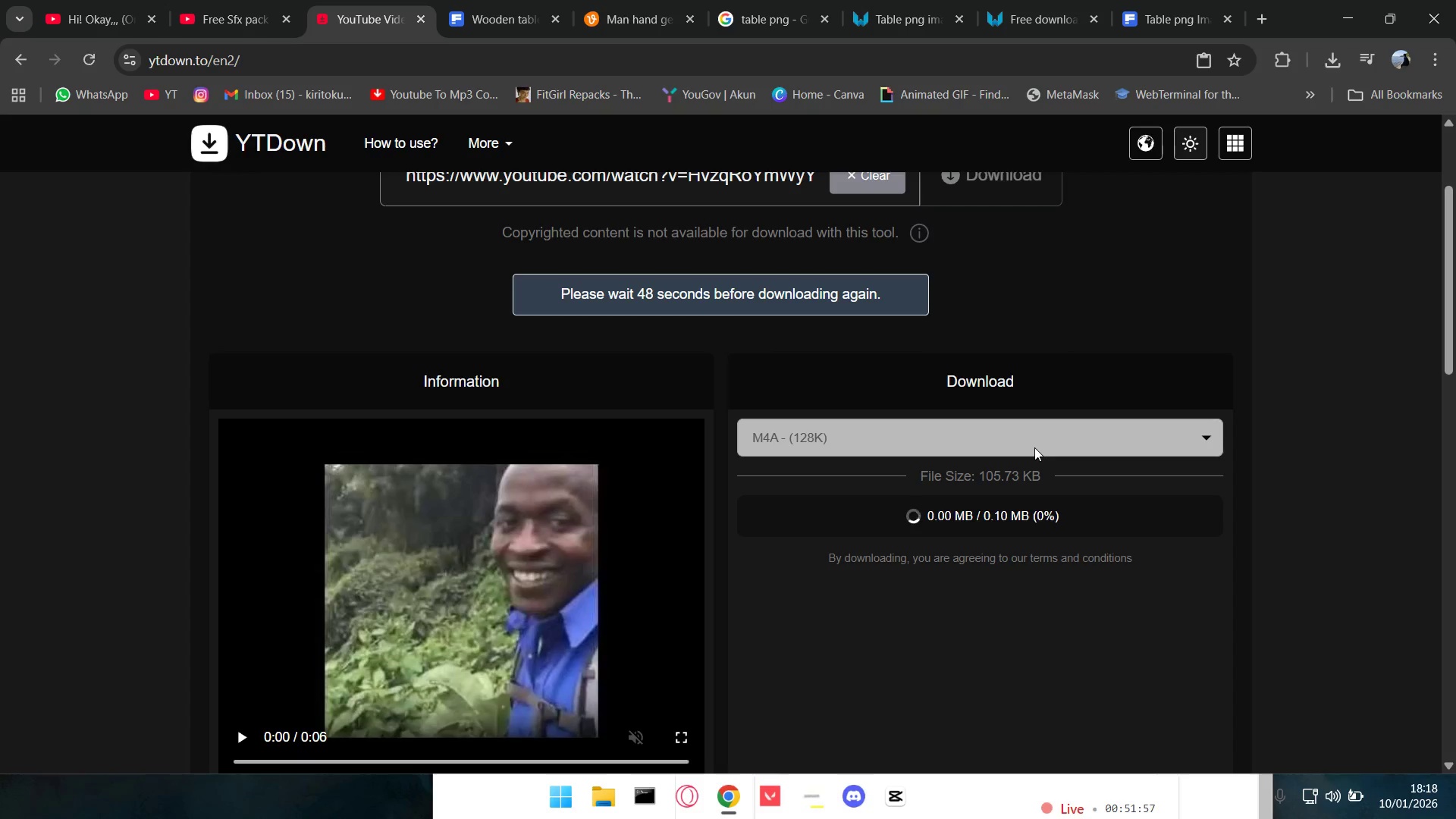 
wait(14.59)
 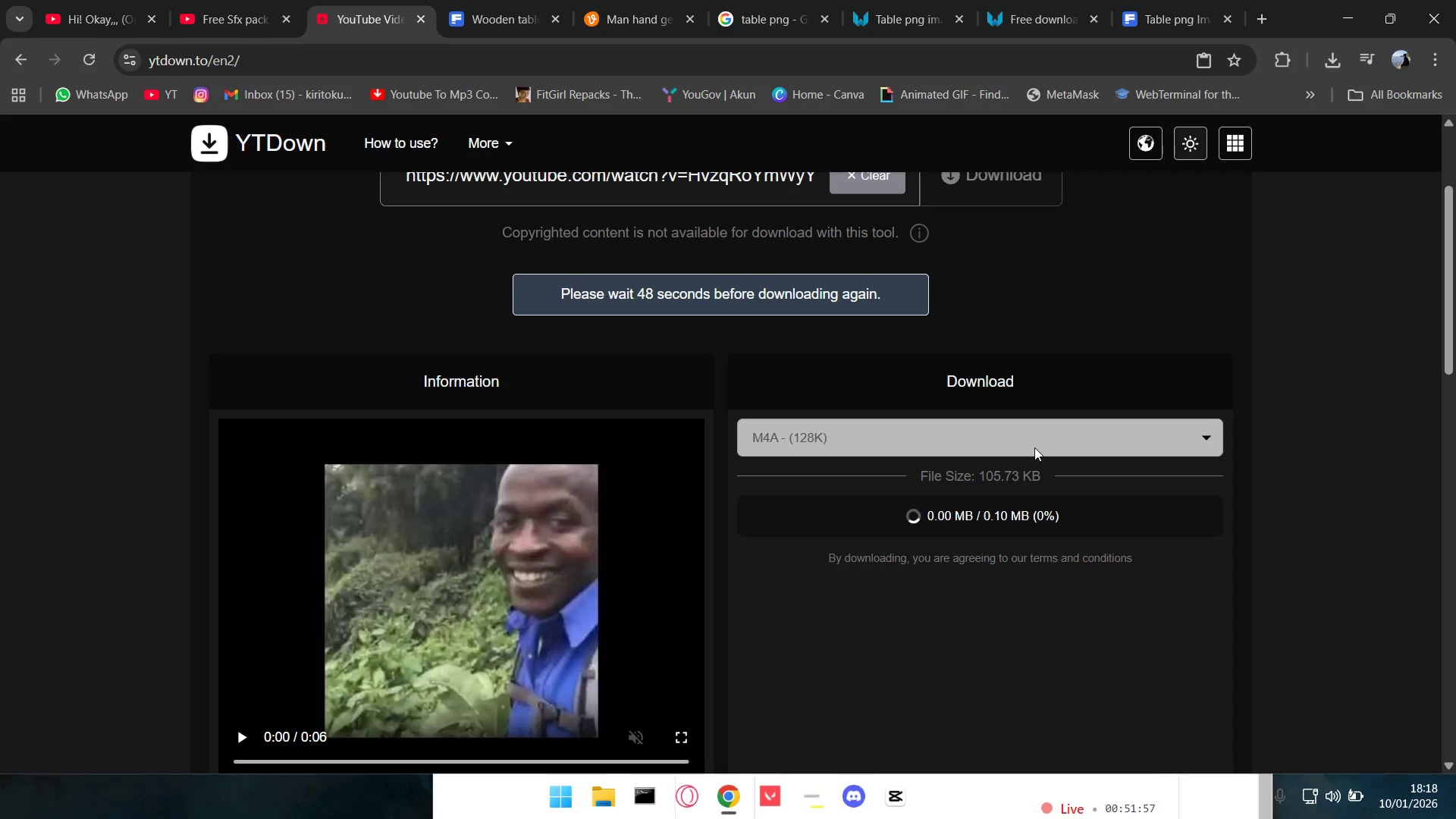 
left_click([1052, 523])
 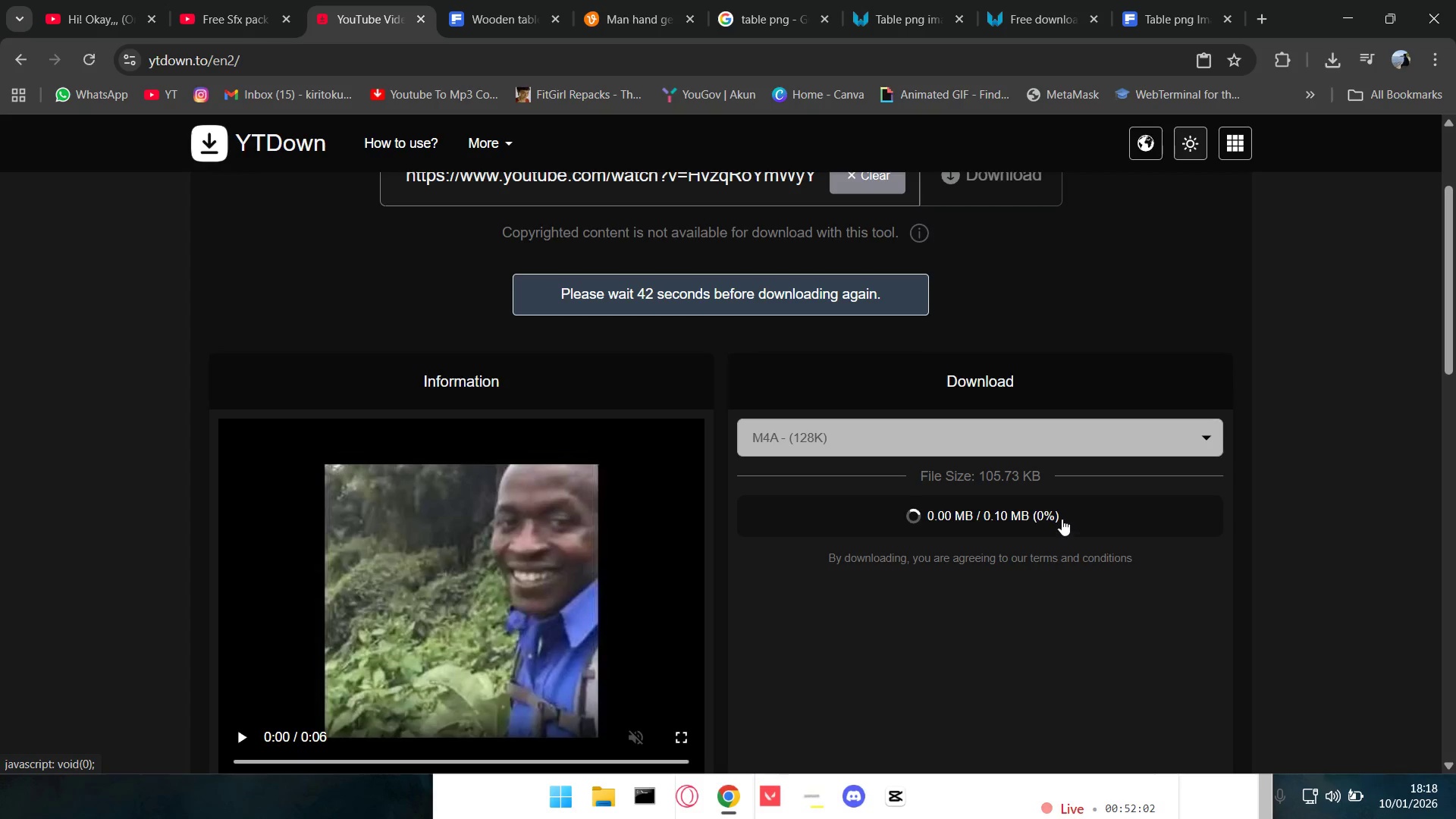 
scroll: coordinate [1135, 533], scroll_direction: none, amount: 0.0
 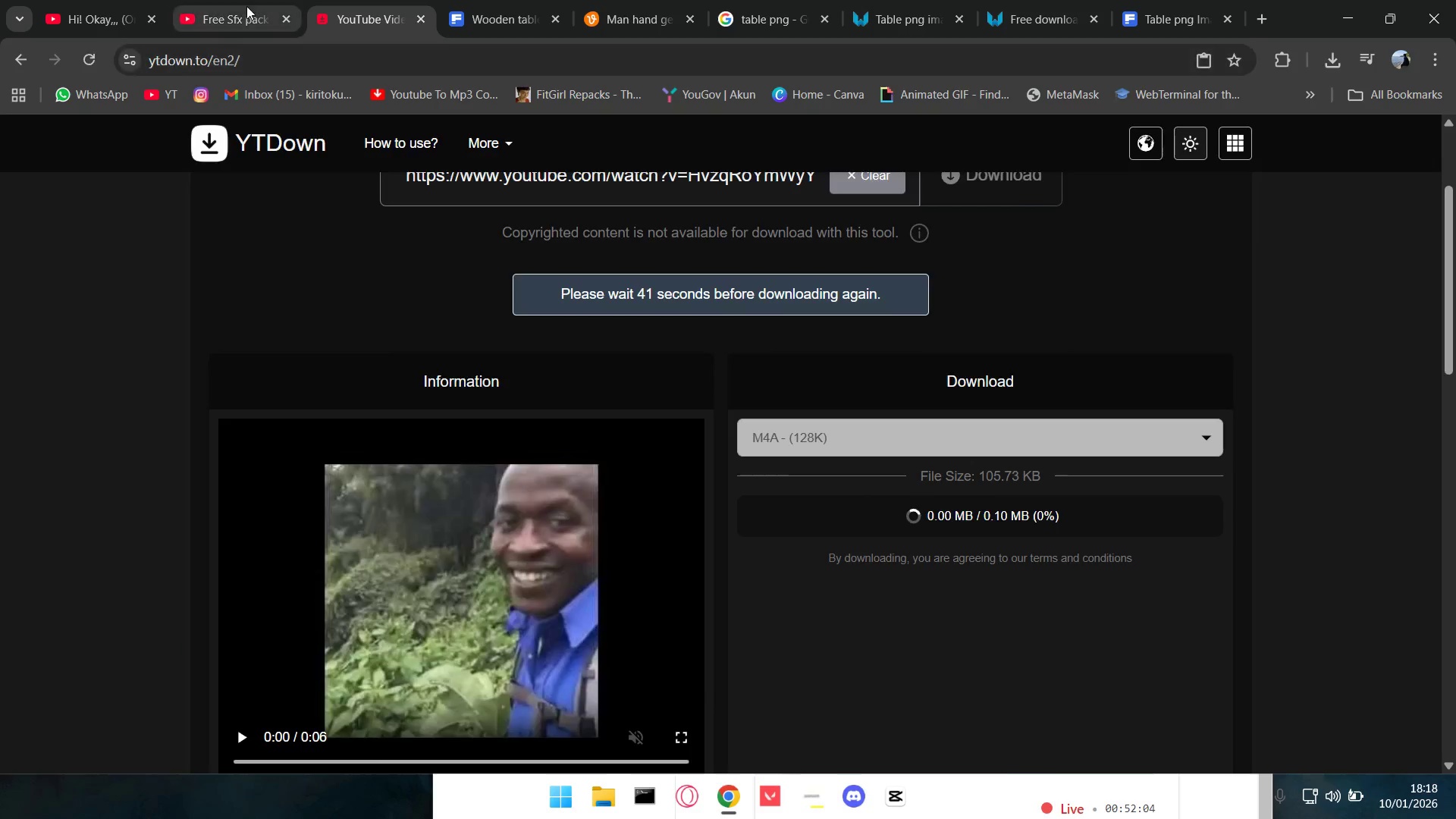 
double_click([118, 0])
 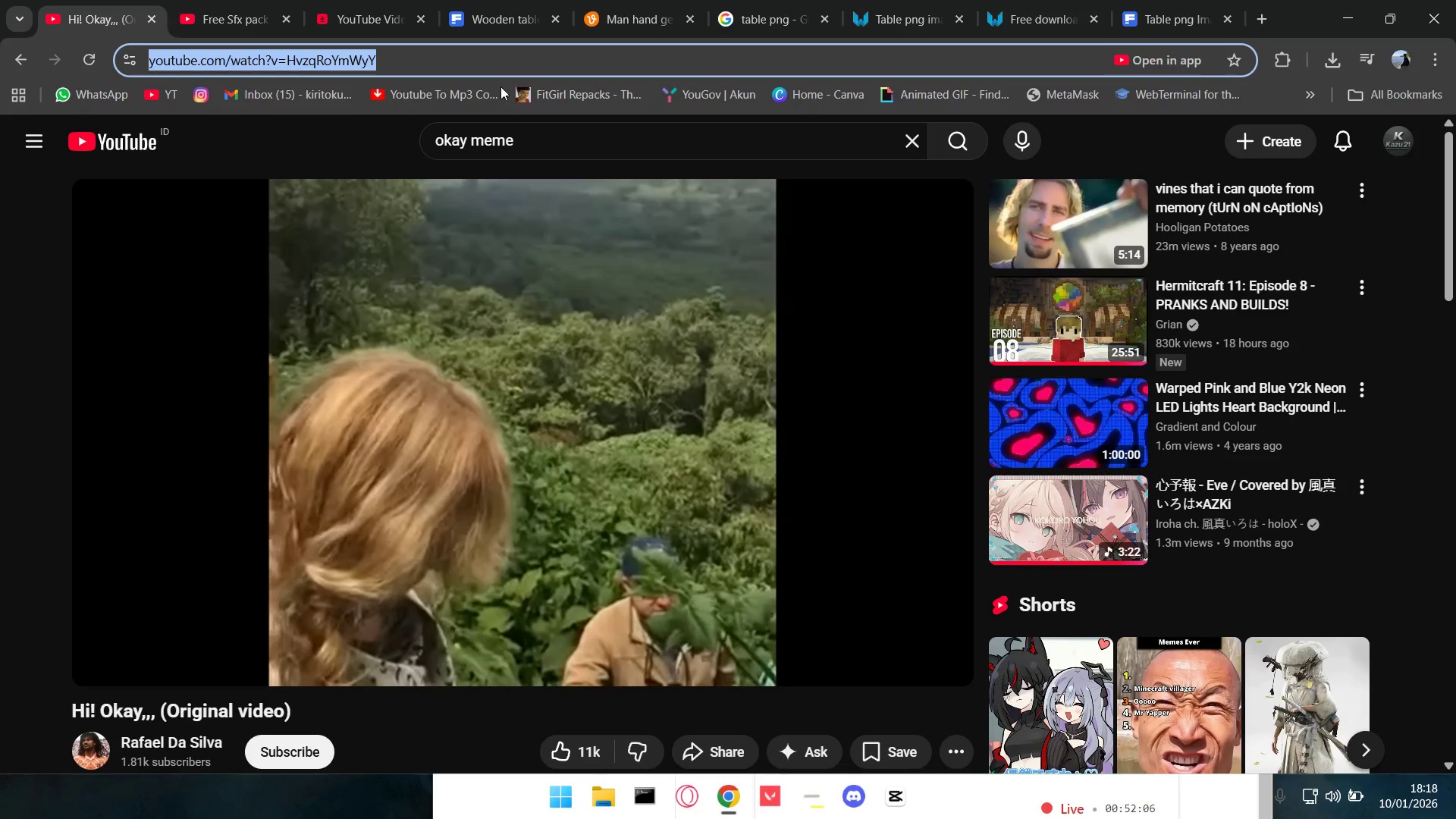 
left_click([381, 0])
 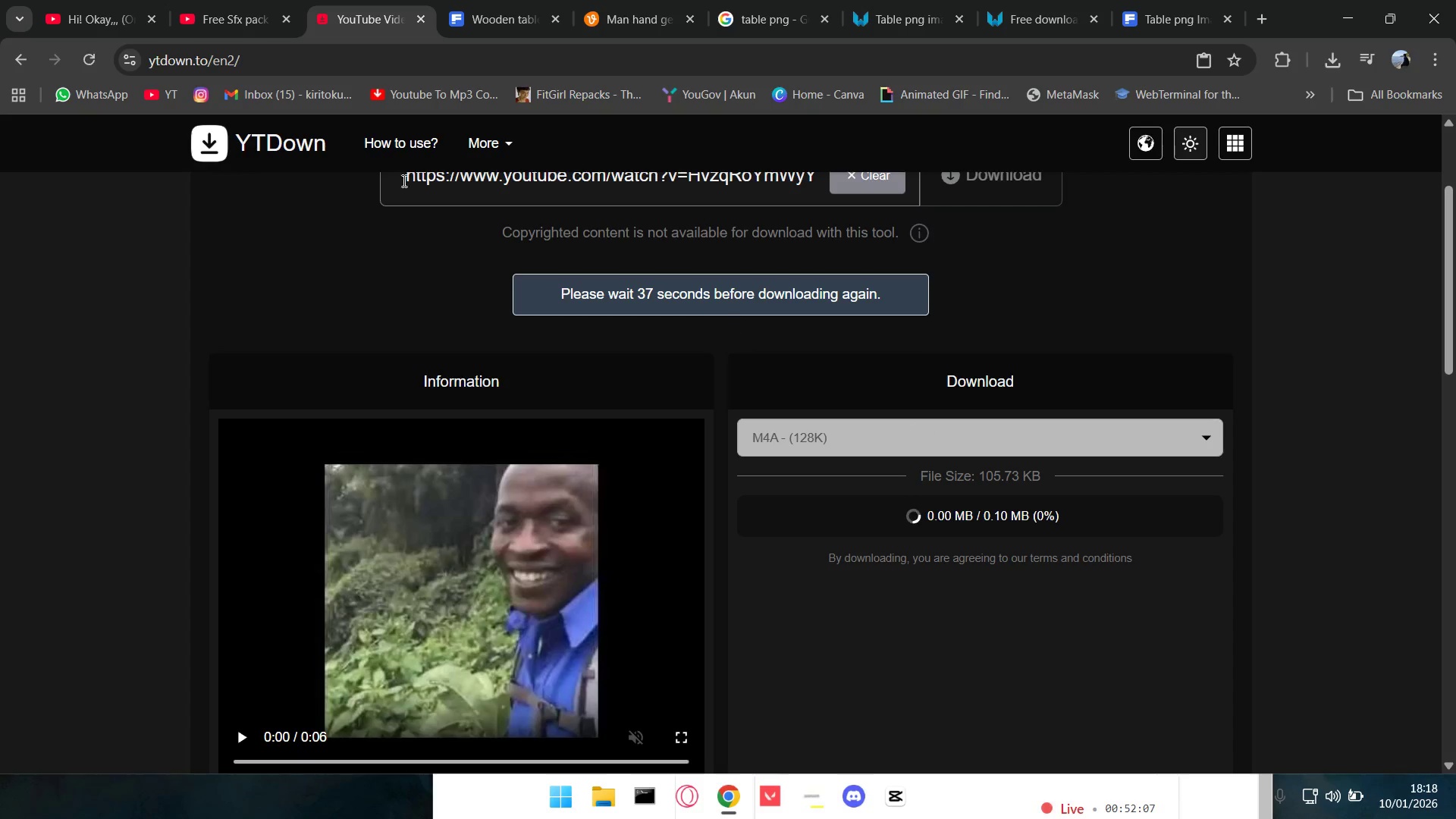 
left_click([118, 0])
 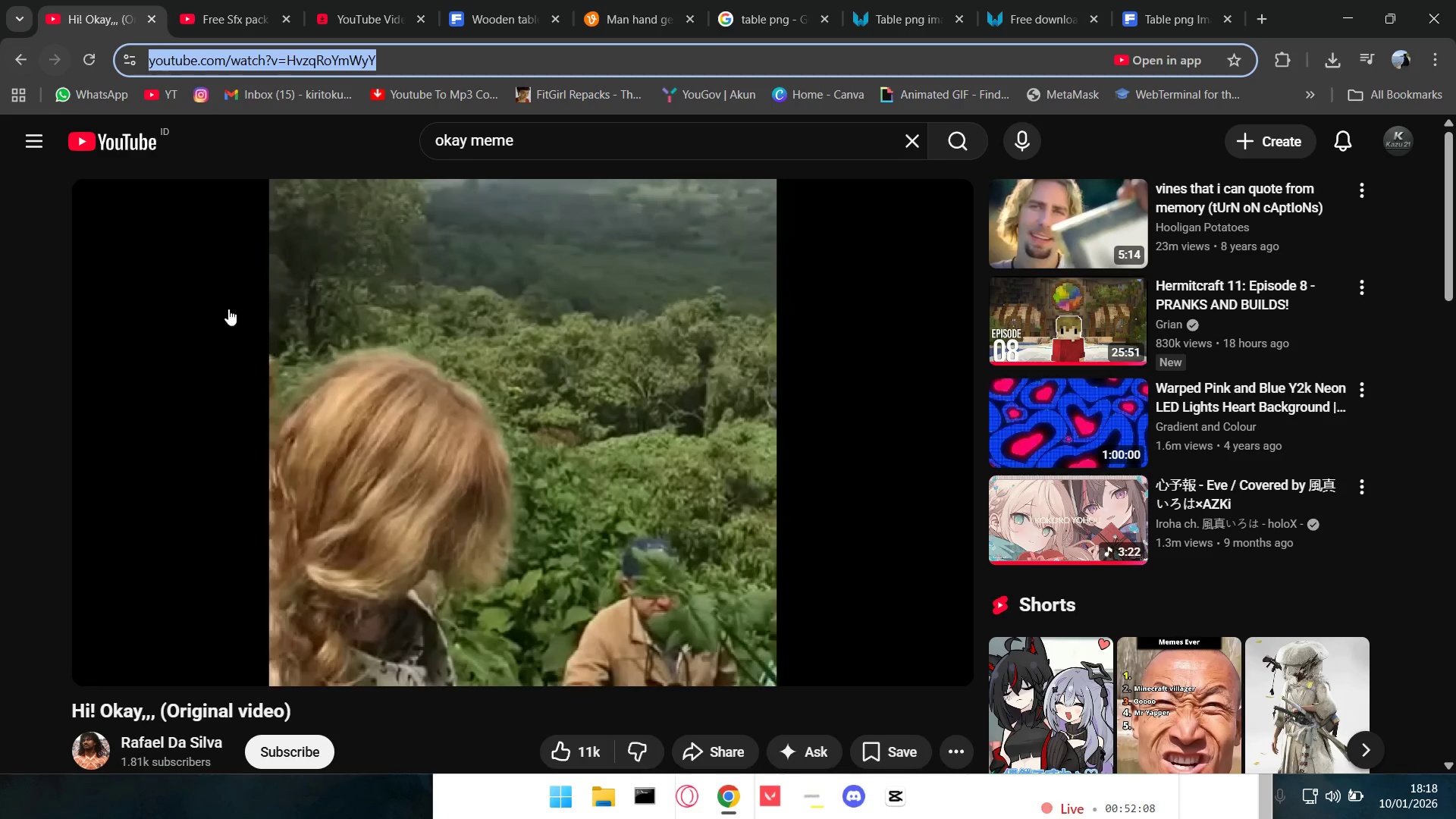 
scroll: coordinate [387, 487], scroll_direction: down, amount: 4.0
 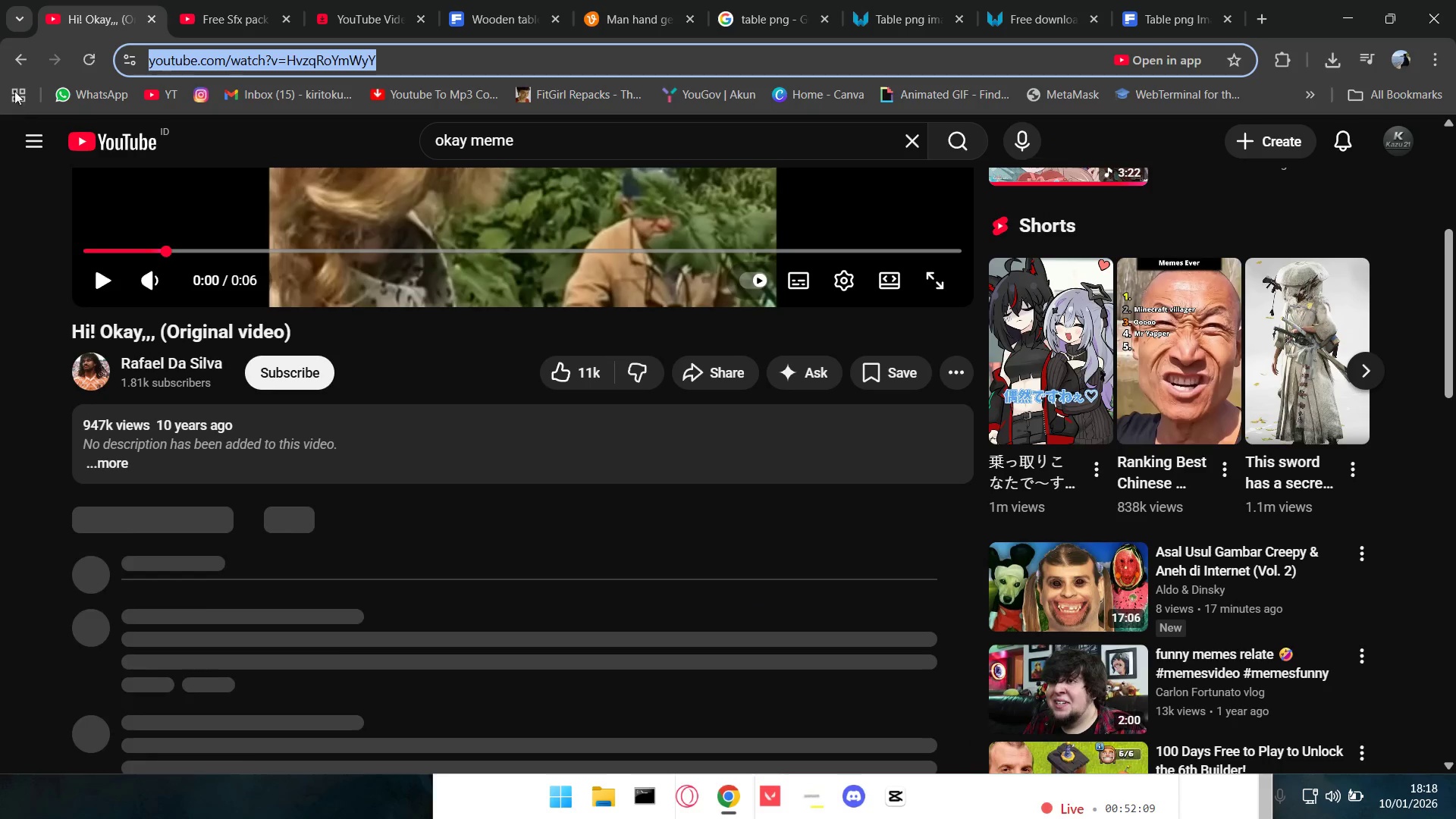 
left_click([10, 58])
 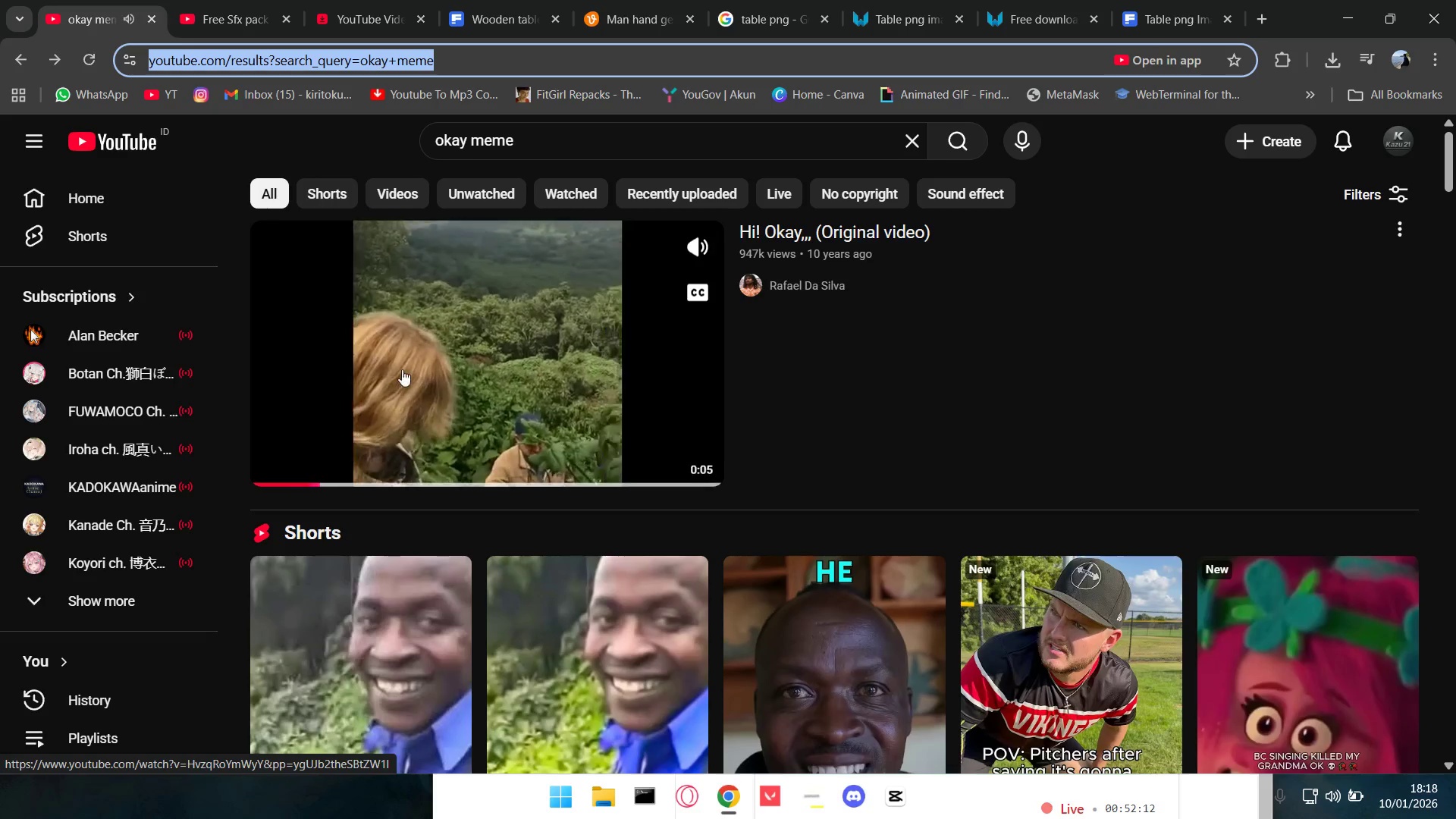 
scroll: coordinate [513, 484], scroll_direction: down, amount: 3.0
 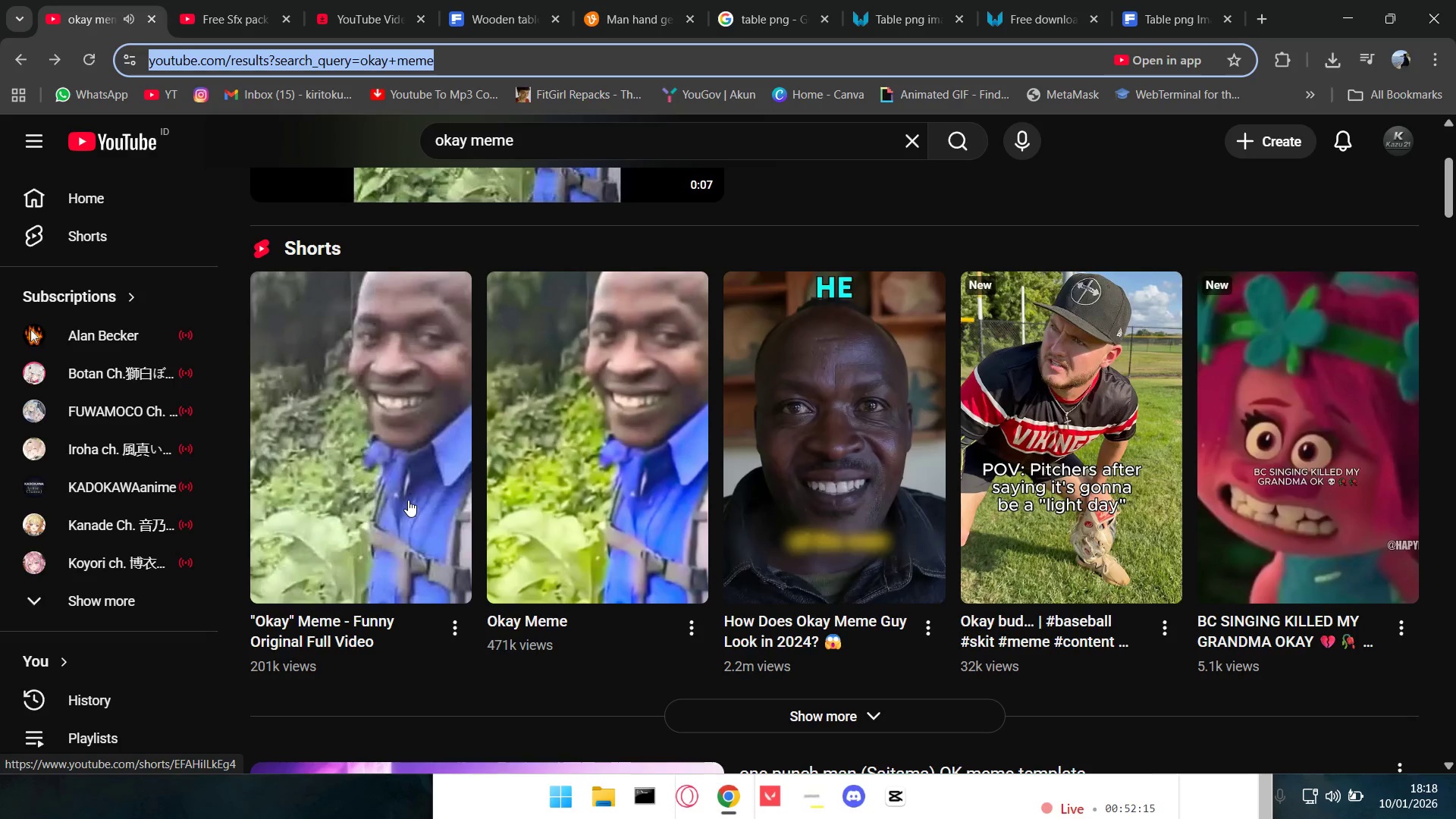 
left_click([406, 498])
 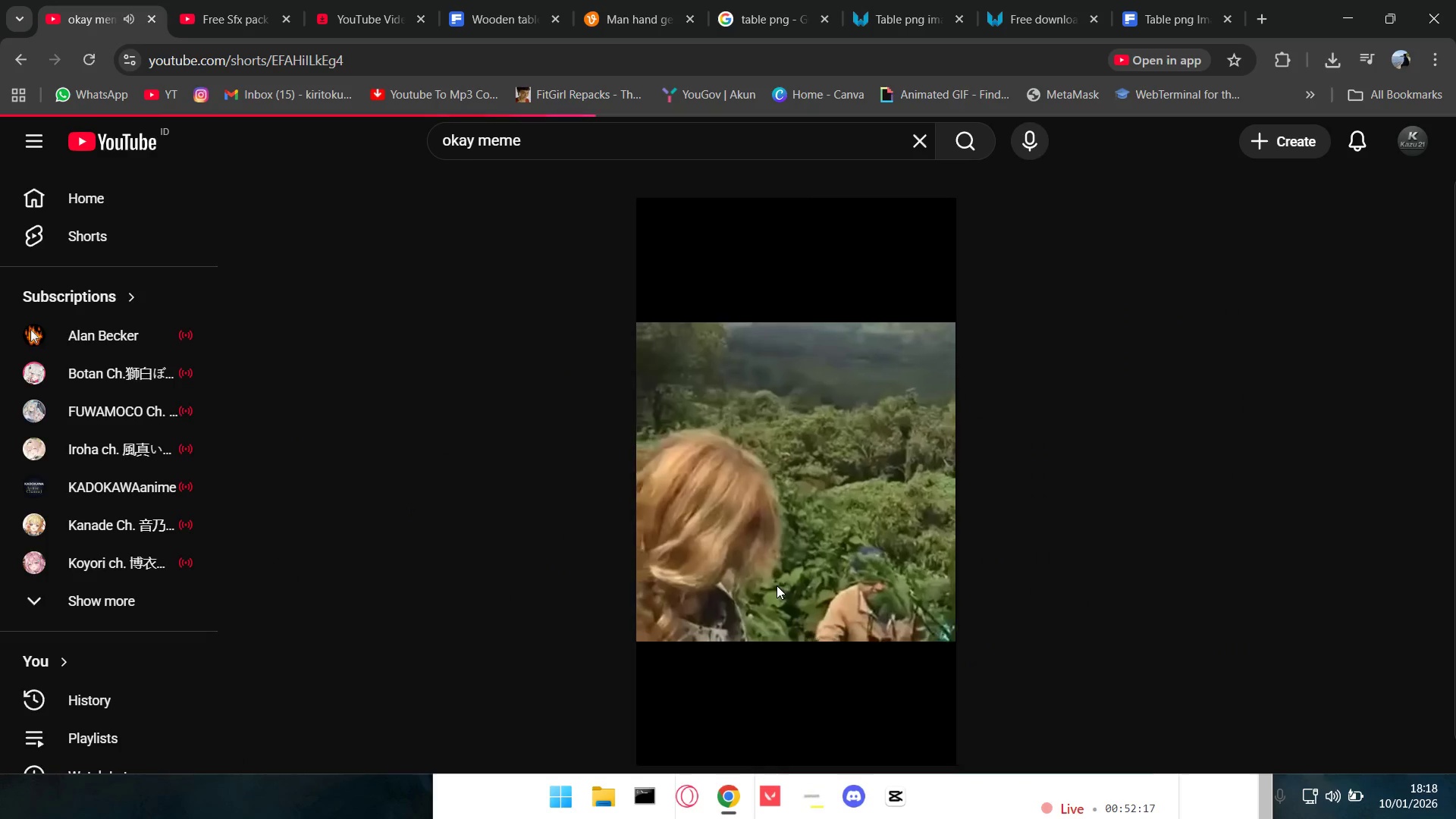 
scroll: coordinate [864, 541], scroll_direction: down, amount: 2.0
 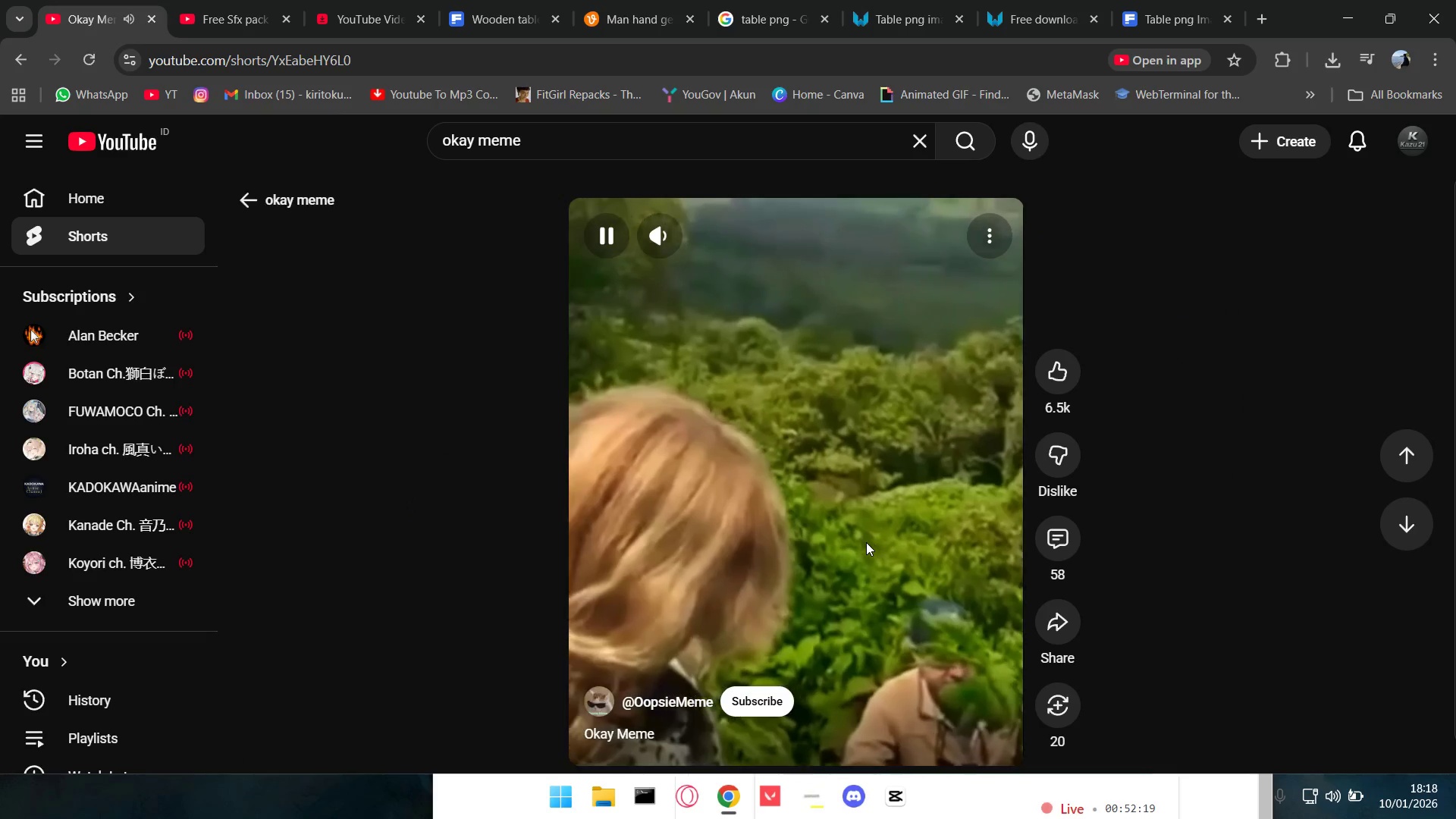 
scroll: coordinate [866, 542], scroll_direction: up, amount: 1.0
 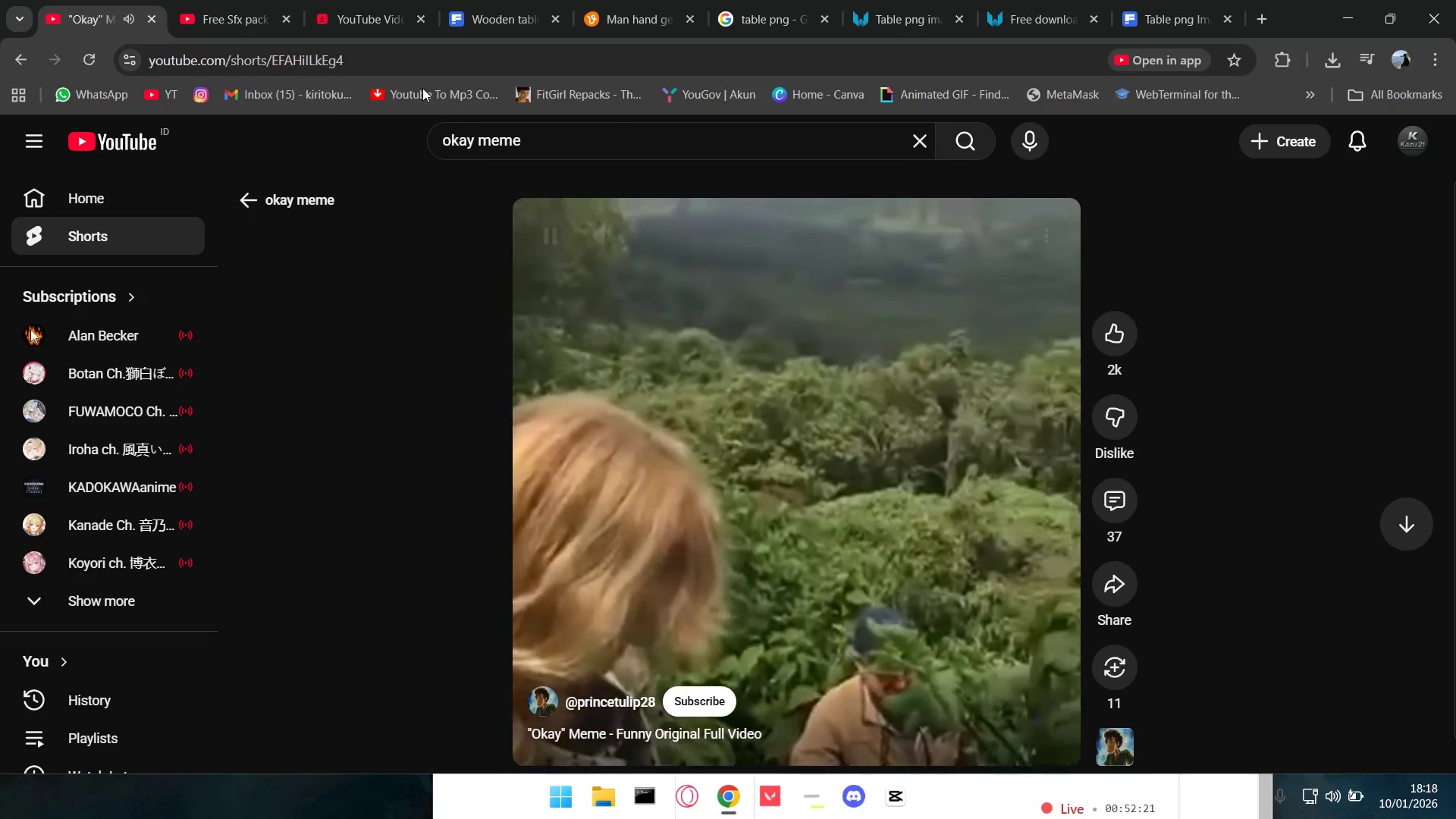 
key(Control+C)
 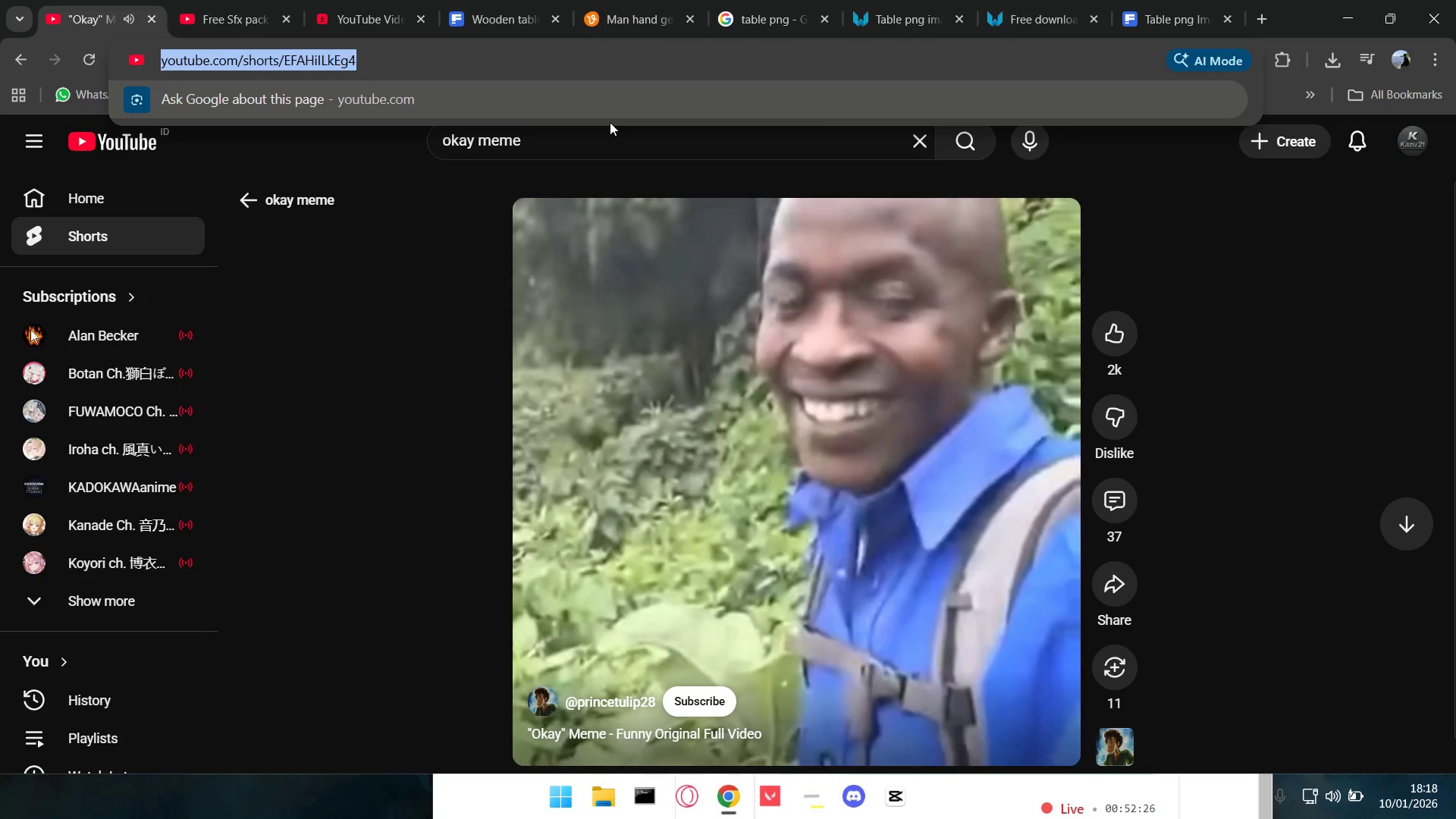 
key(Space)
 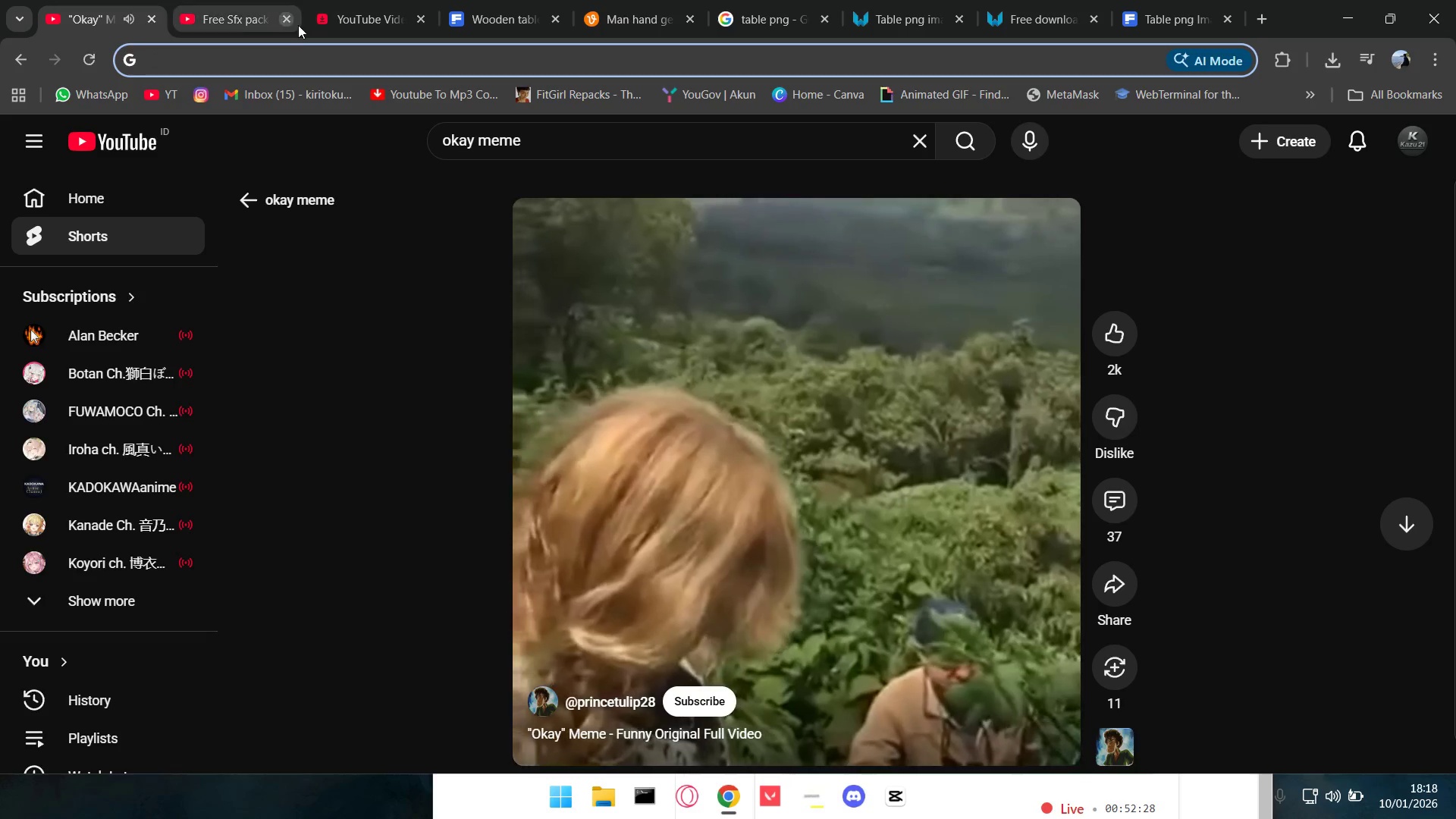 
left_click([705, 379])
 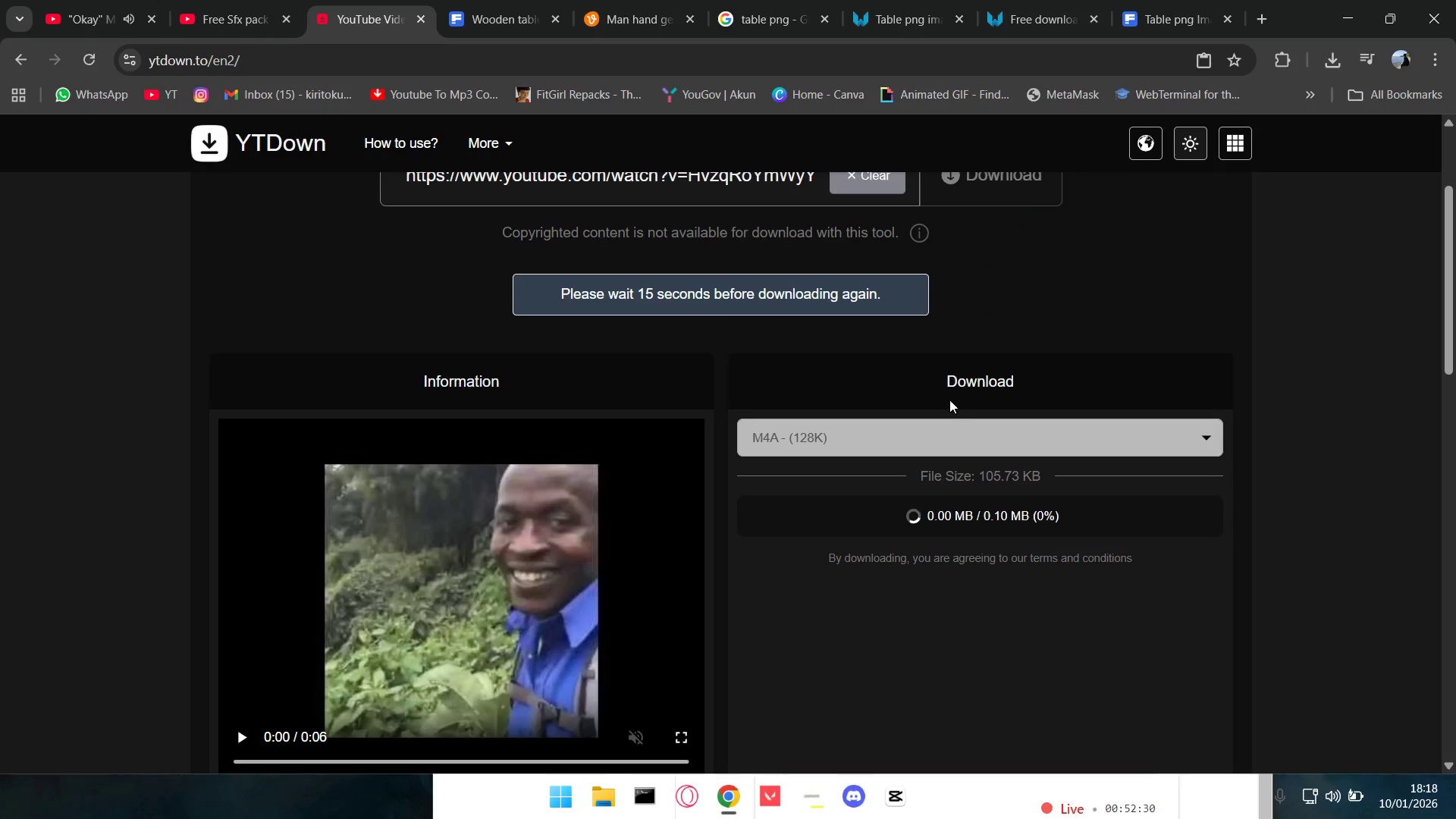 
left_click([867, 180])
 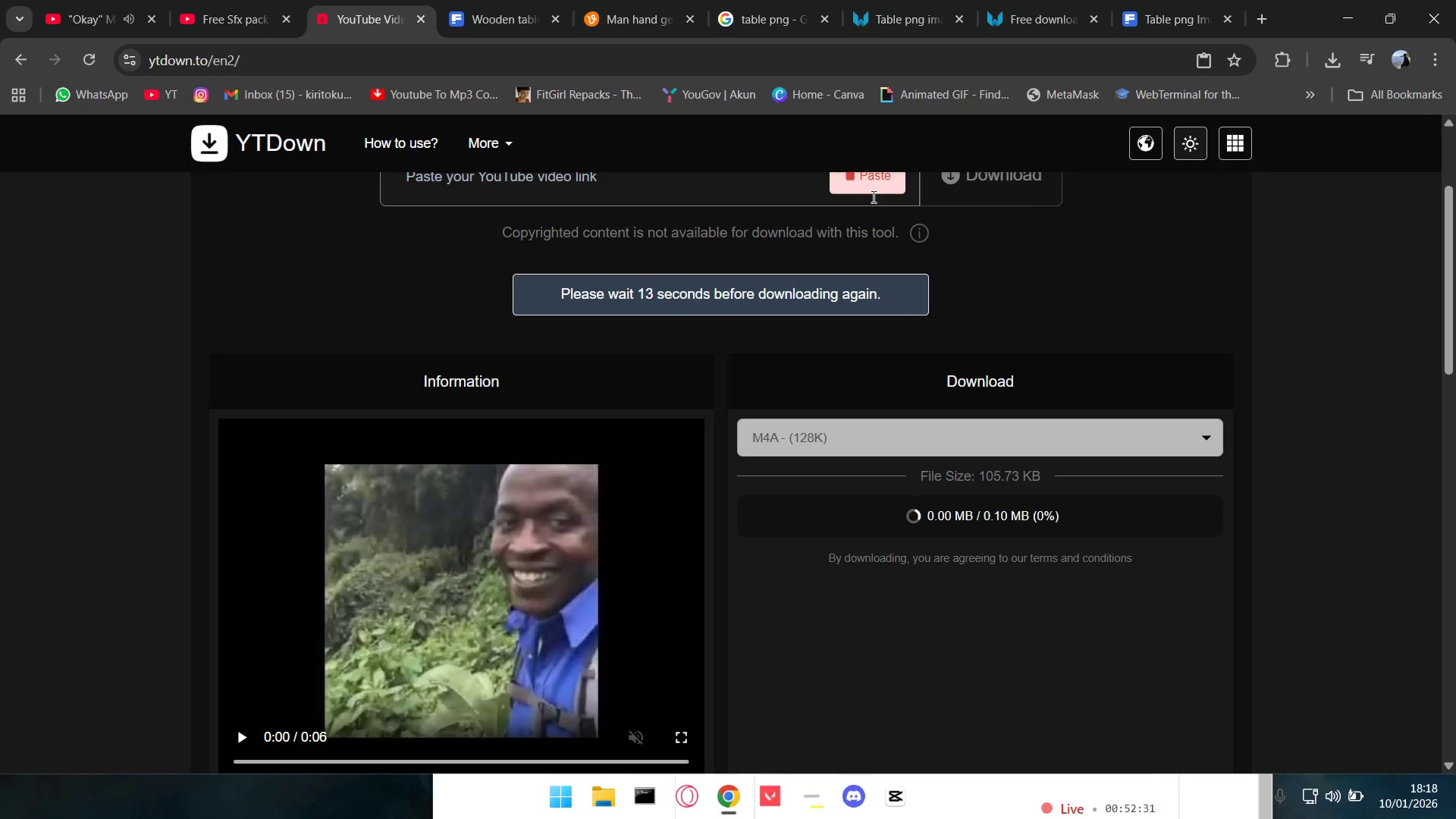 
double_click([868, 179])
 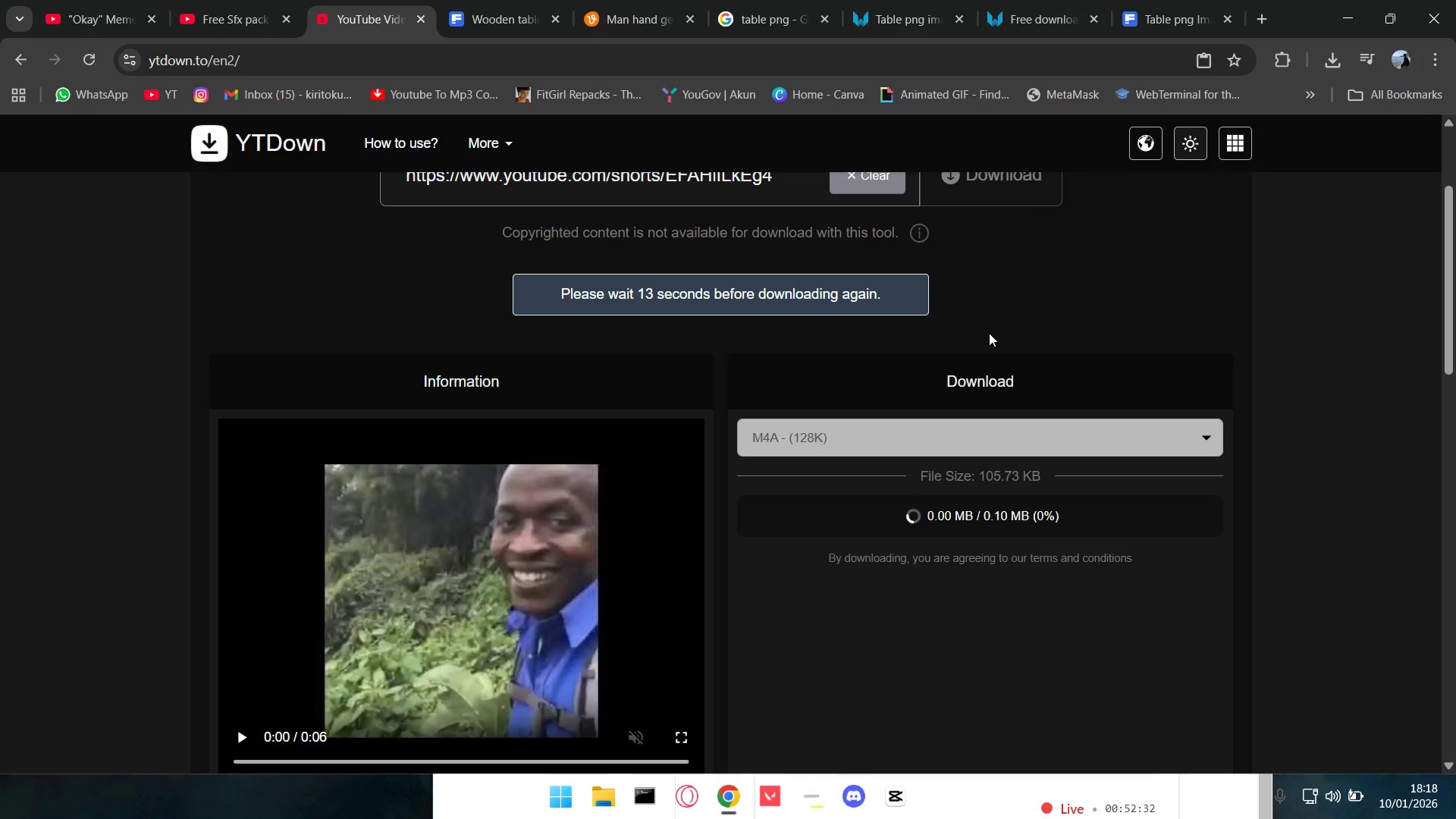 
left_click([1013, 361])
 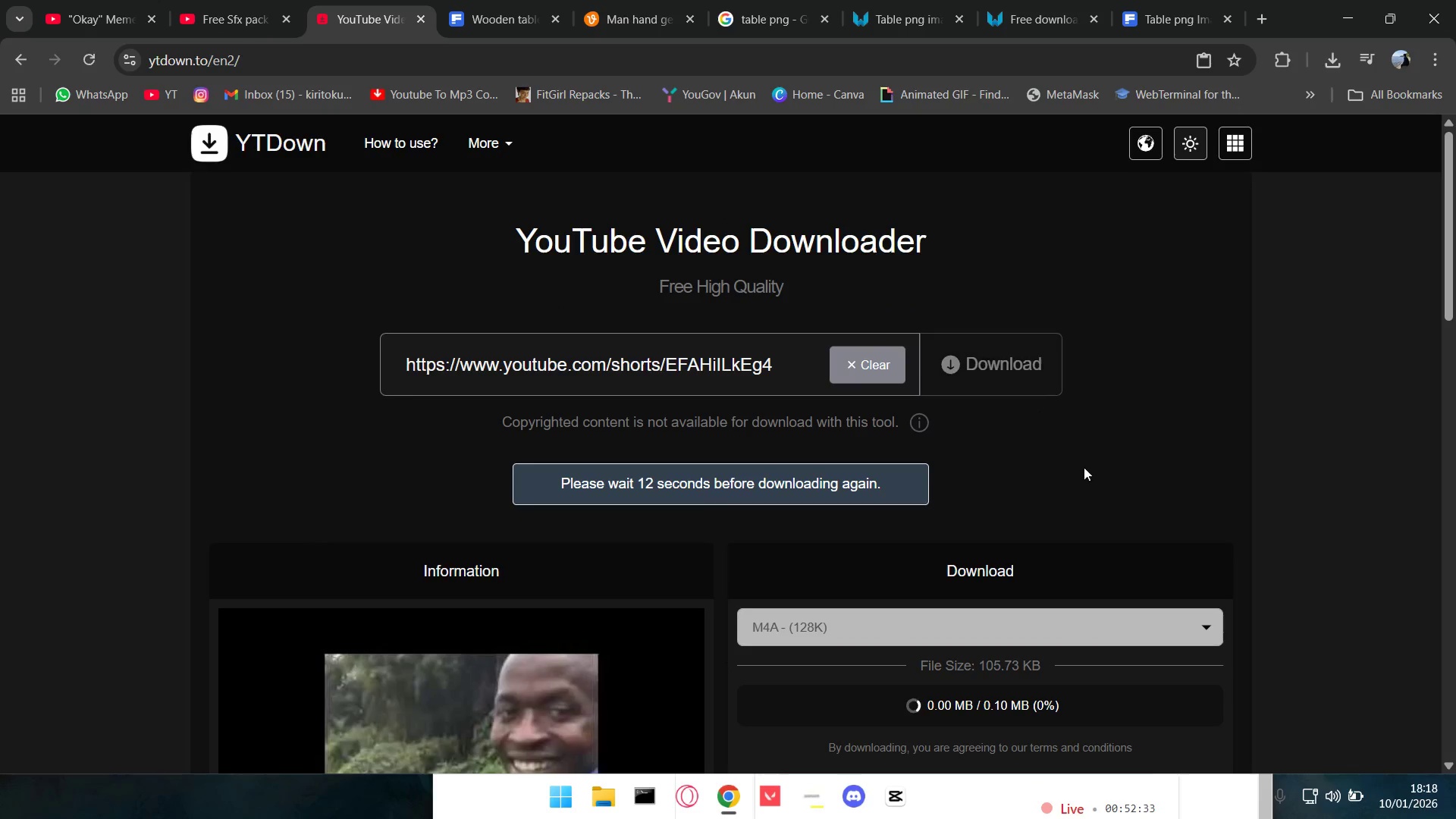 
scroll: coordinate [1014, 361], scroll_direction: up, amount: 2.0
 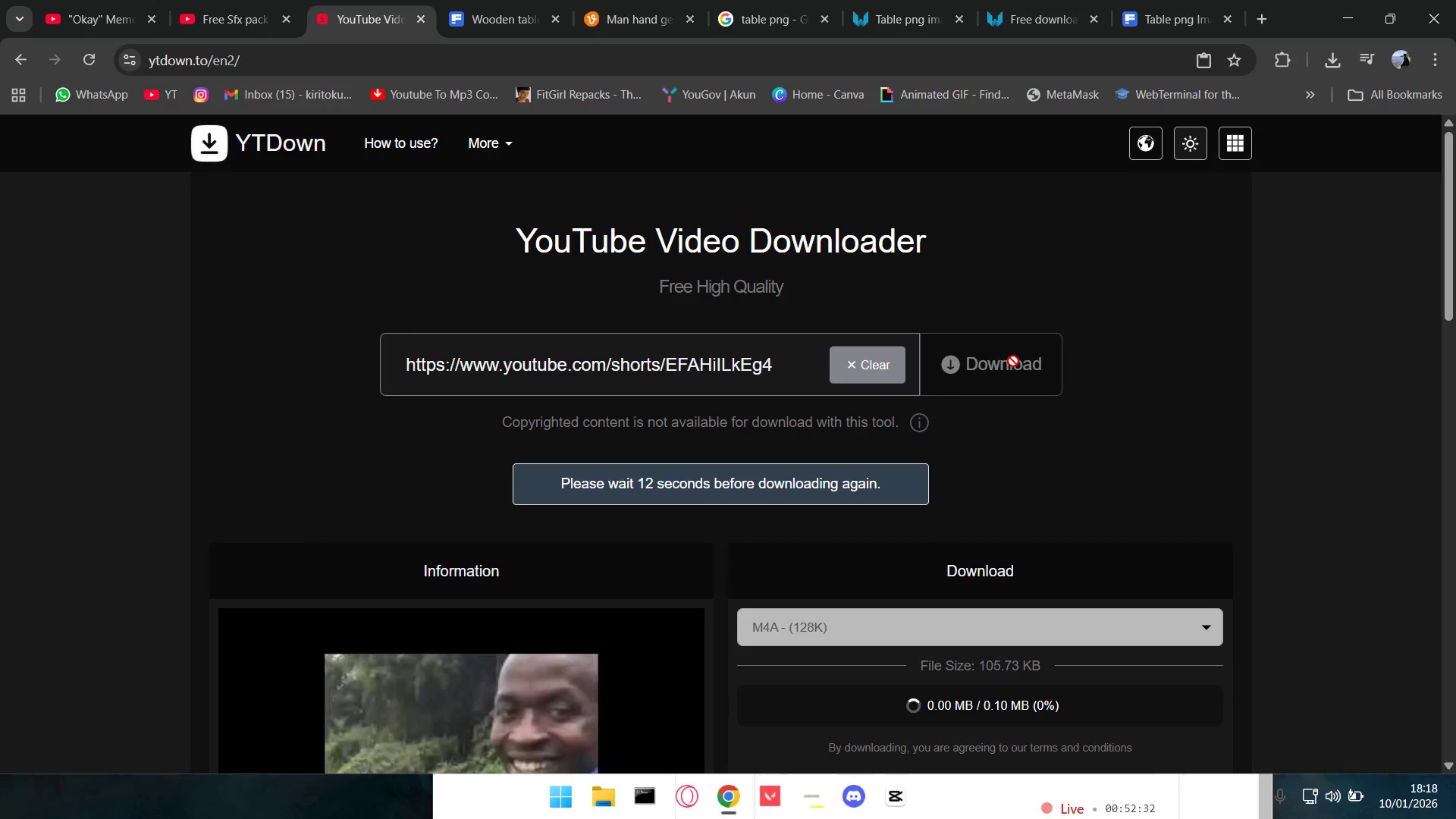 
scroll: coordinate [1094, 479], scroll_direction: down, amount: 2.0
 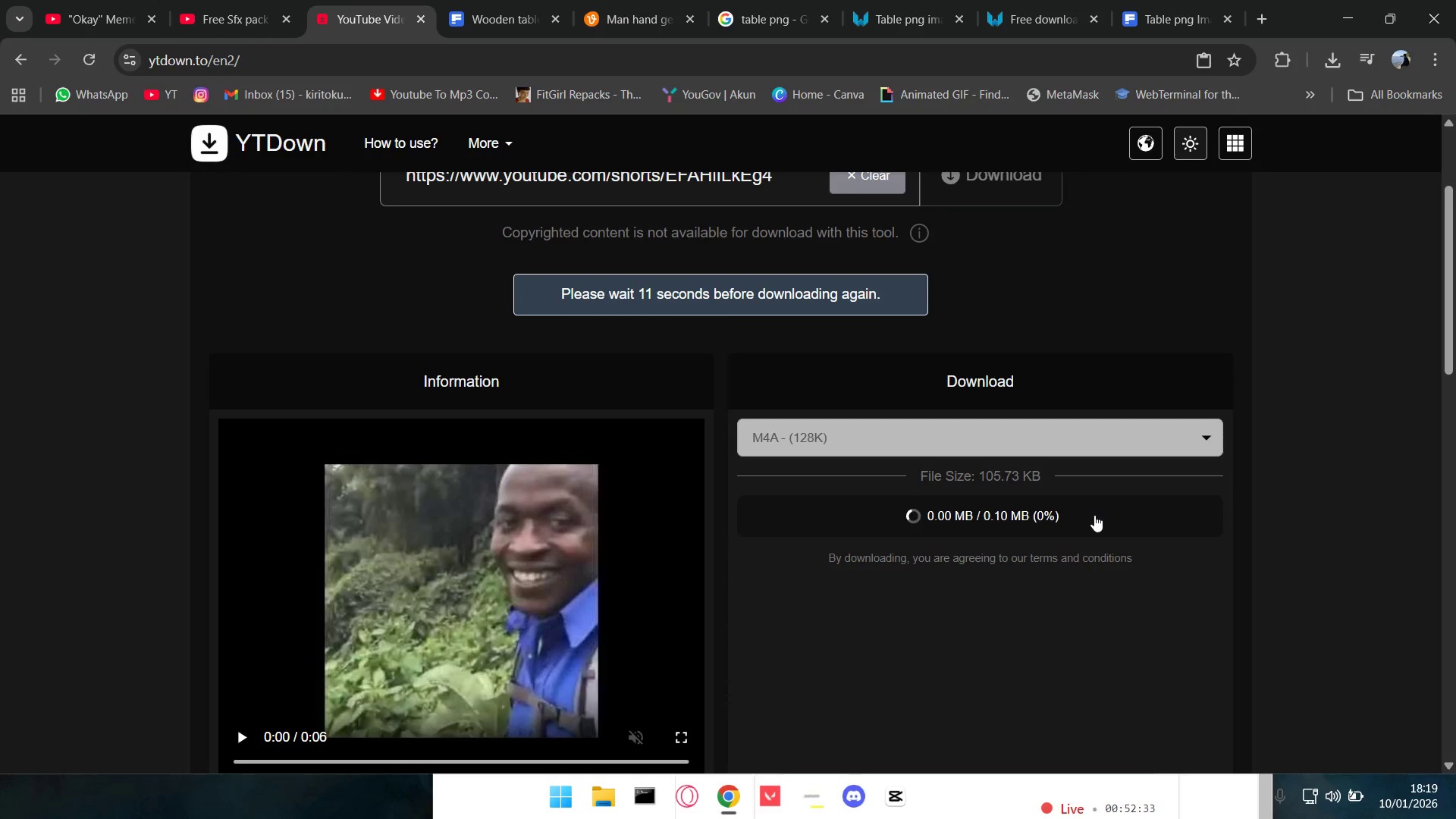 
left_click([1053, 432])
 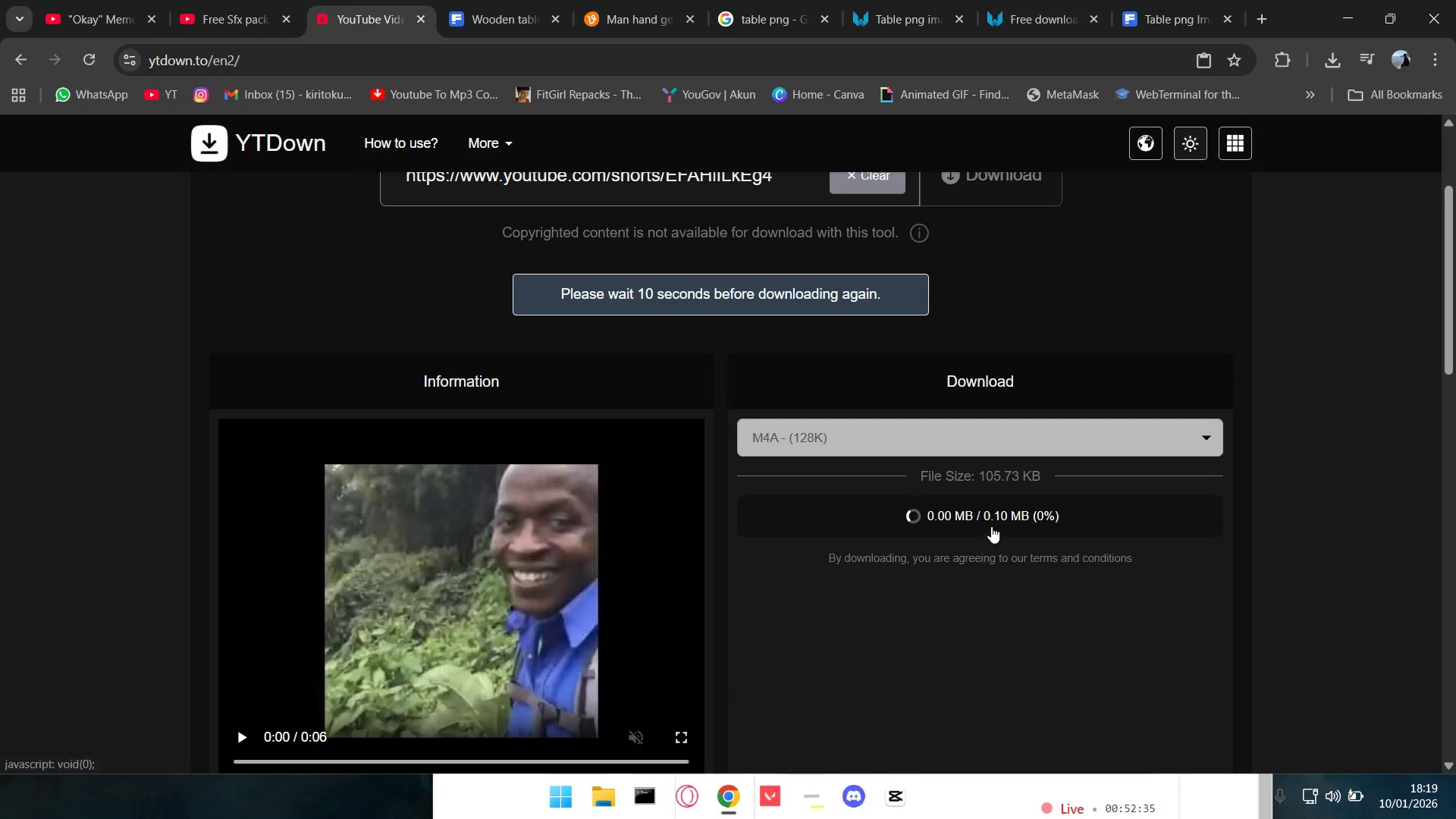 
scroll: coordinate [918, 451], scroll_direction: up, amount: 1.0
 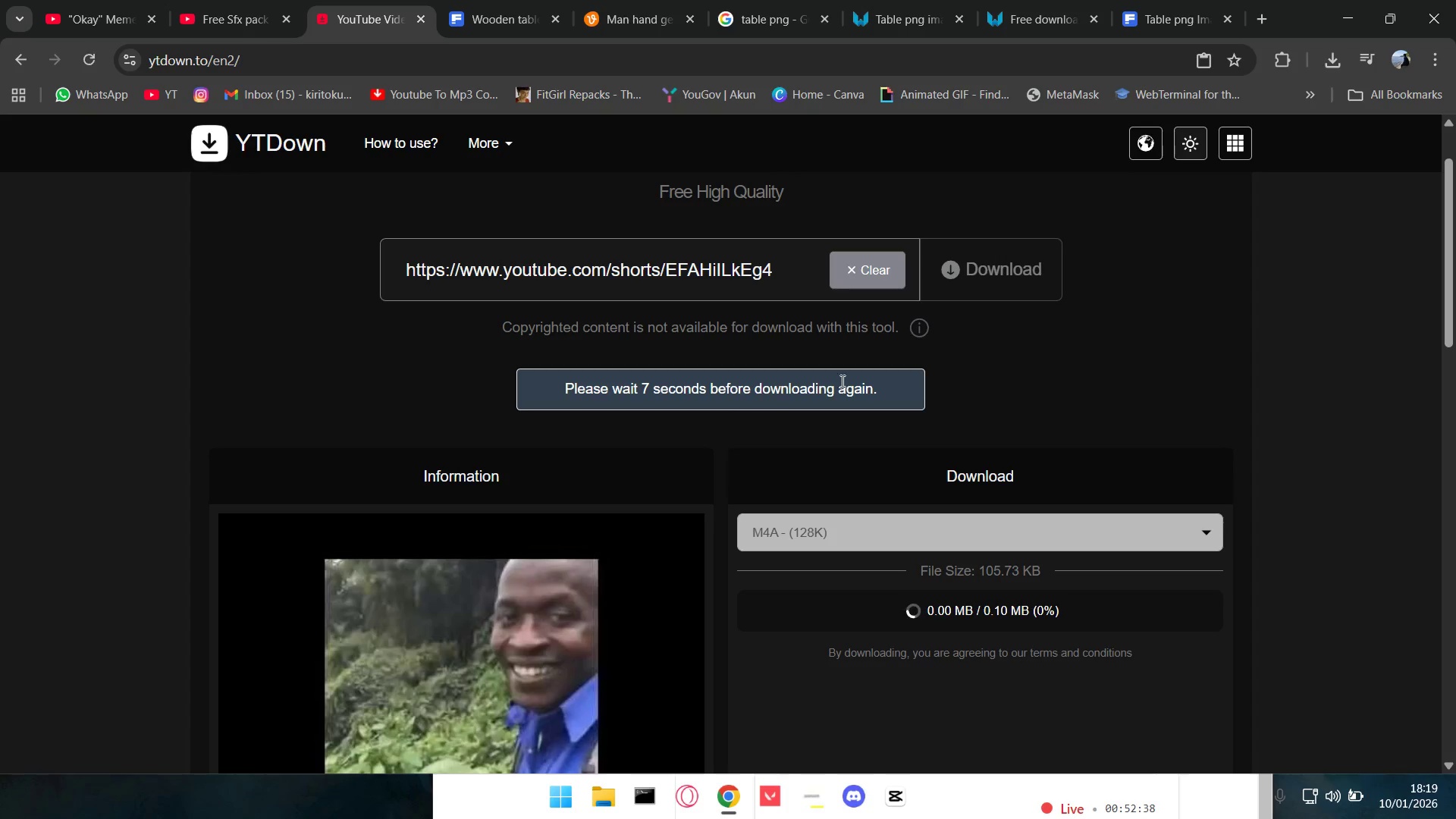 
left_click([84, 58])
 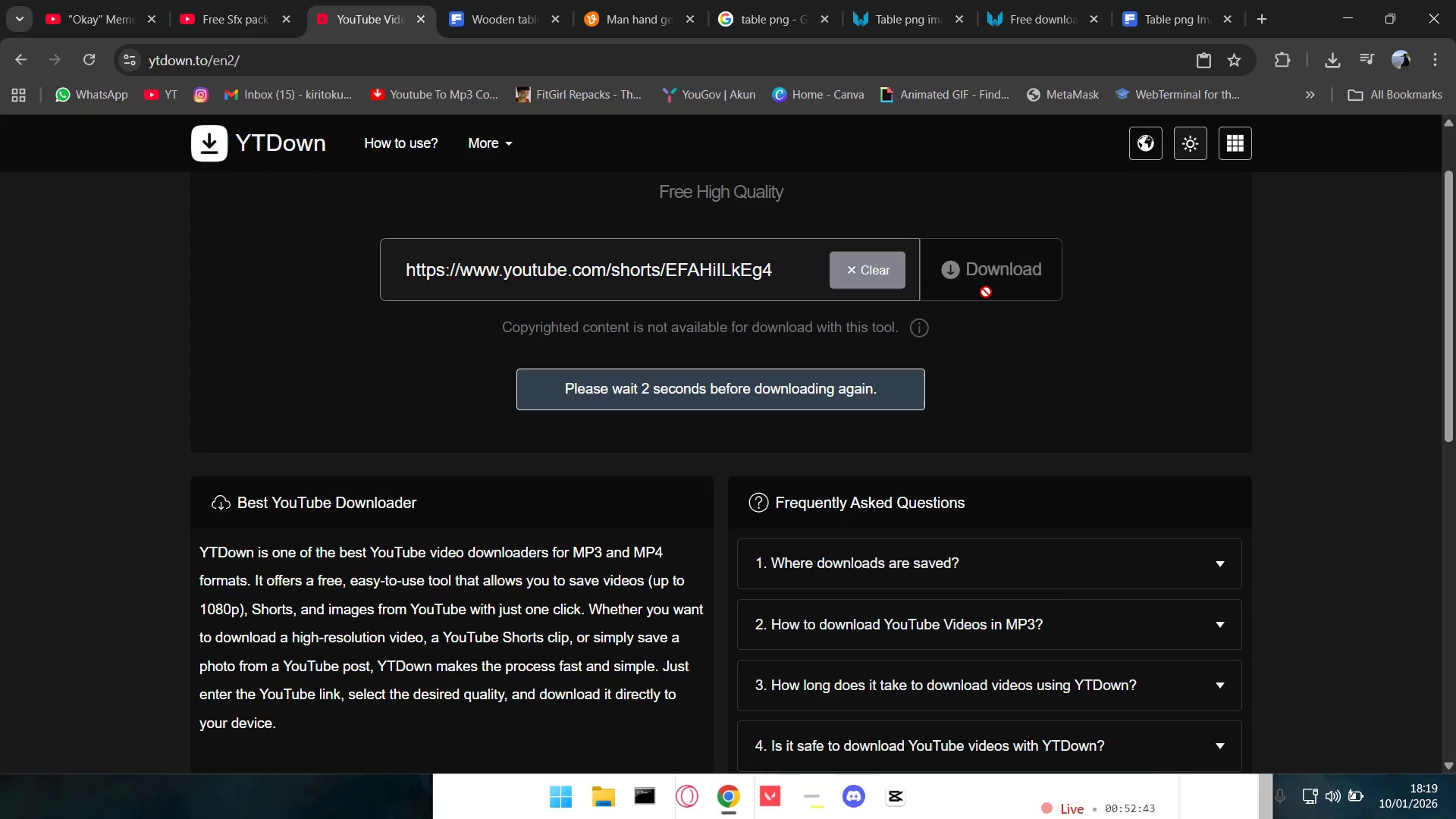 
wait(5.84)
 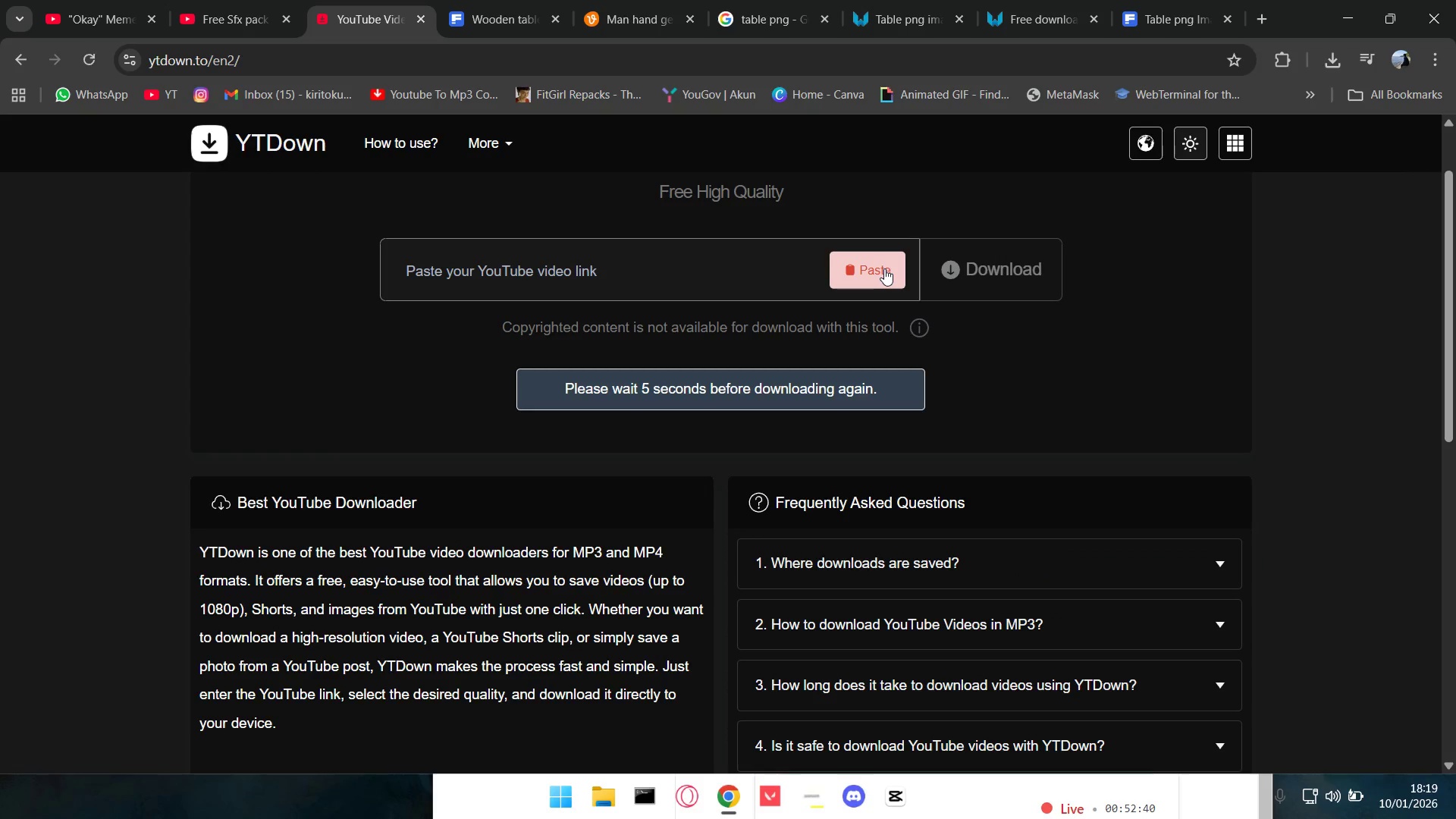 
left_click([994, 293])
 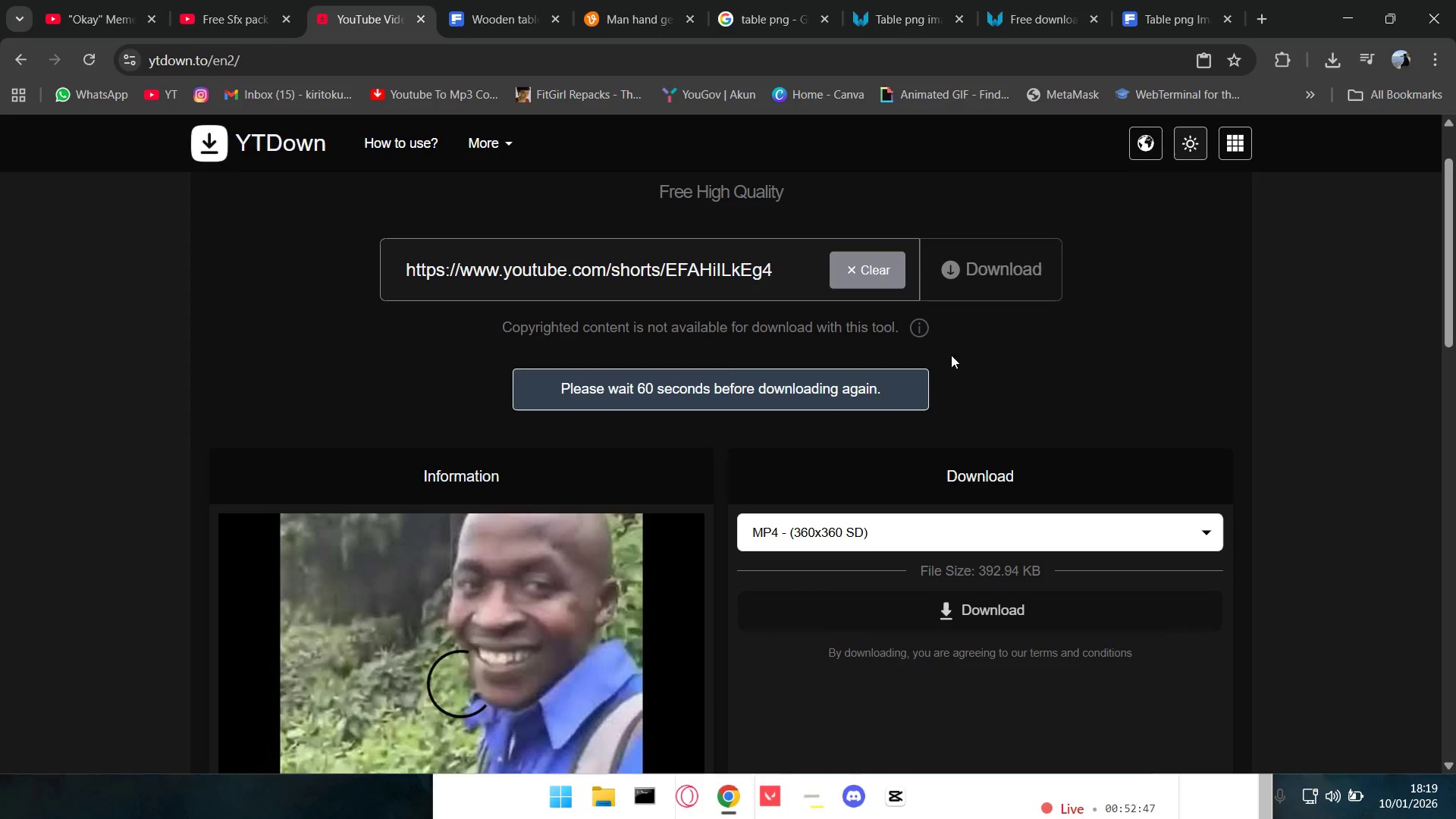 
double_click([968, 606])
 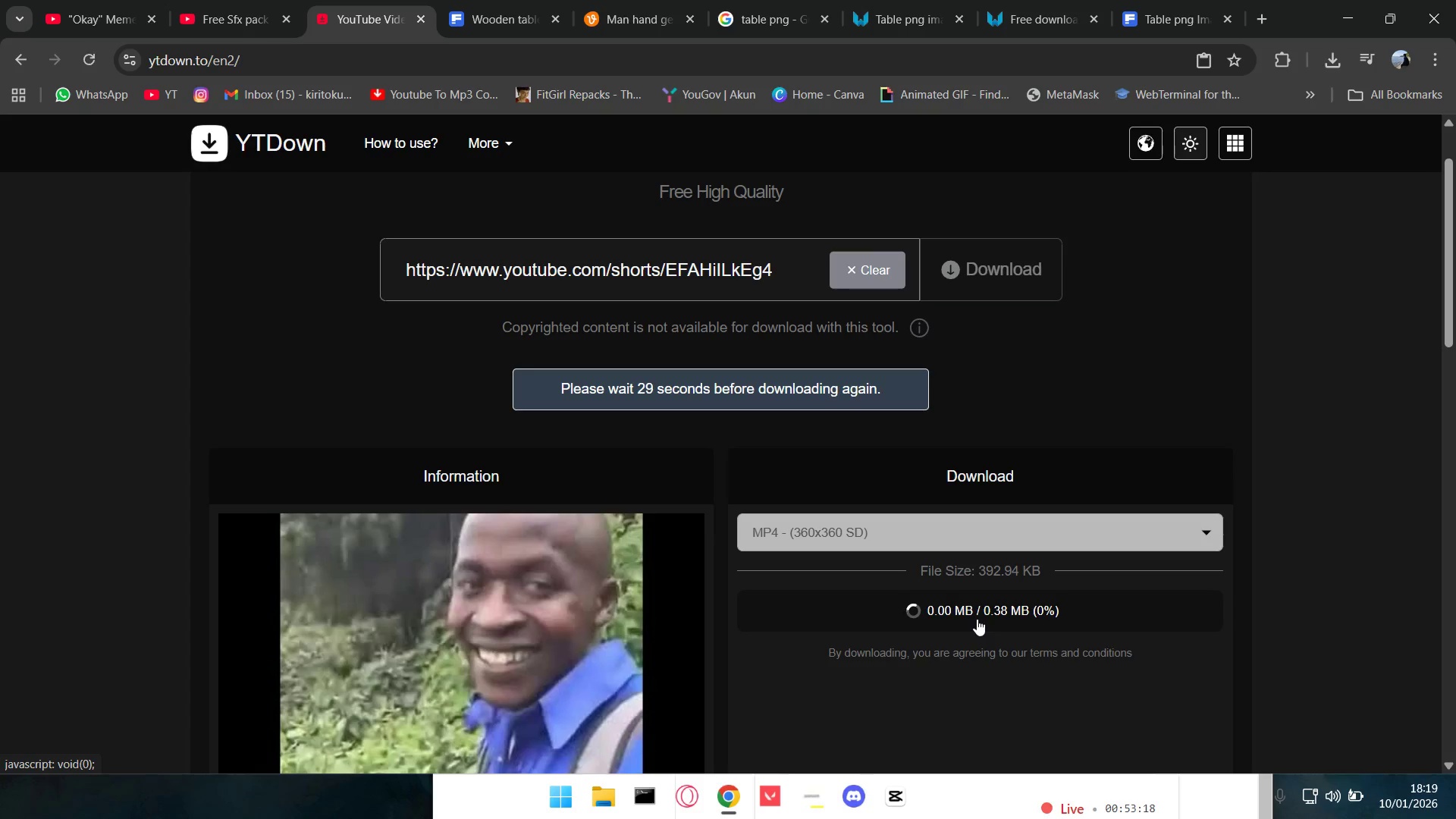 
wait(34.74)
 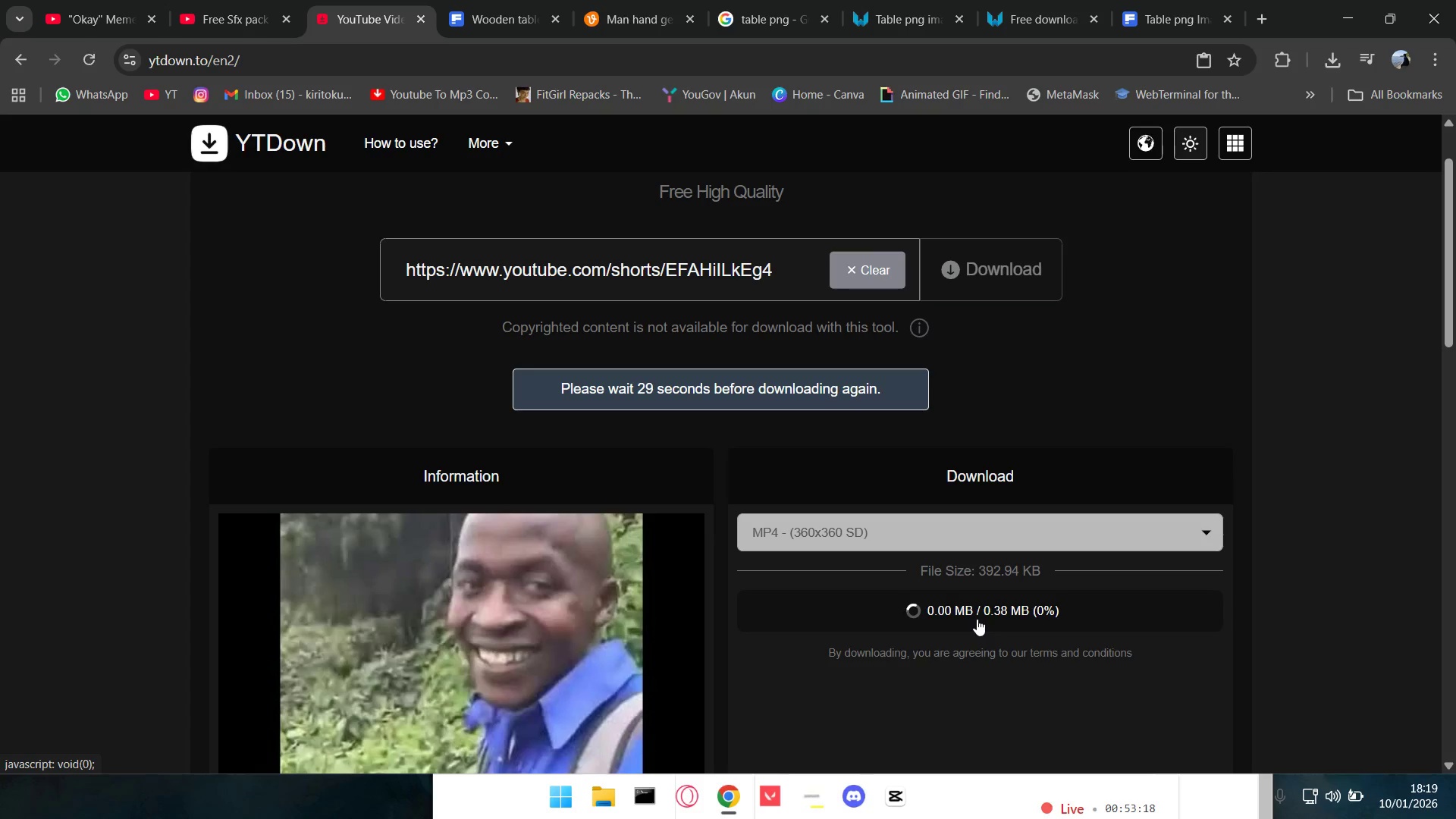 
left_click([483, 0])
 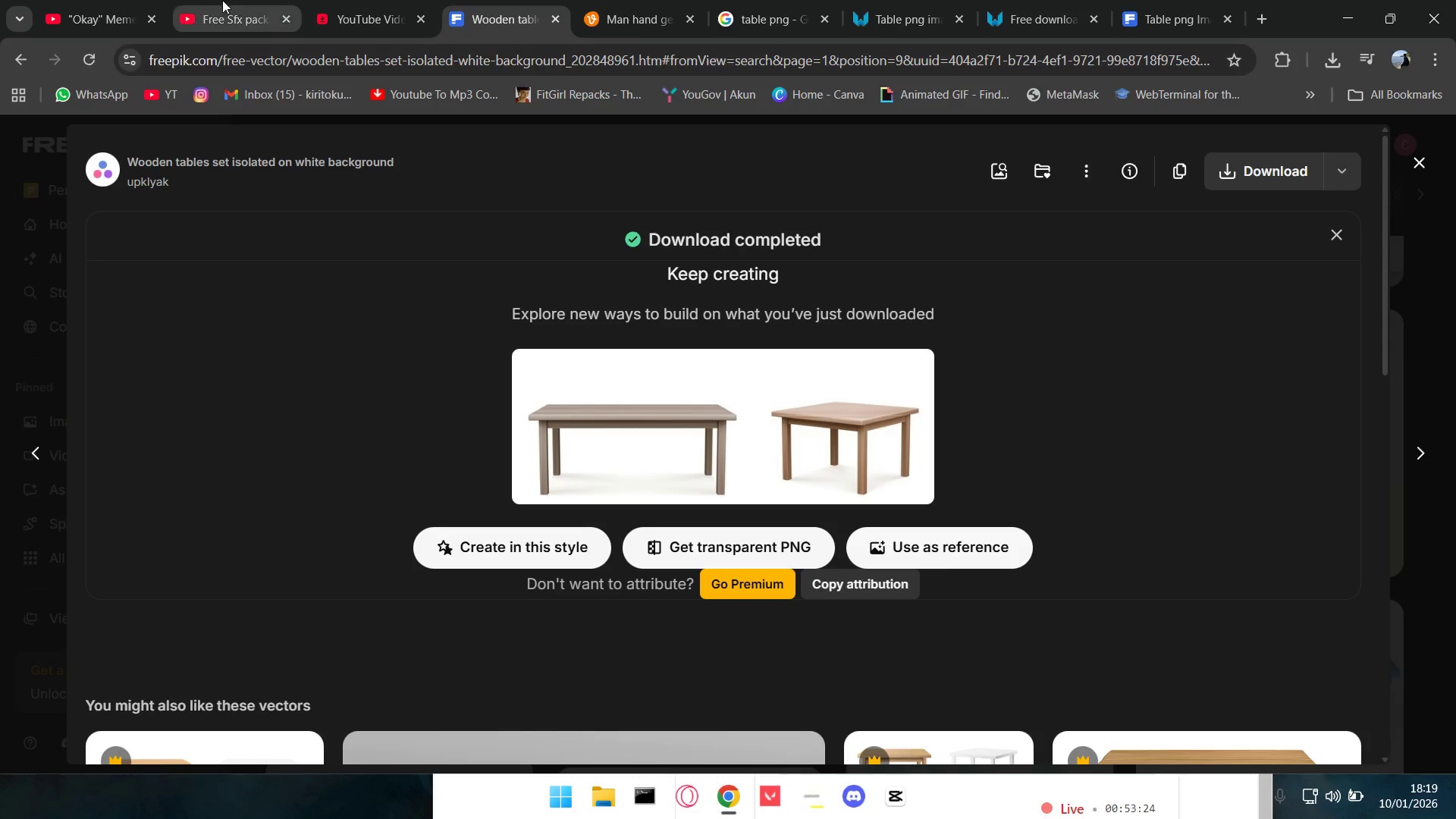 
left_click([73, 0])
 